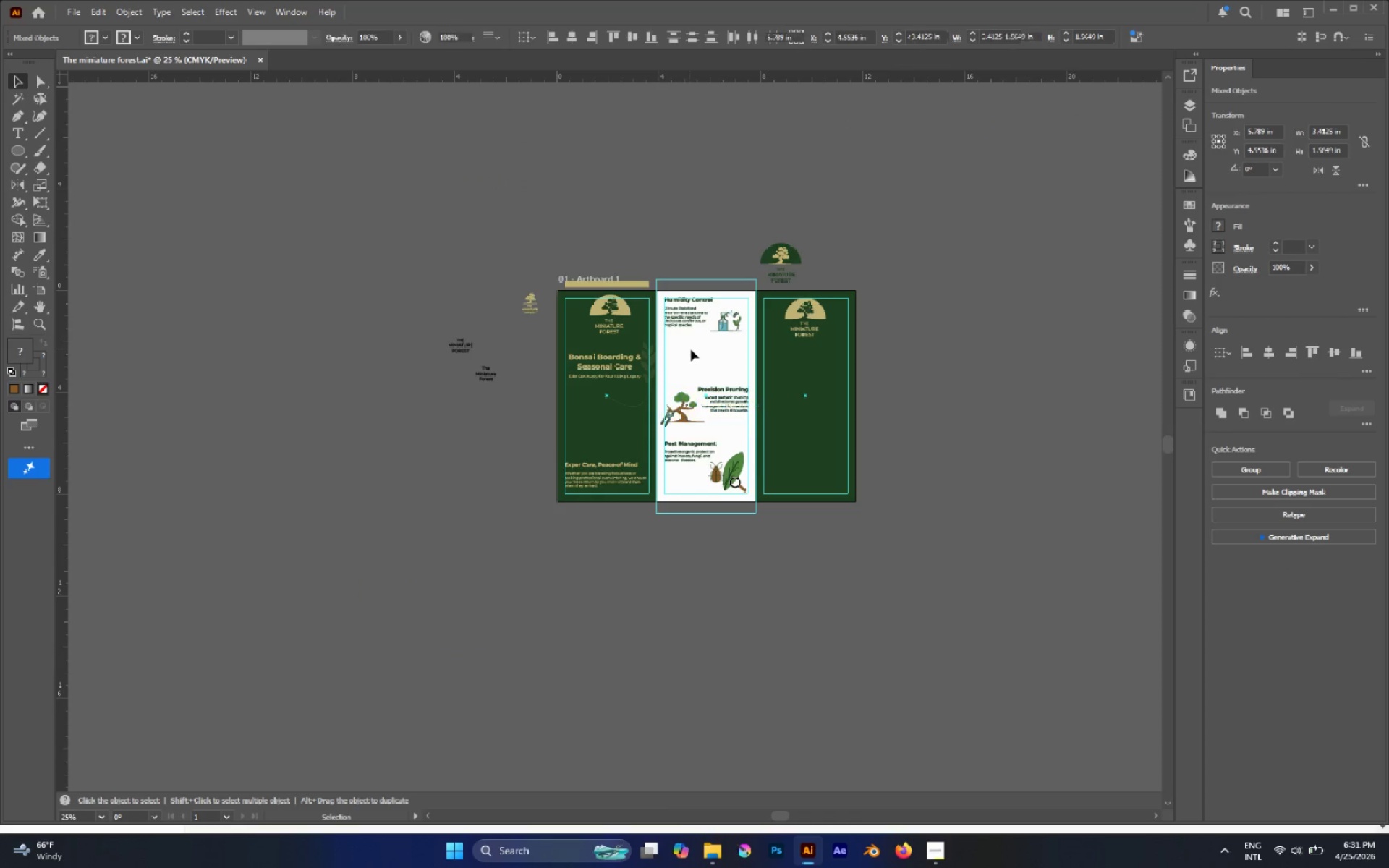 
hold_key(key=AltLeft, duration=0.59)
scroll: coordinate [717, 344], scroll_direction: up, amount: 3.0
 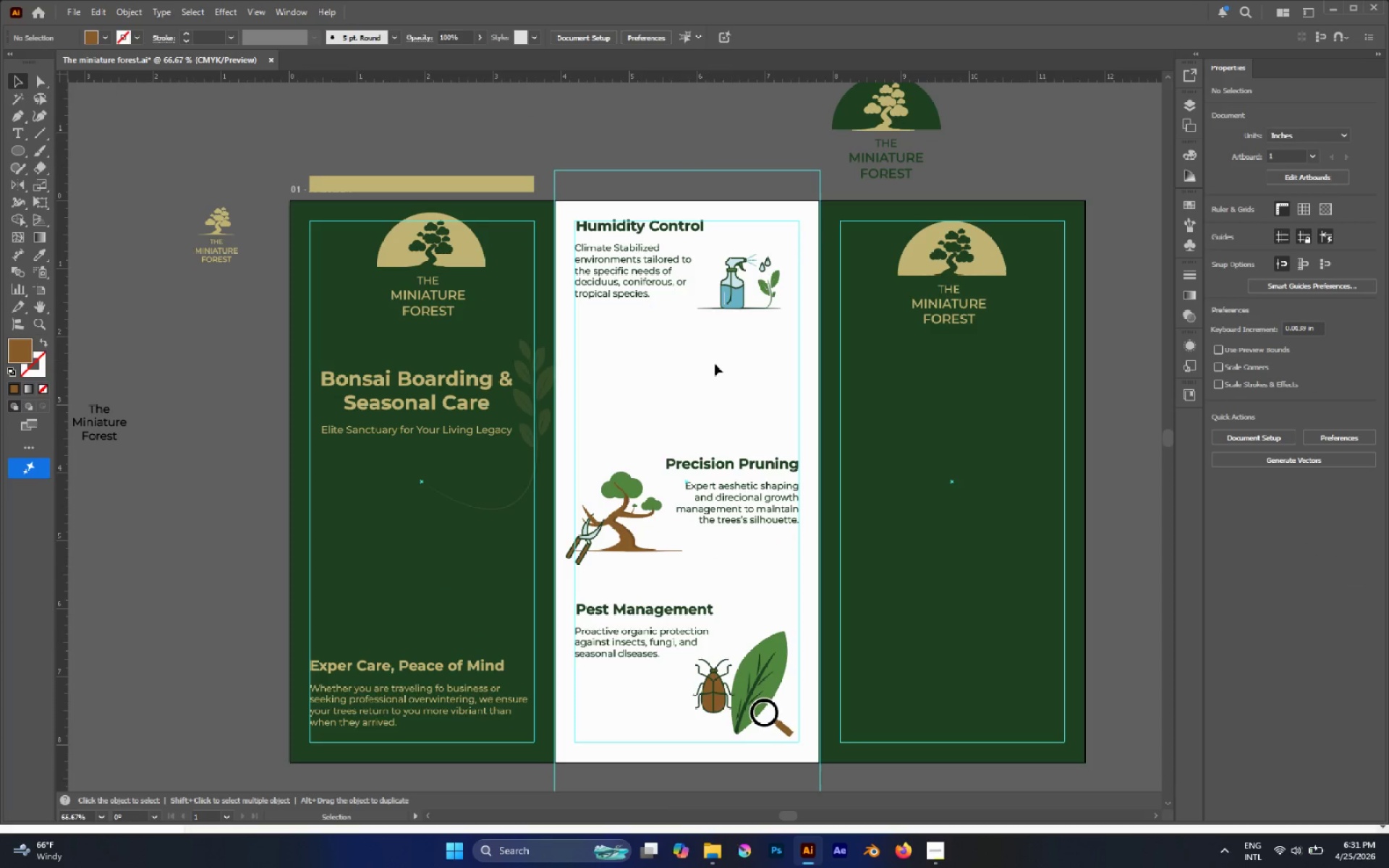 
left_click_drag(start_coordinate=[761, 360], to_coordinate=[607, 194])
 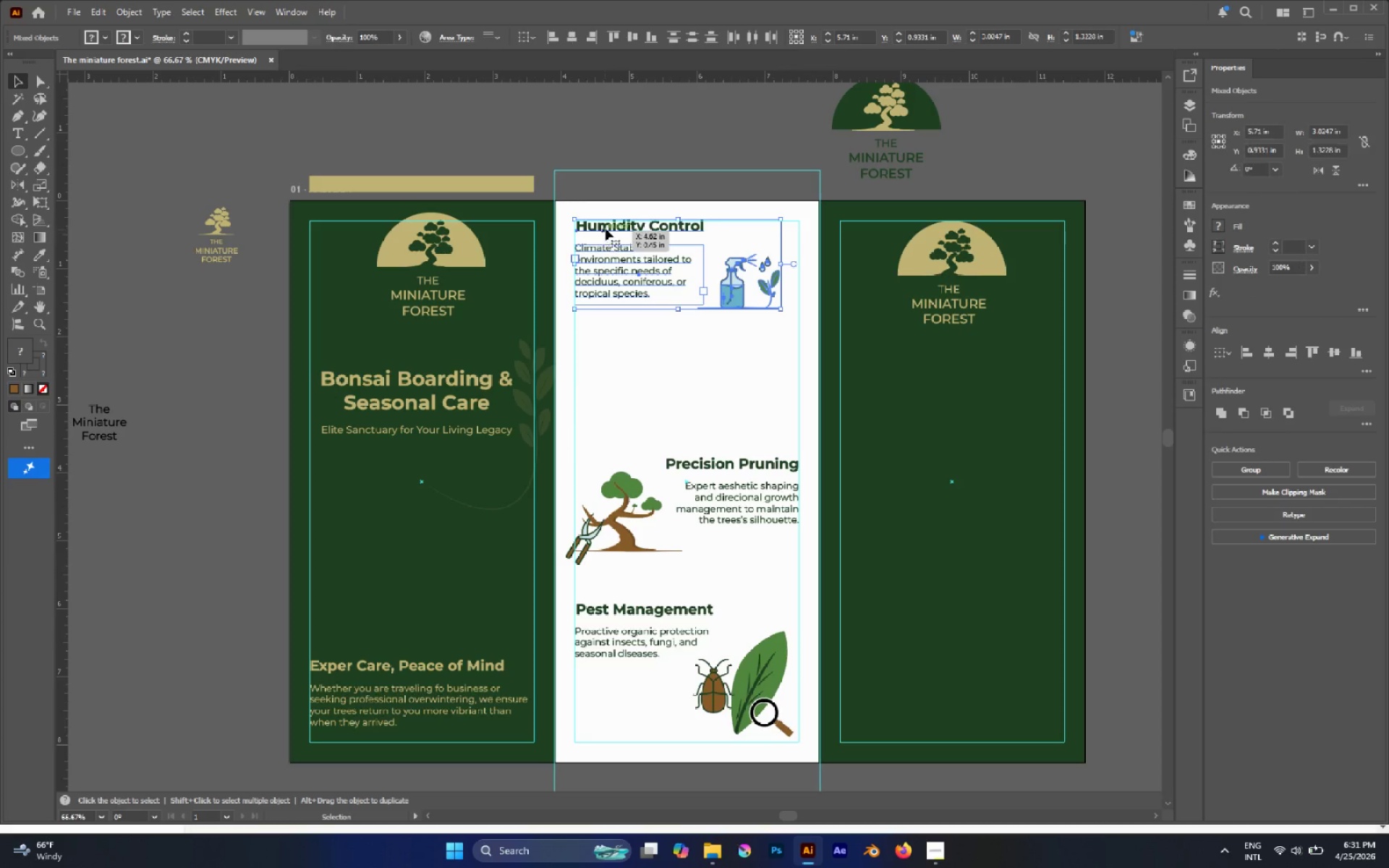 
left_click_drag(start_coordinate=[606, 228], to_coordinate=[611, 245])
 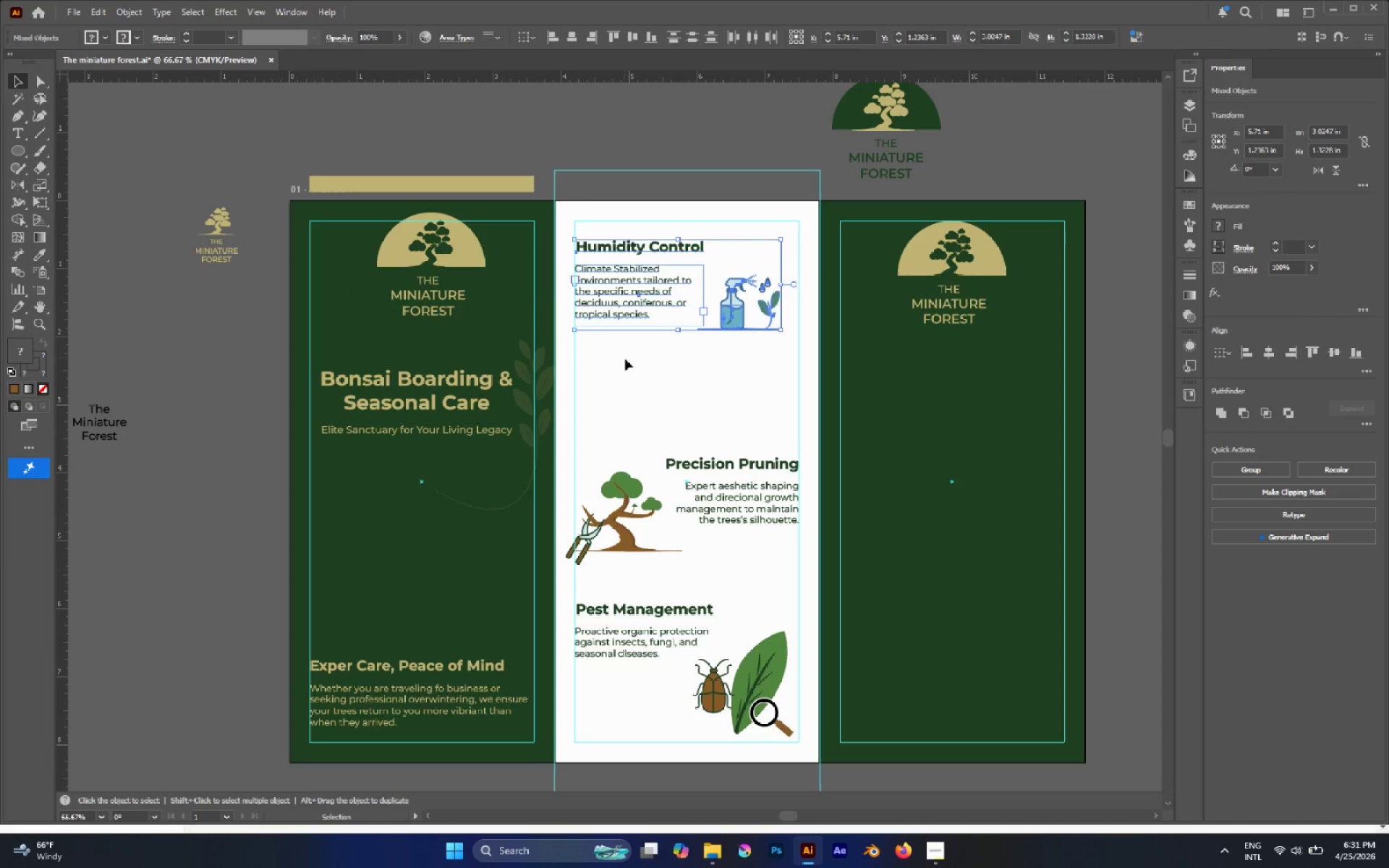 
hold_key(key=ShiftLeft, duration=2.52)
 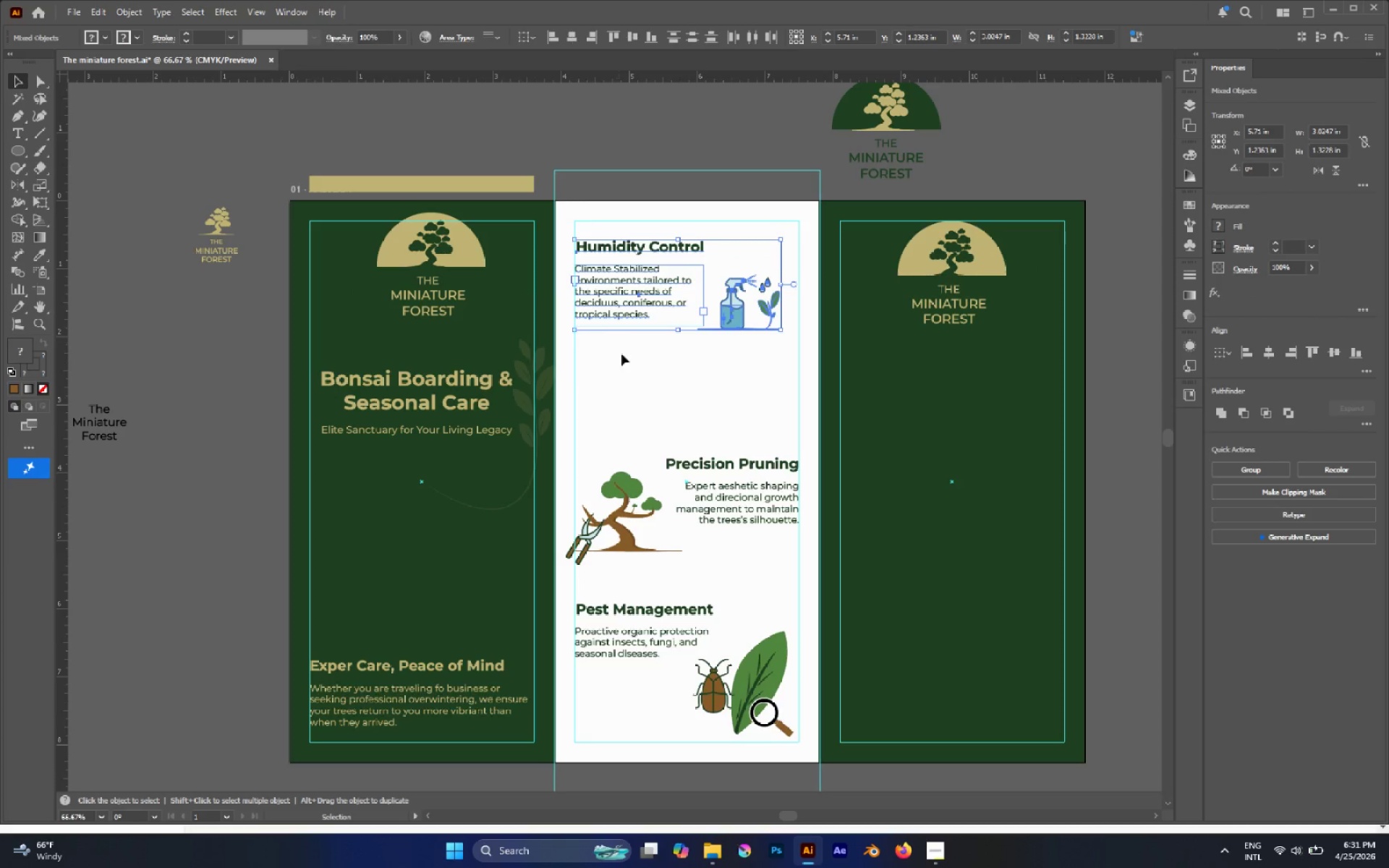 
left_click([628, 362])
 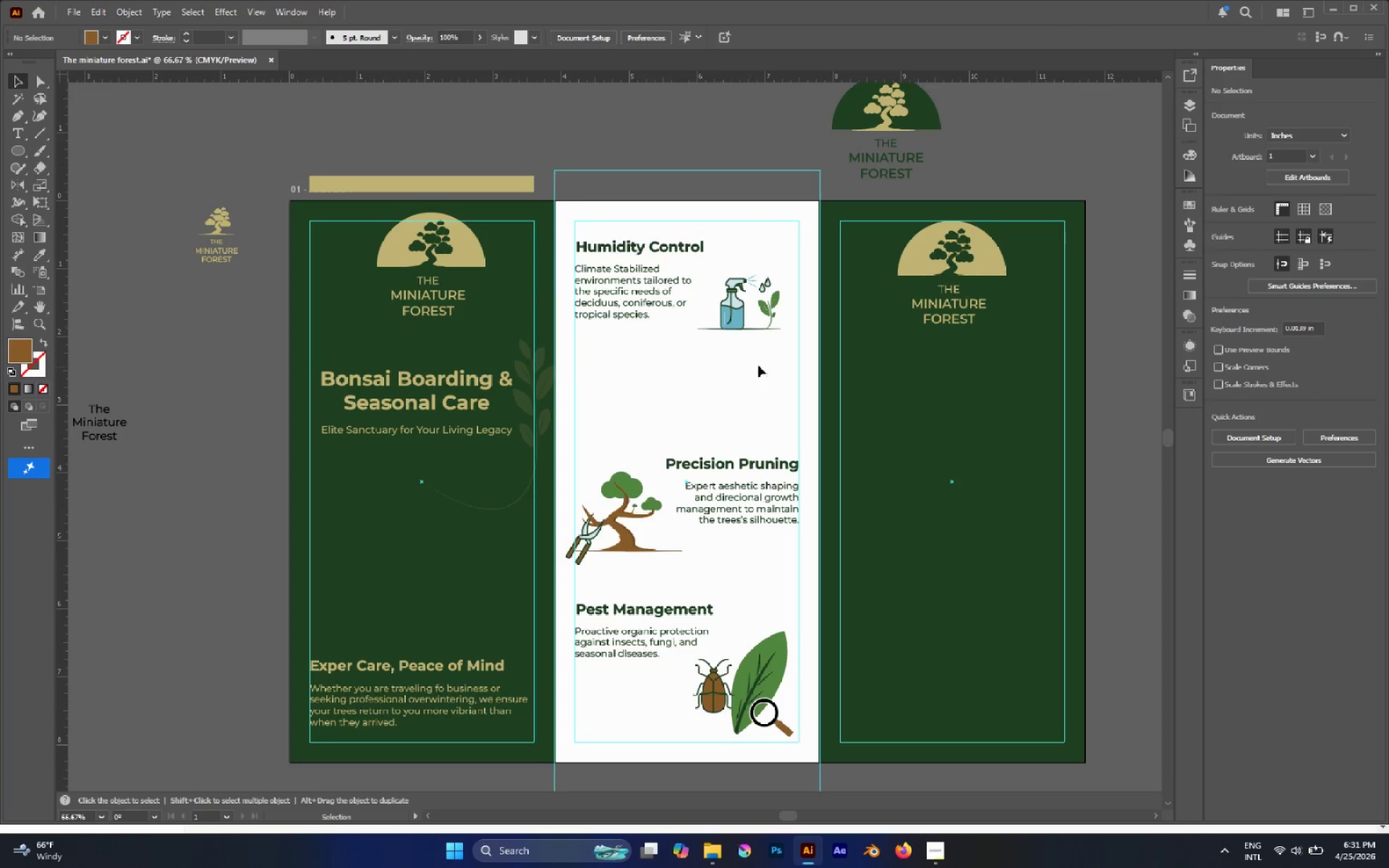 
left_click_drag(start_coordinate=[784, 362], to_coordinate=[725, 263])
 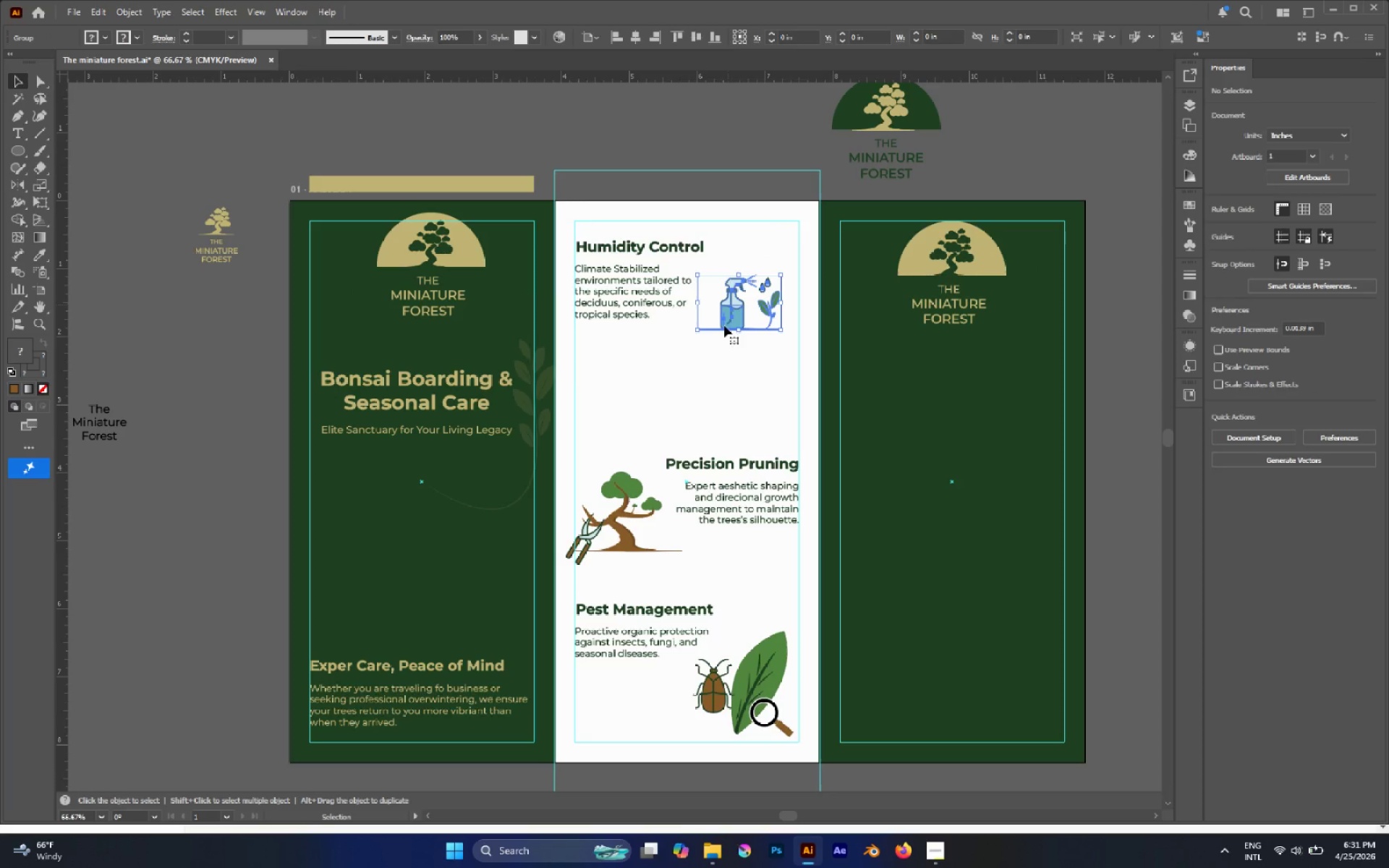 
hold_key(key=ShiftLeft, duration=1.7)
left_click_drag(start_coordinate=[740, 332], to_coordinate=[723, 370])
 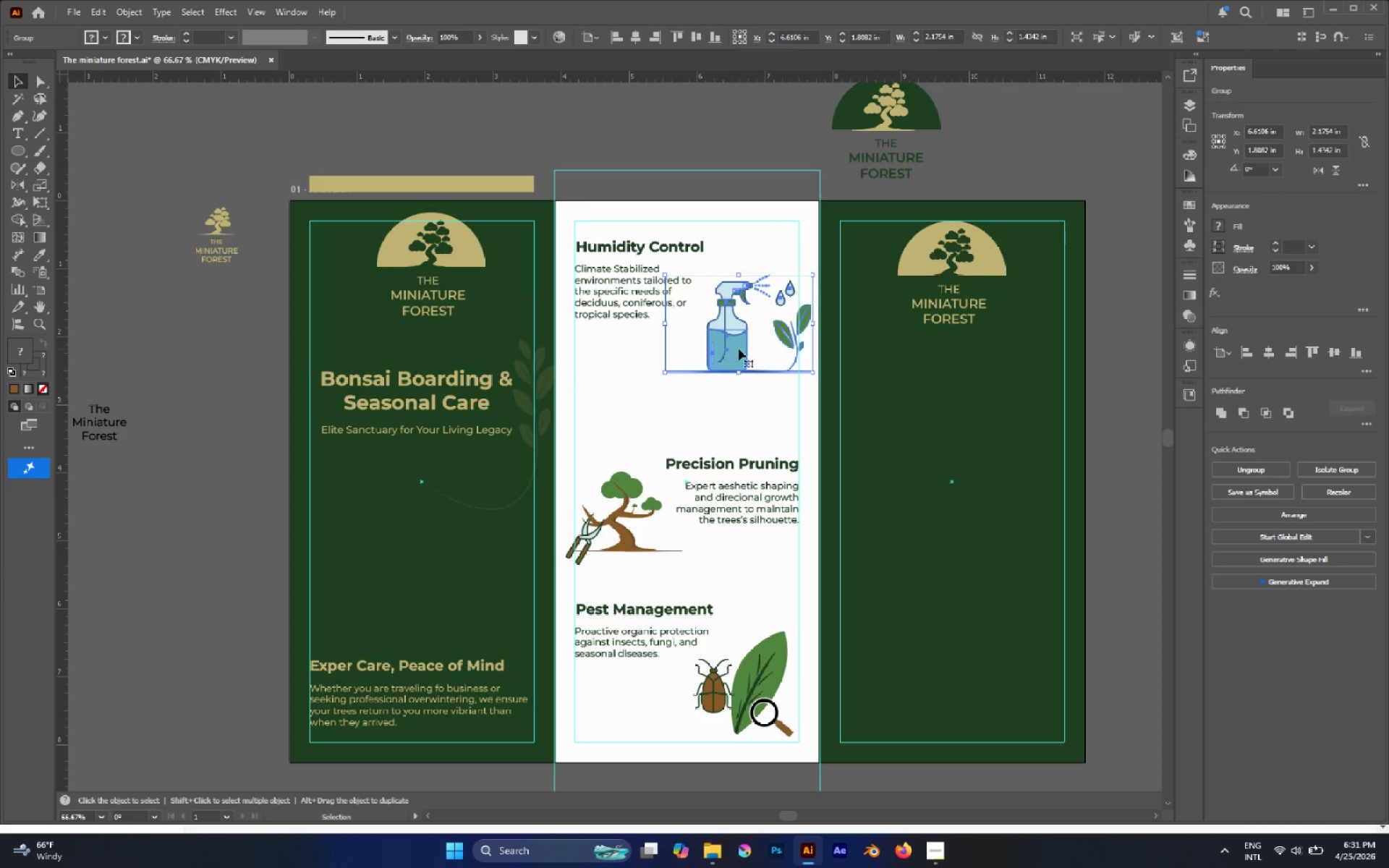 
left_click_drag(start_coordinate=[734, 349], to_coordinate=[721, 352])
 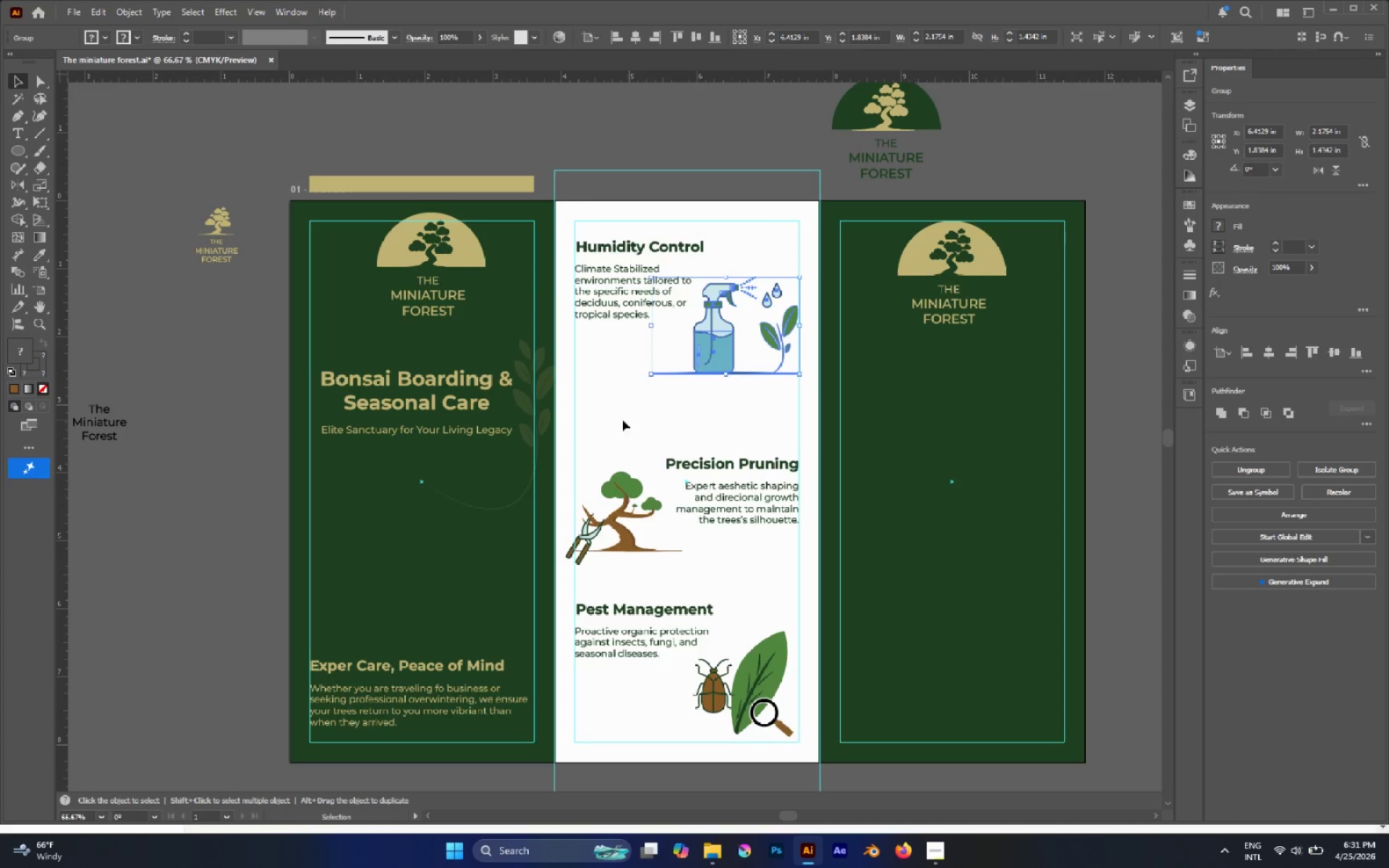 
left_click_drag(start_coordinate=[589, 421], to_coordinate=[731, 554])
 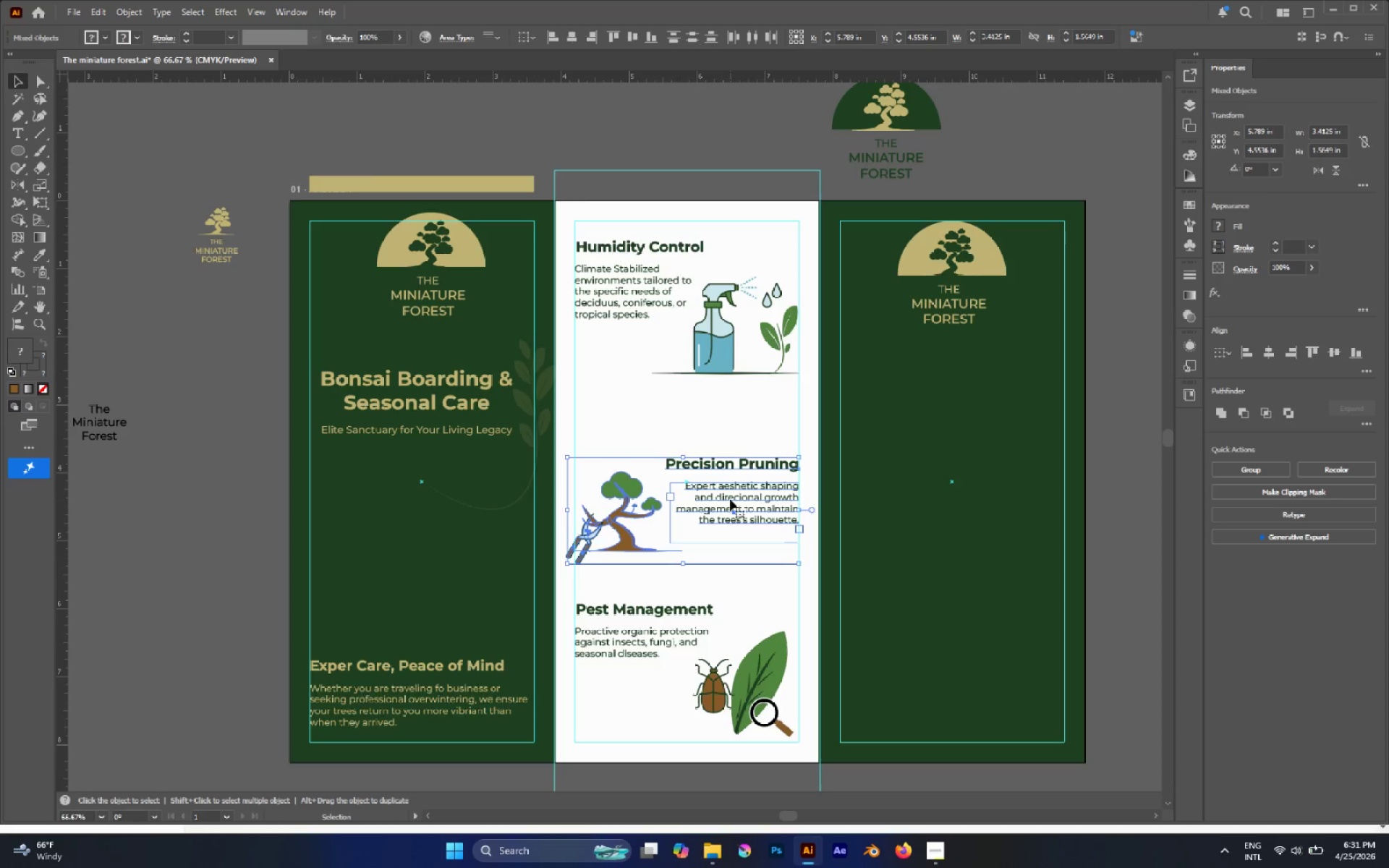 
left_click_drag(start_coordinate=[730, 499], to_coordinate=[729, 474])
 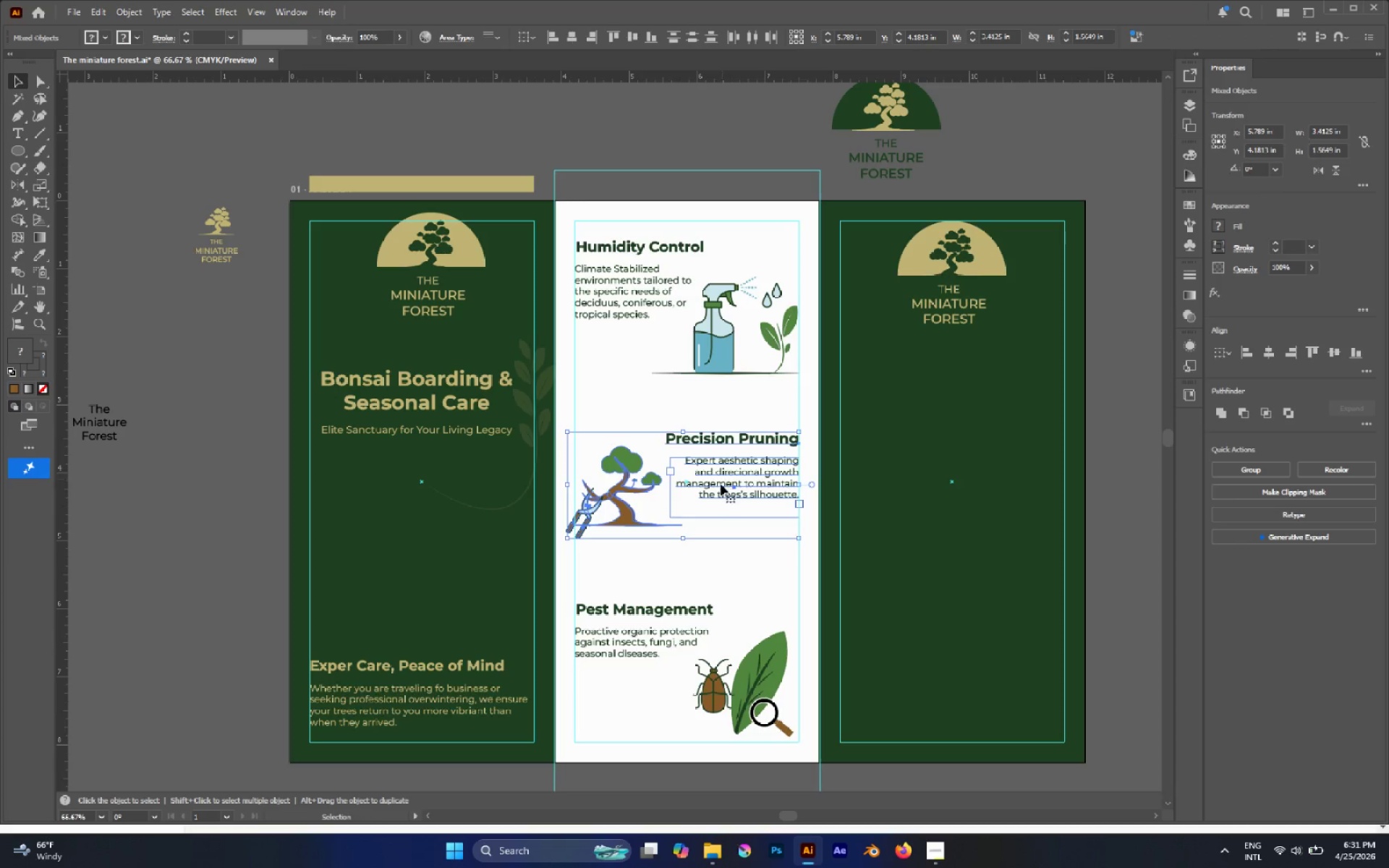 
hold_key(key=ShiftLeft, duration=1.73)
 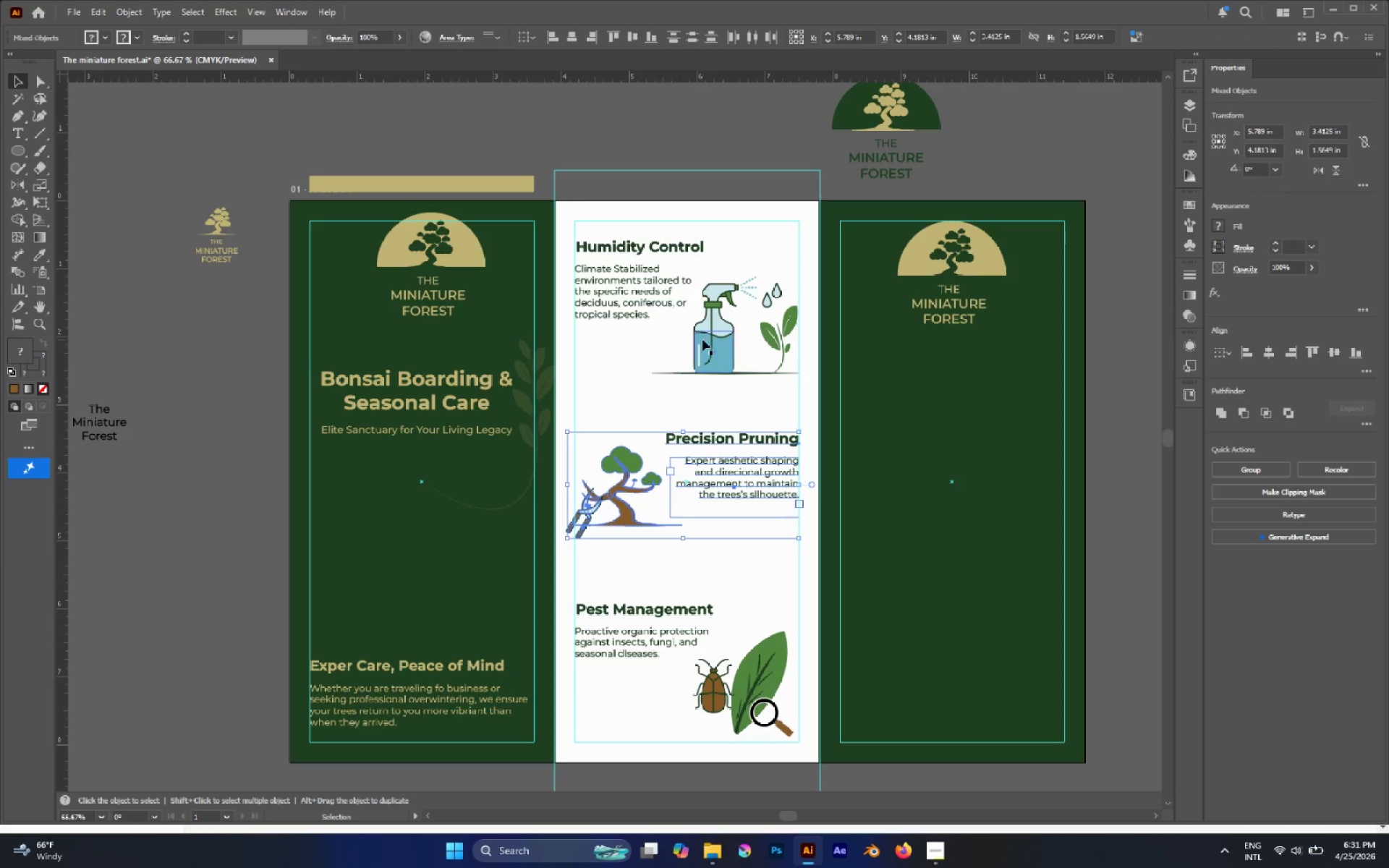 
left_click([702, 339])
 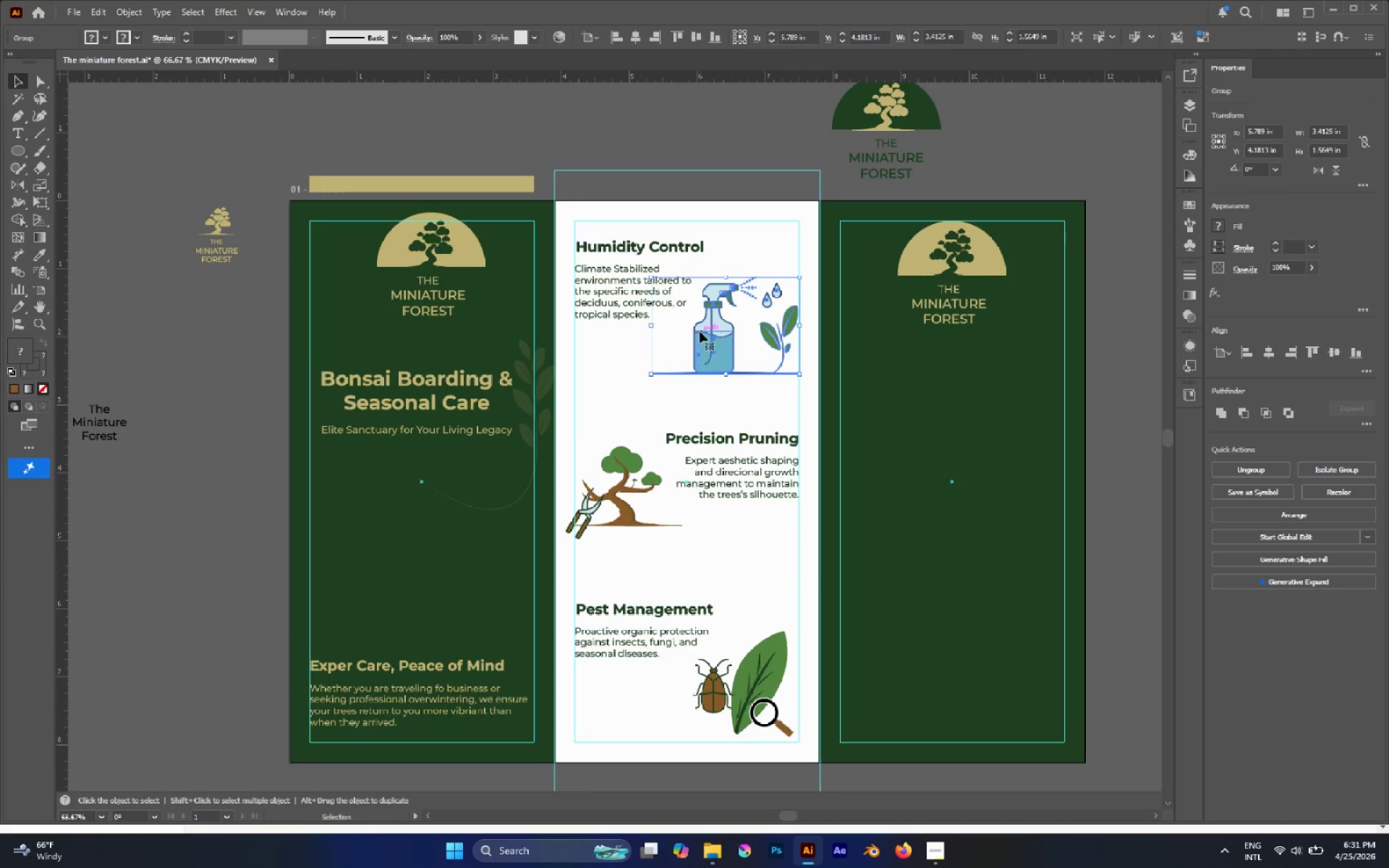 
hold_key(key=ShiftLeft, duration=1.98)
left_click_drag(start_coordinate=[648, 328], to_coordinate=[663, 330])
 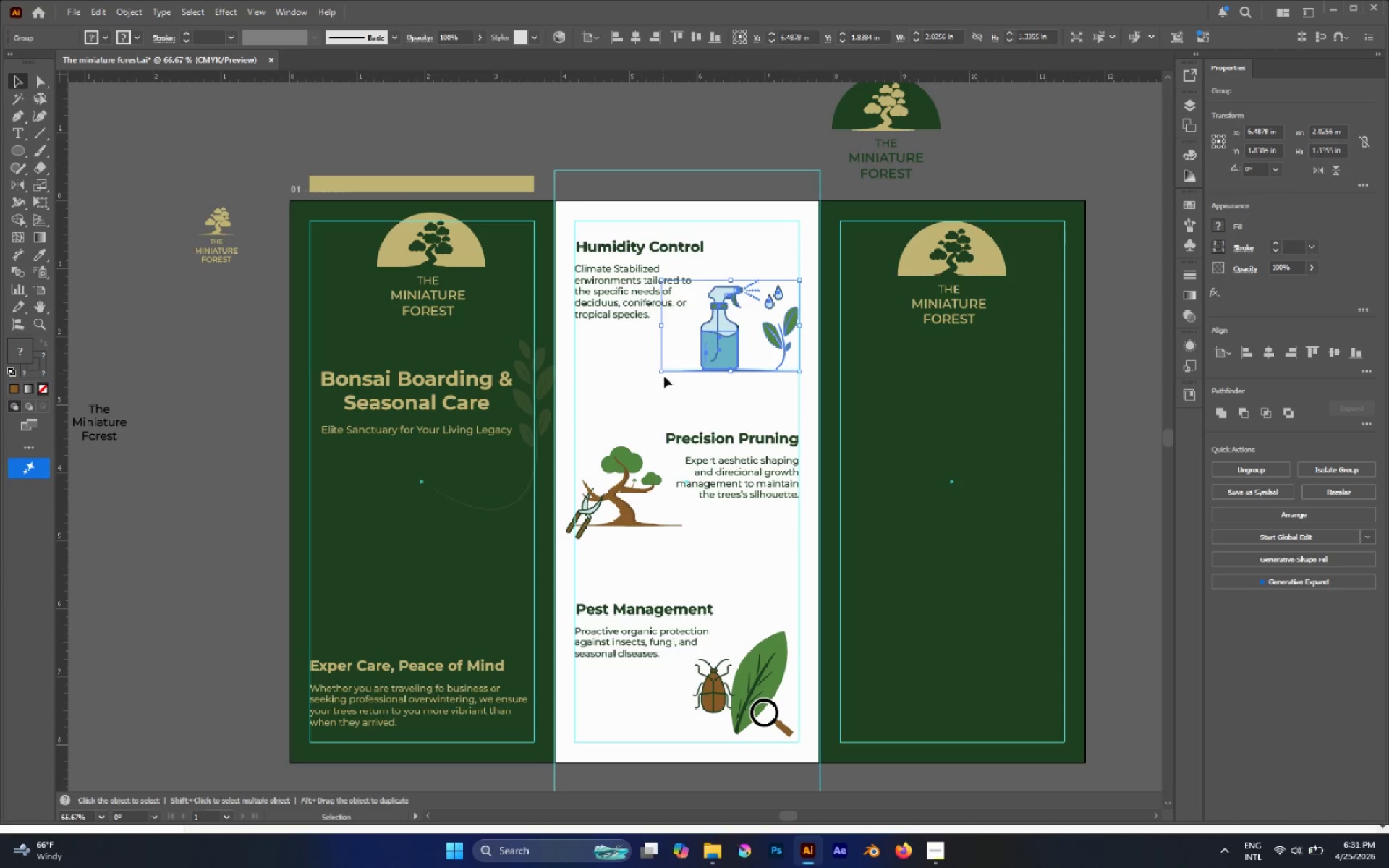 
left_click([664, 381])
 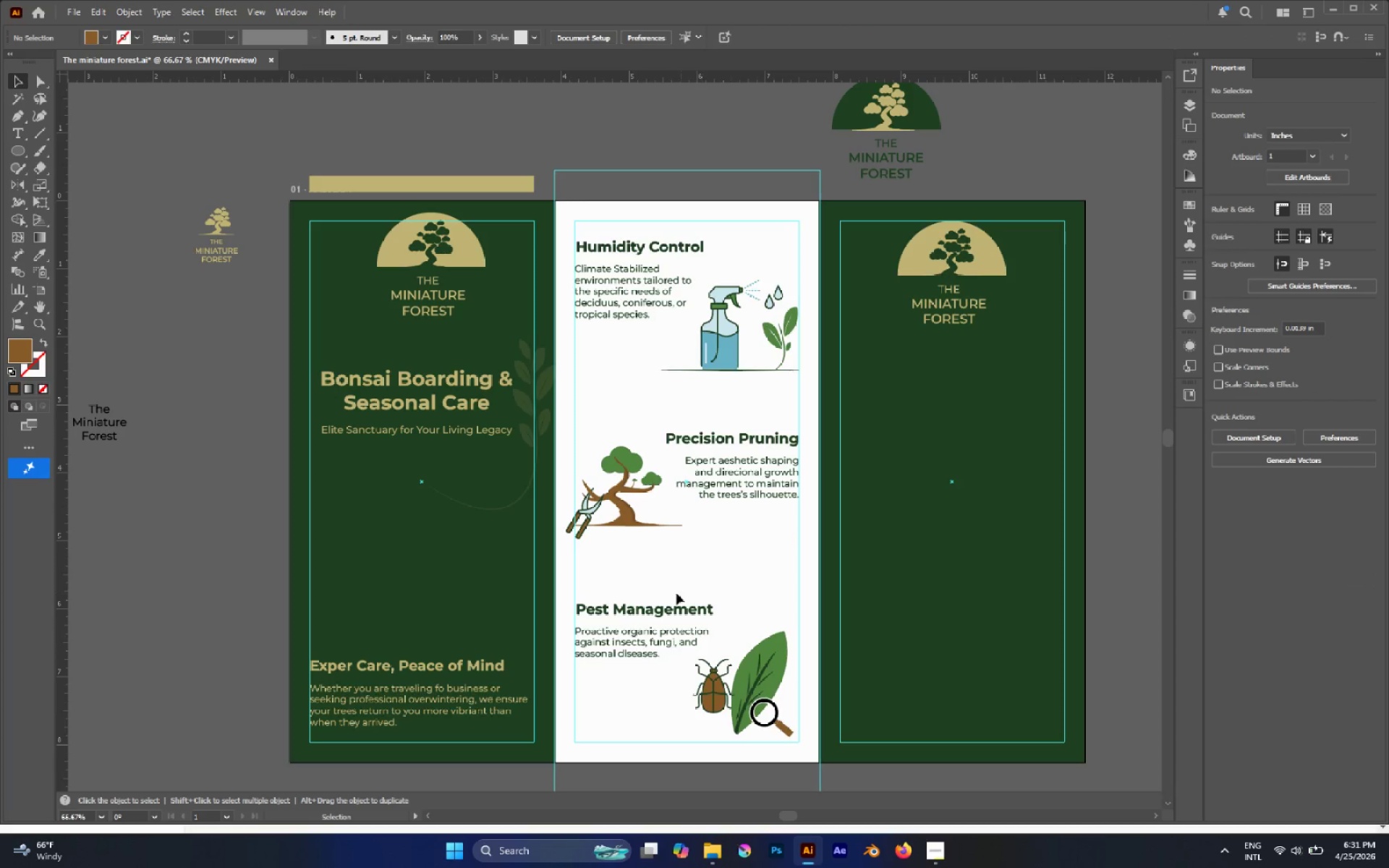 
left_click_drag(start_coordinate=[632, 589], to_coordinate=[759, 732])
 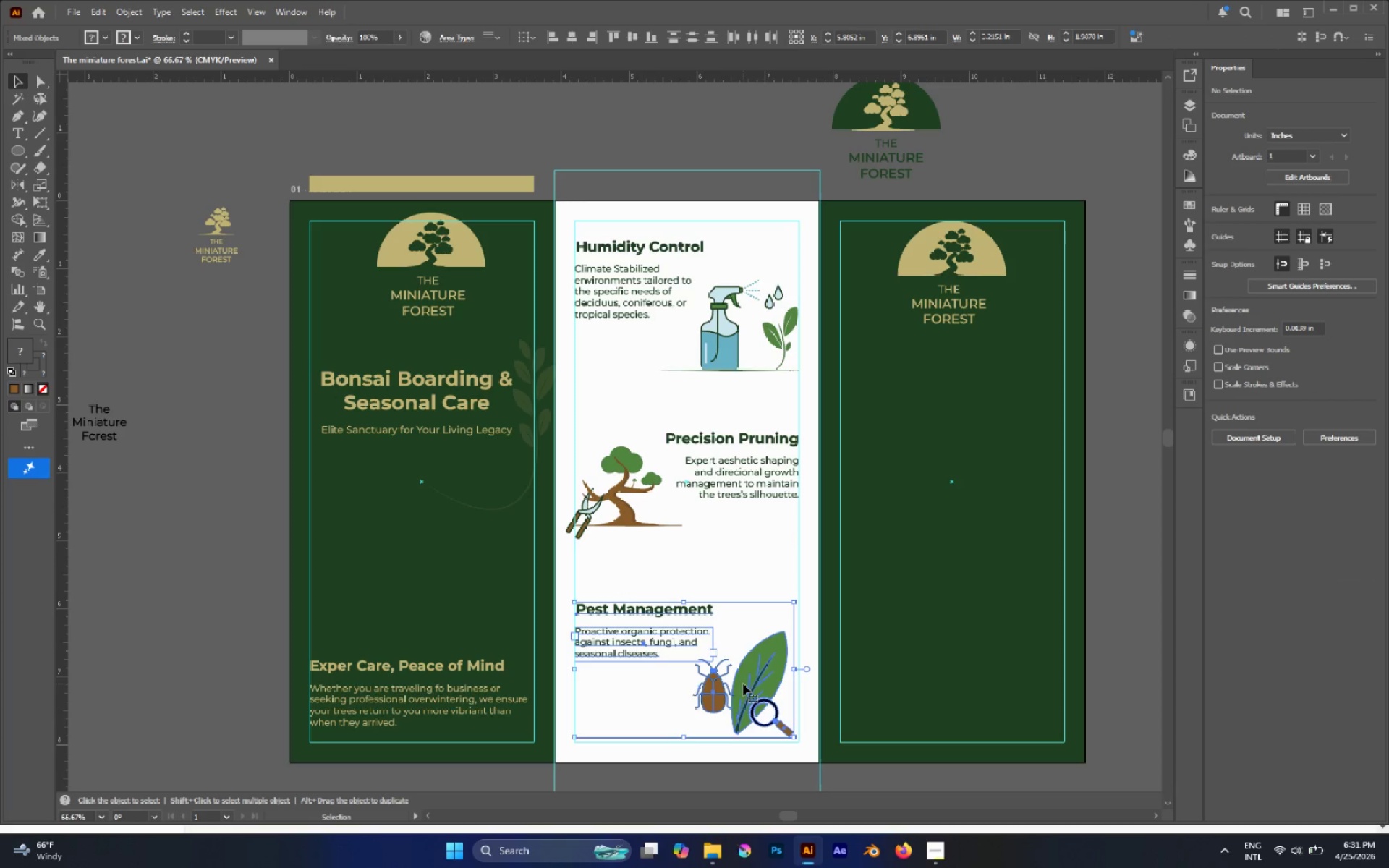 
left_click_drag(start_coordinate=[743, 684], to_coordinate=[747, 665])
 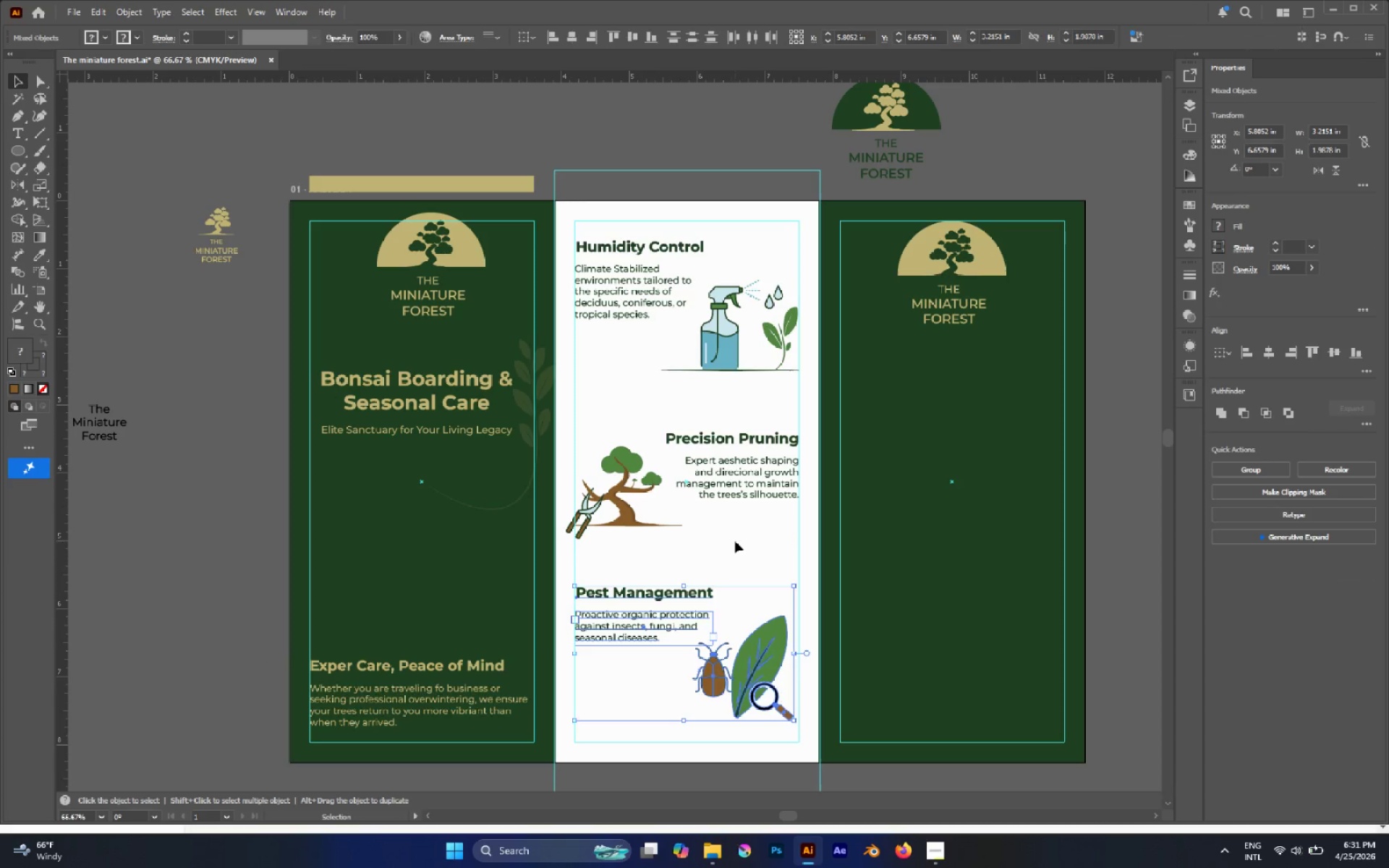 
hold_key(key=ShiftLeft, duration=0.88)
 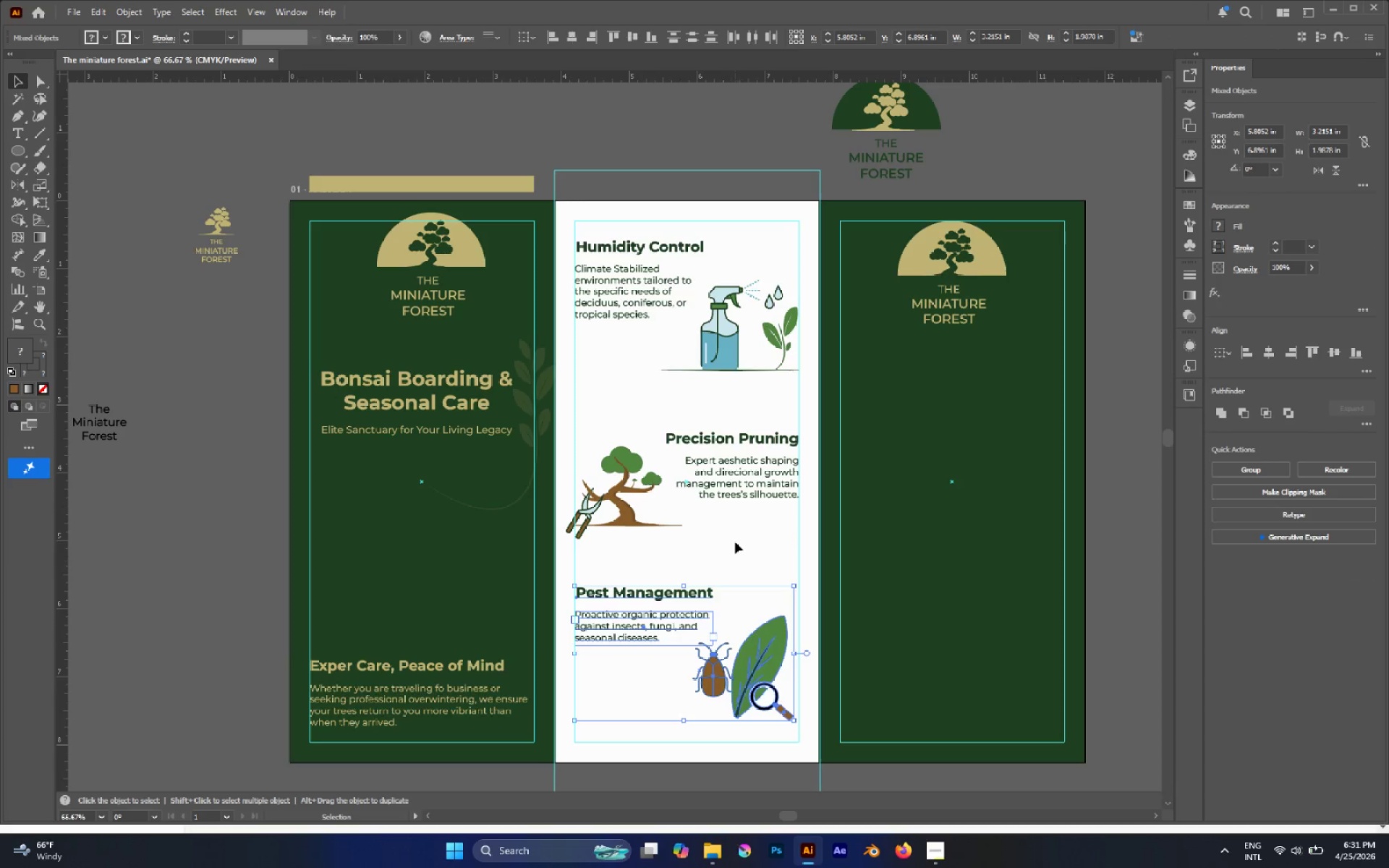 
left_click([735, 541])
 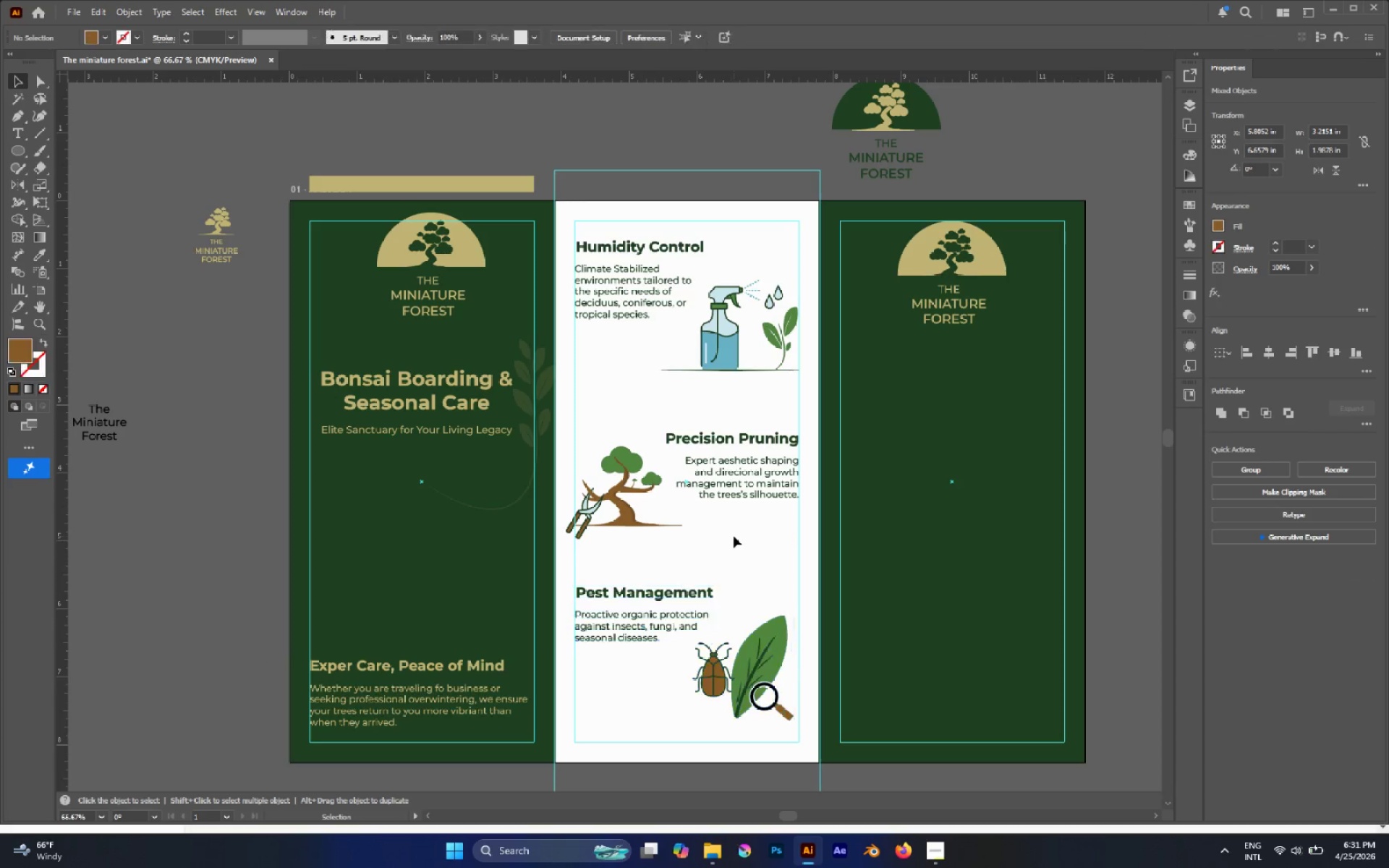 
hold_key(key=AltLeft, duration=0.44)
scroll: coordinate [734, 536], scroll_direction: down, amount: 1.0
 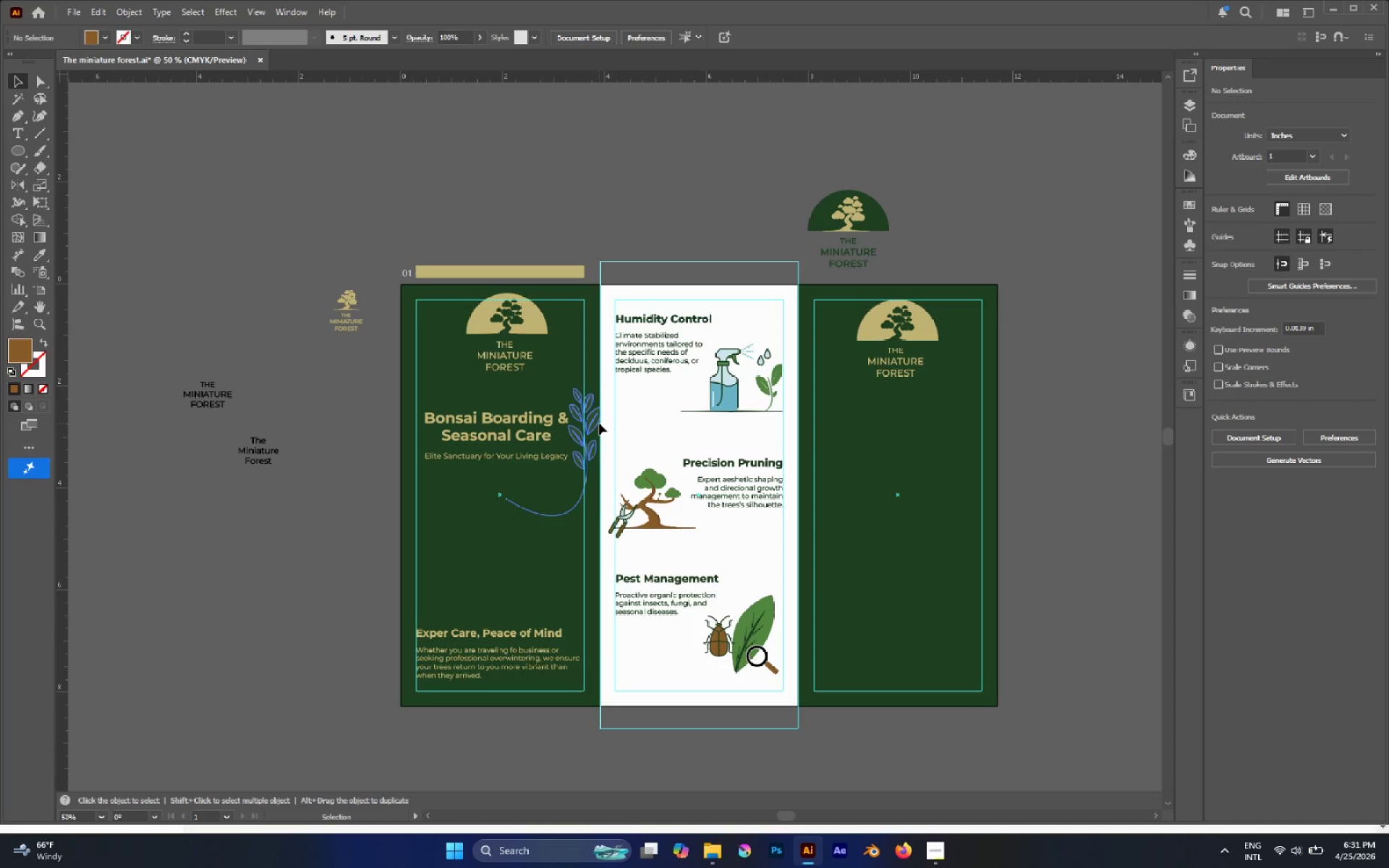 
hold_key(key=AltLeft, duration=0.59)
 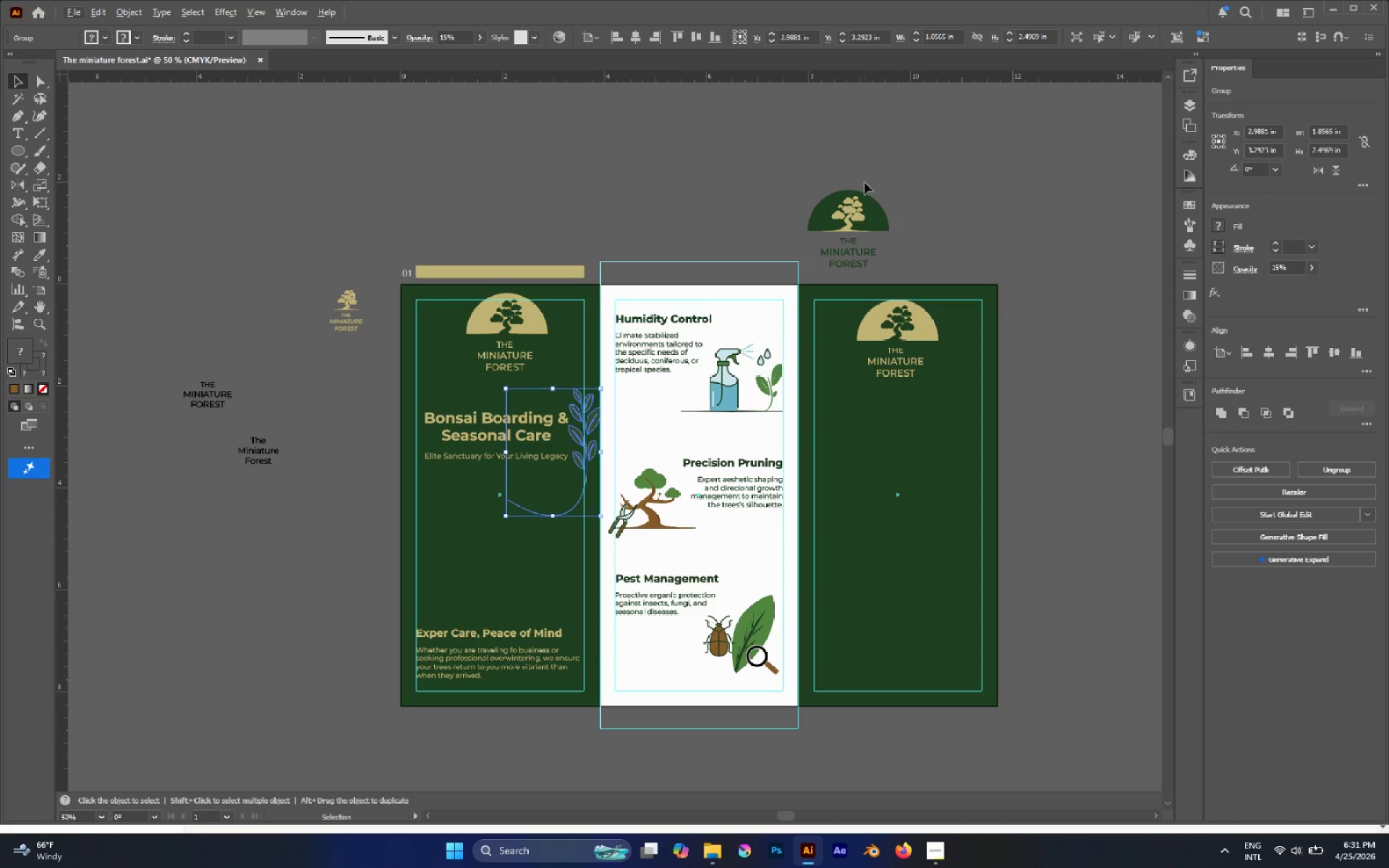 
hold_key(key=AltLeft, duration=0.34)
 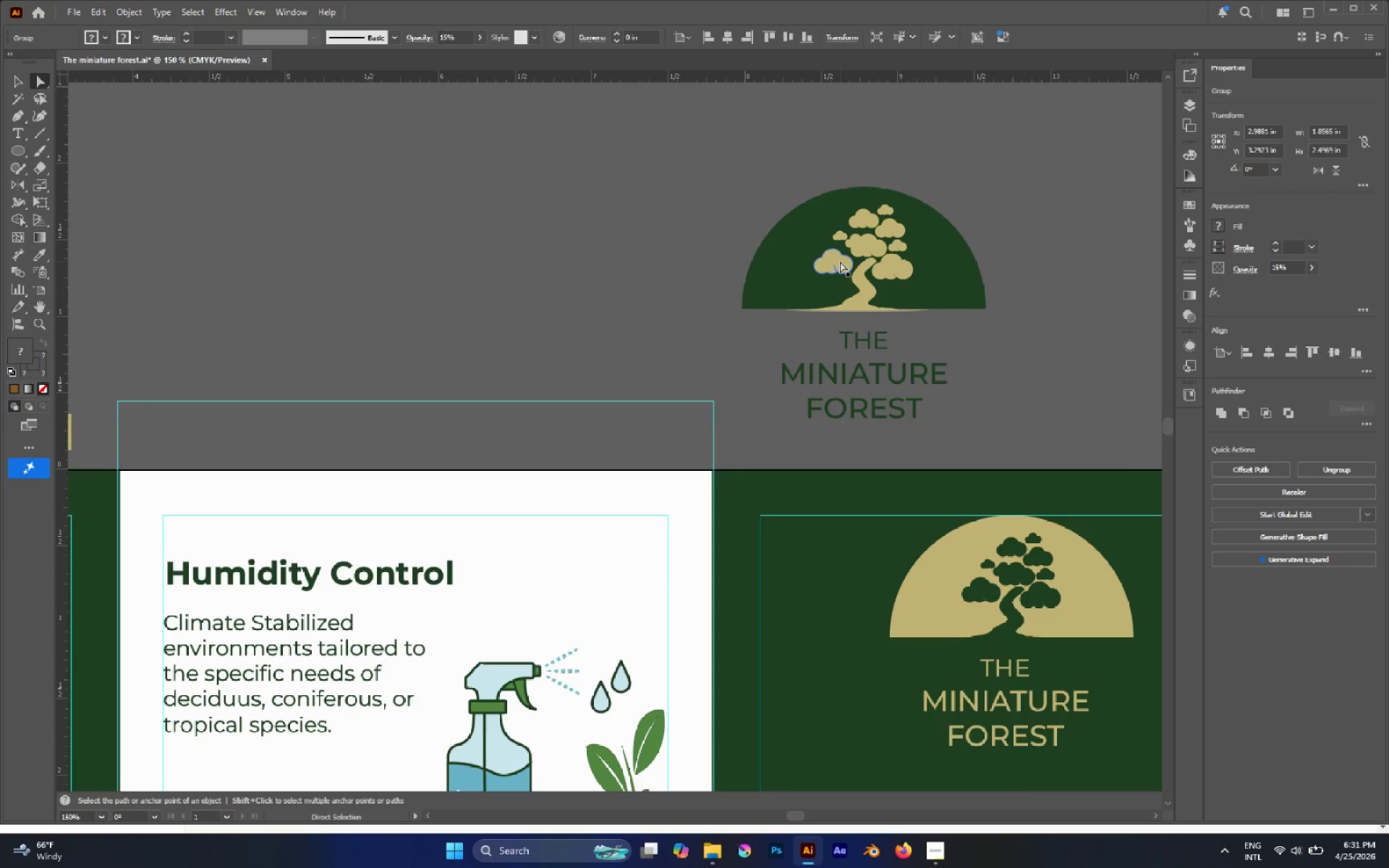 
key(A)
 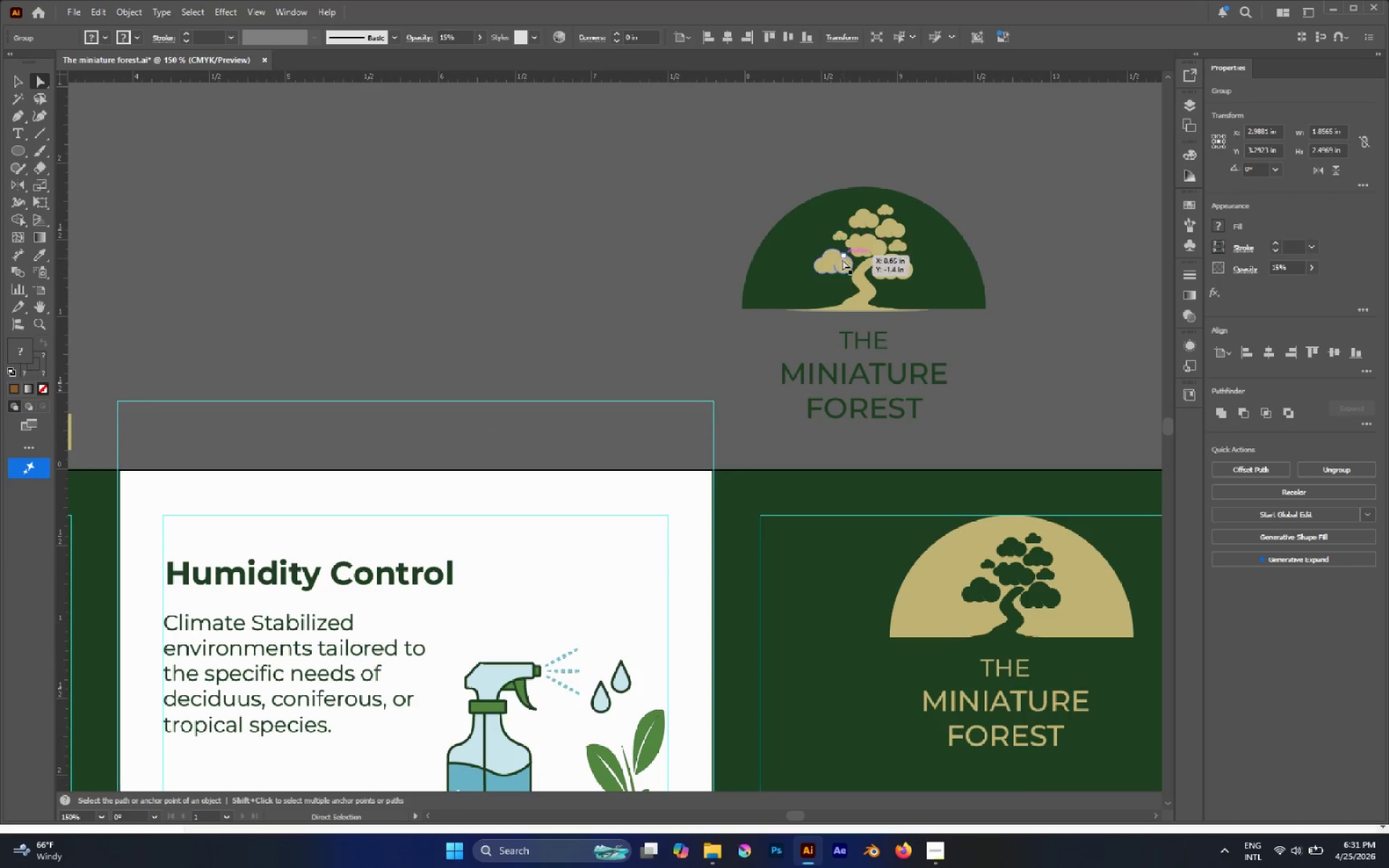 
scroll: coordinate [841, 192], scroll_direction: up, amount: 3.0
 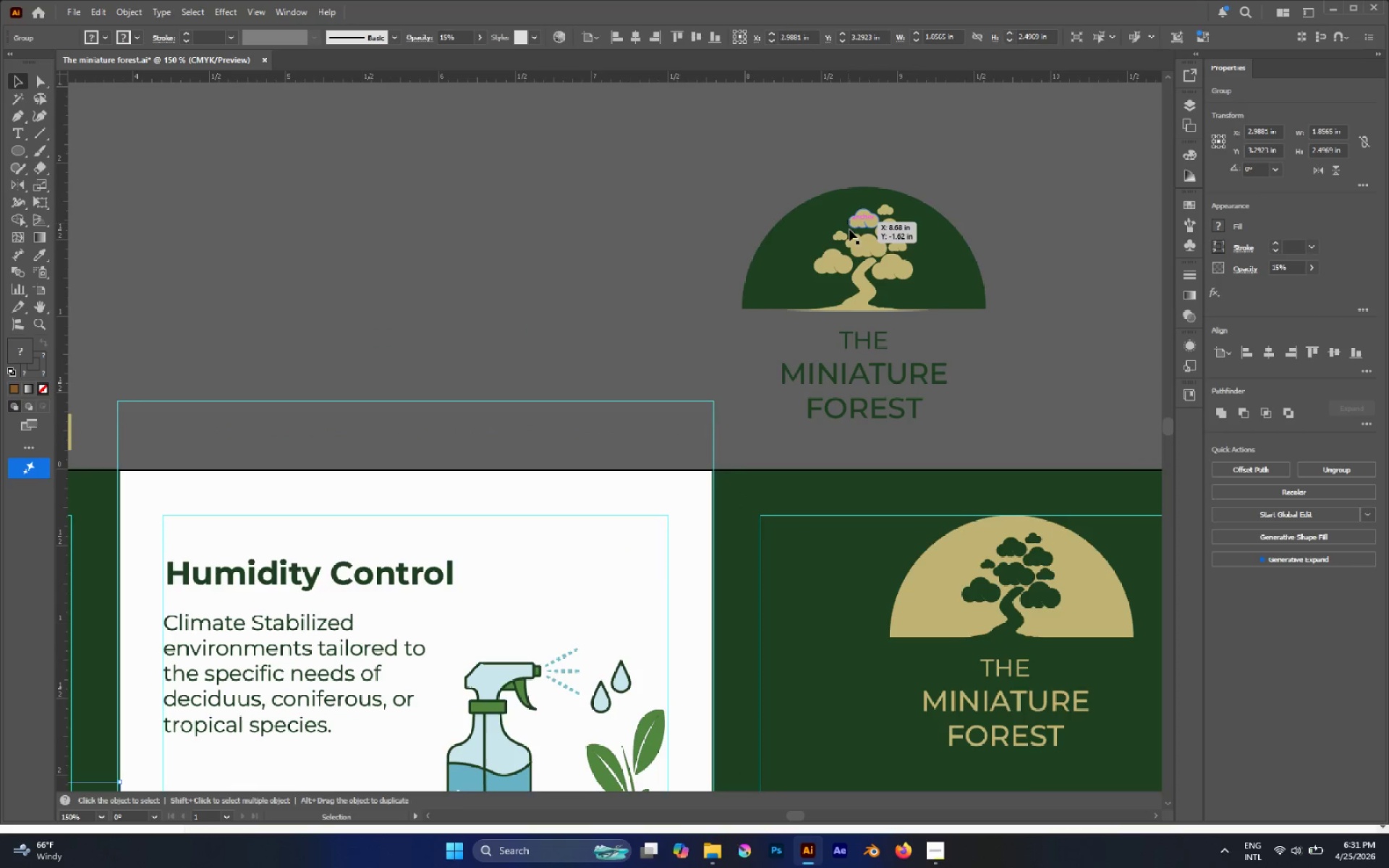 
left_click([840, 261])
 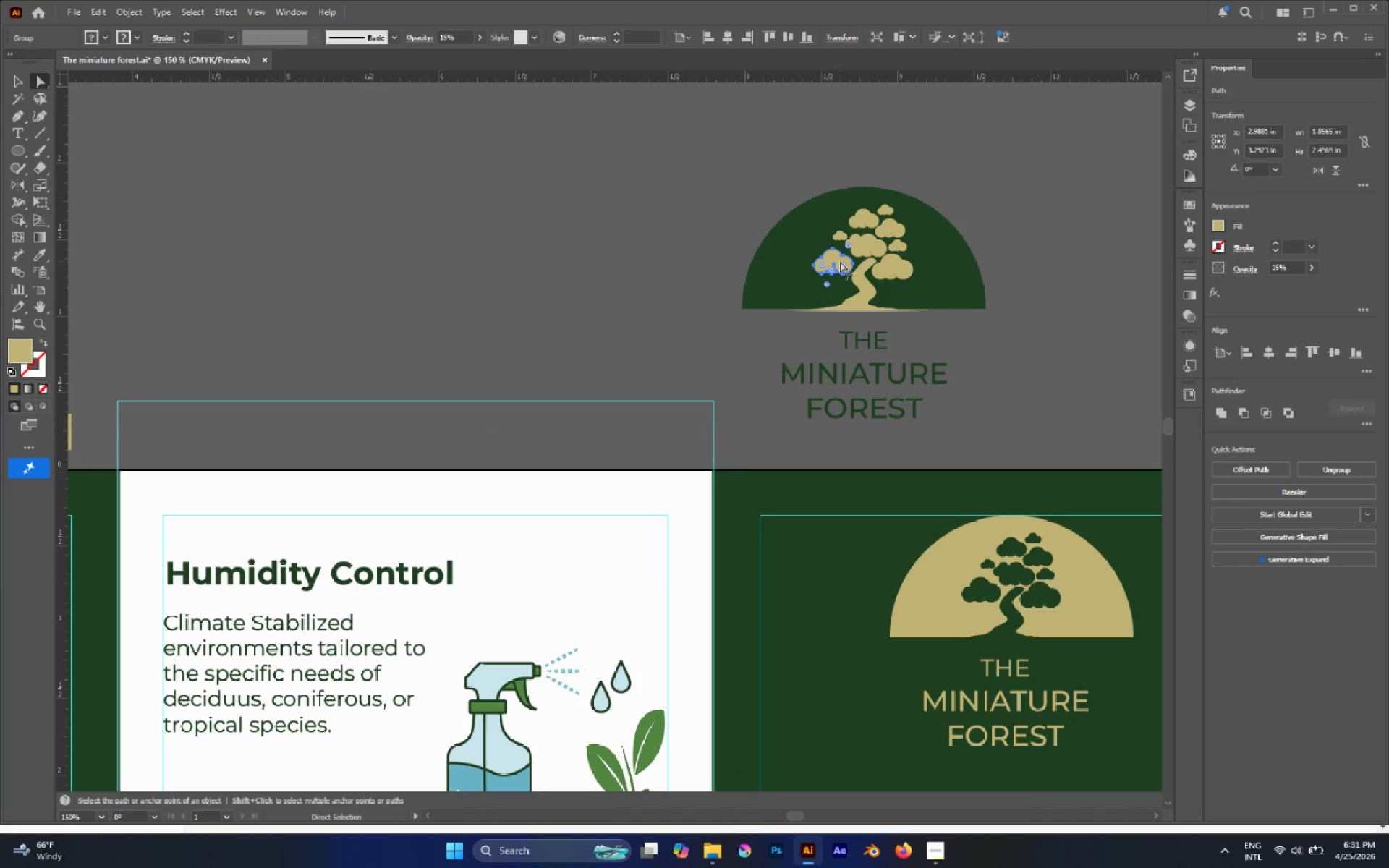 
hold_key(key=AltLeft, duration=0.45)
 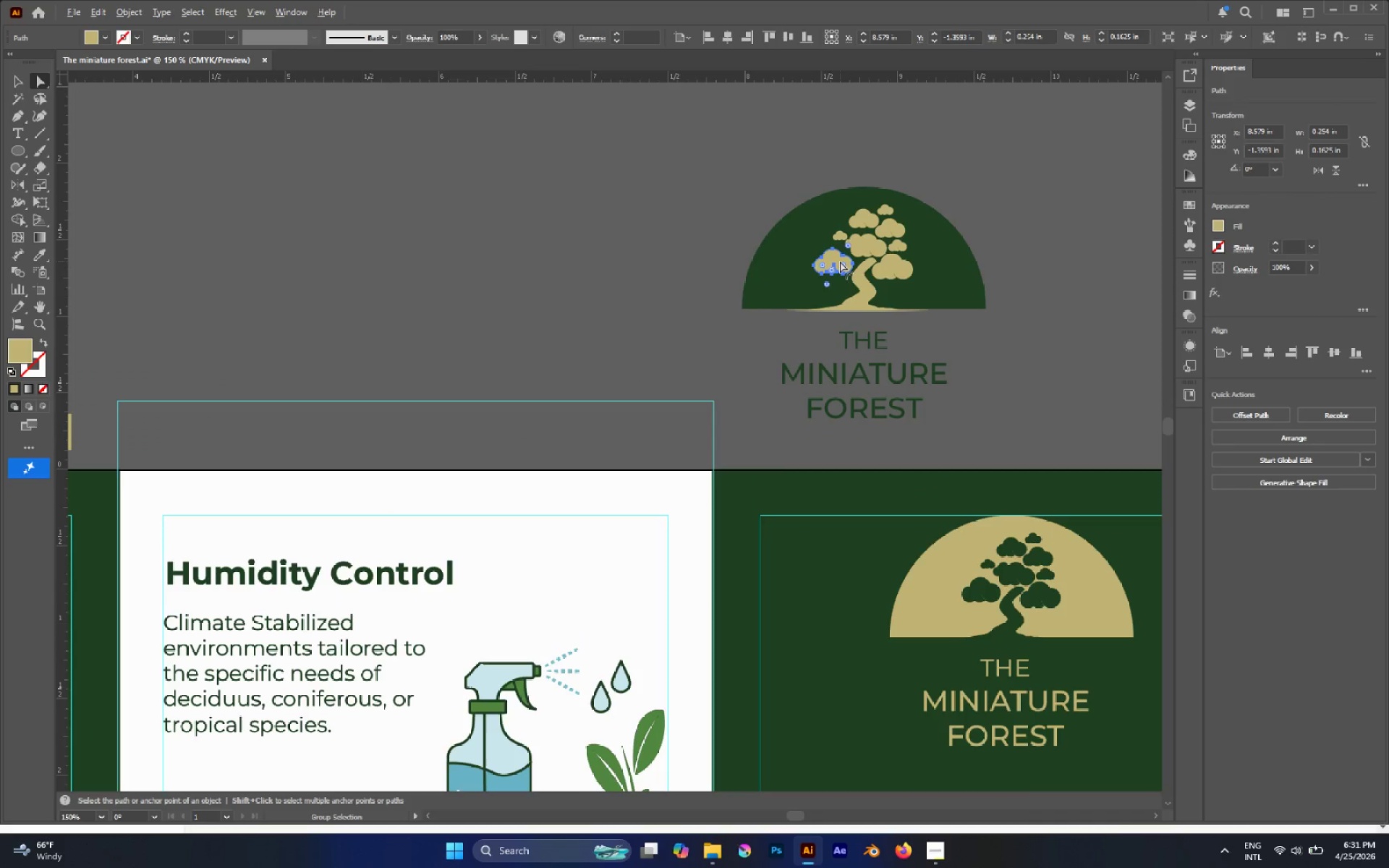 
hold_key(key=AltLeft, duration=0.39)
 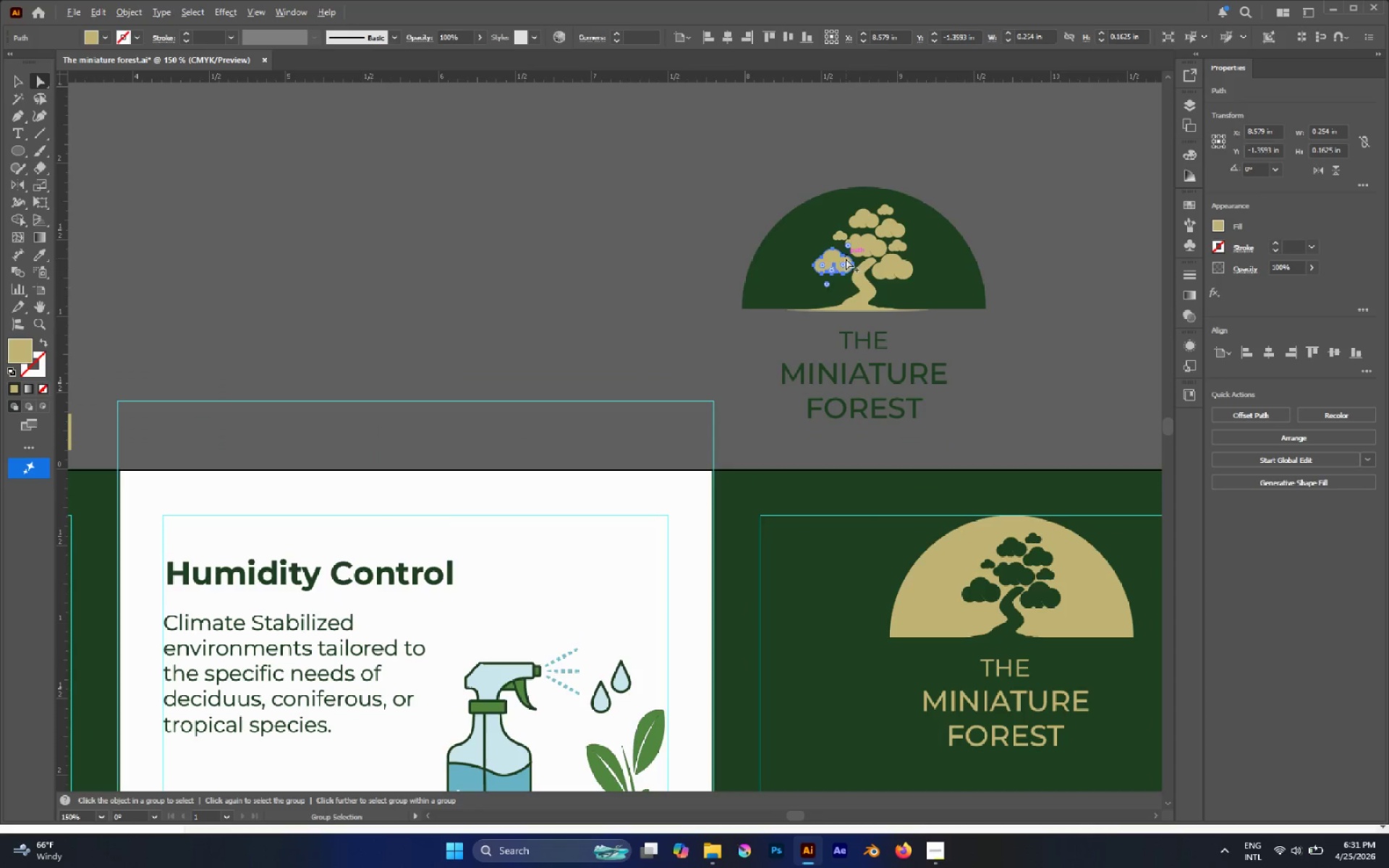 
scroll: coordinate [840, 261], scroll_direction: down, amount: 2.0
 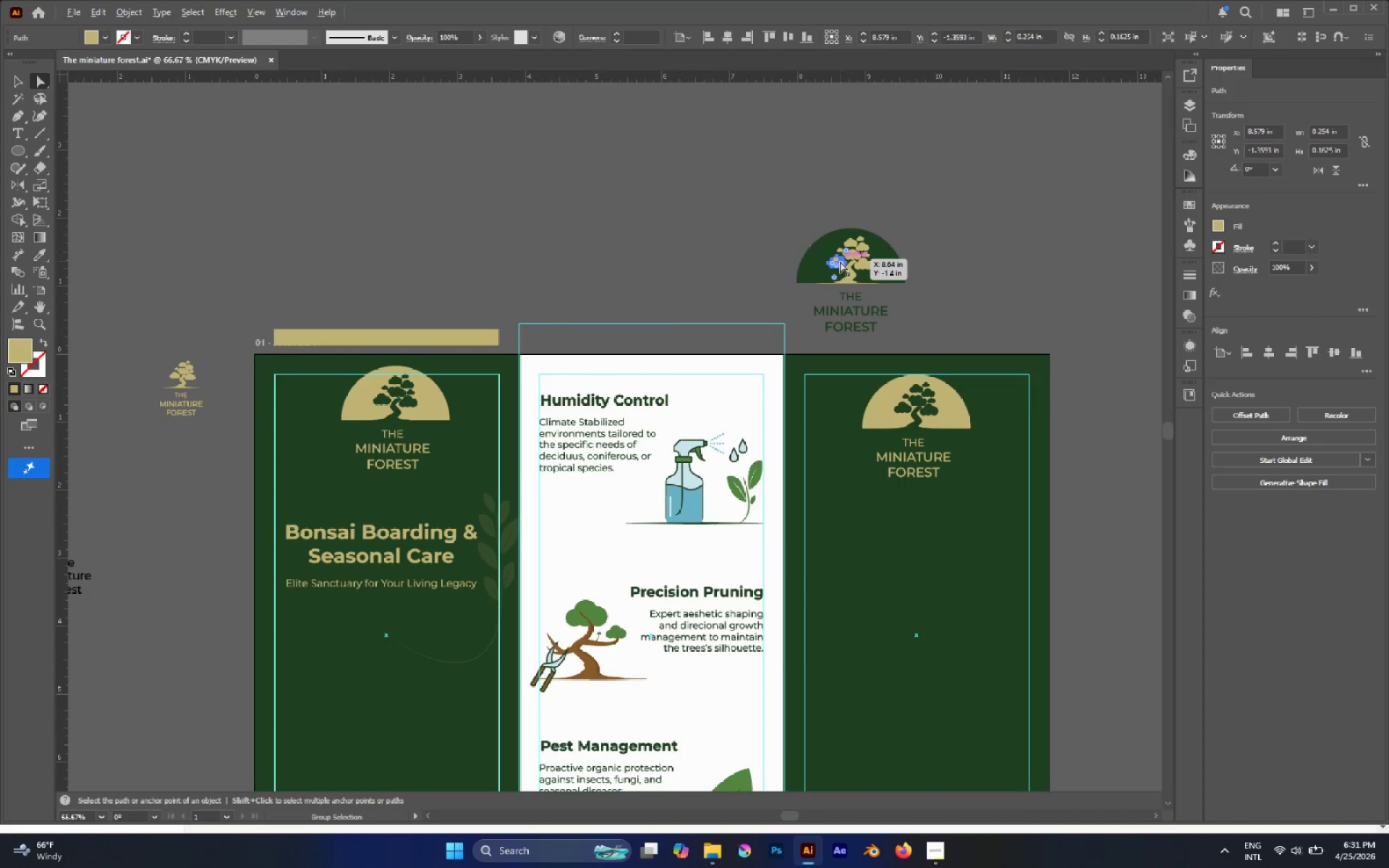 
hold_key(key=AltLeft, duration=0.62)
 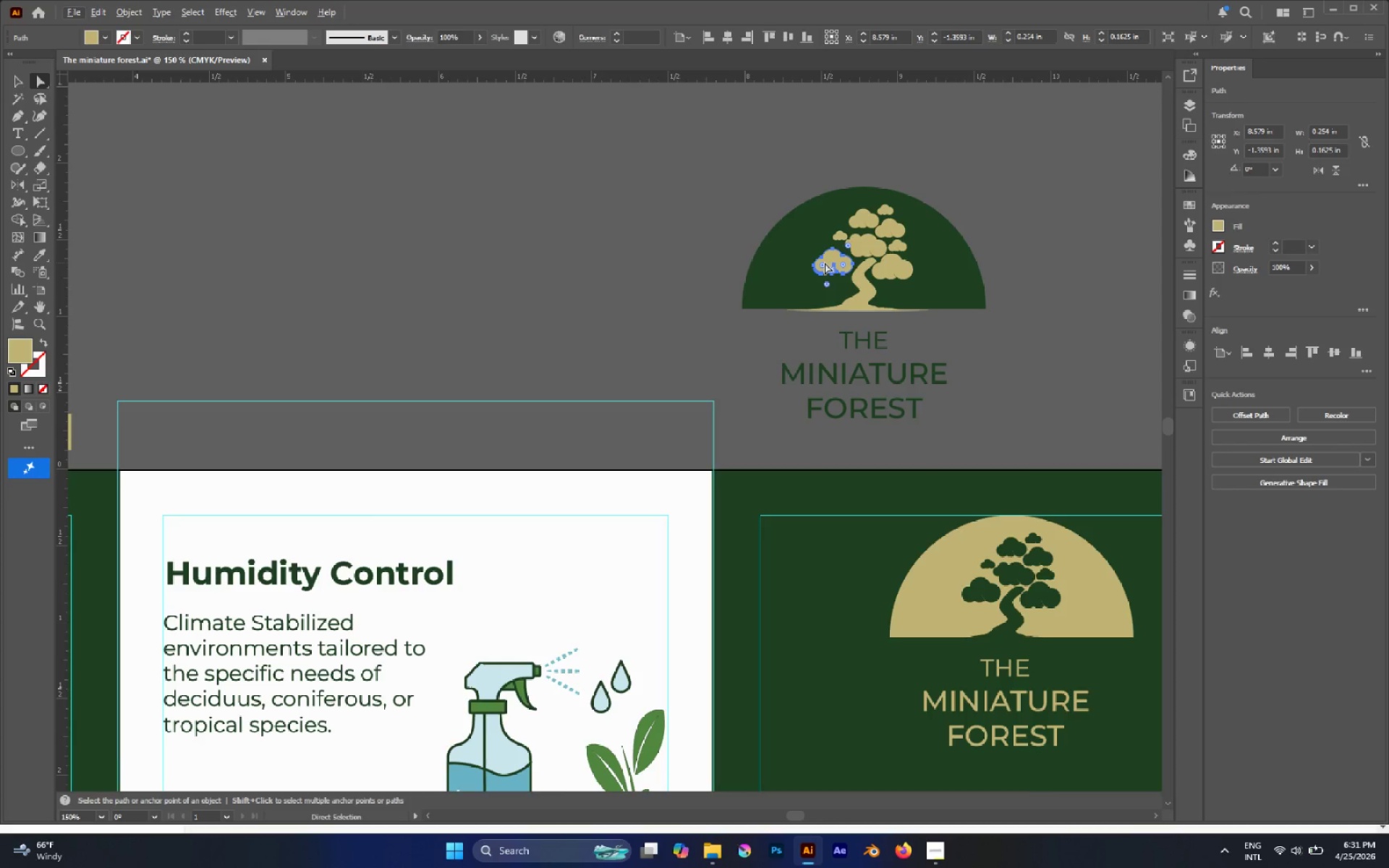 
scroll: coordinate [840, 261], scroll_direction: up, amount: 2.0
 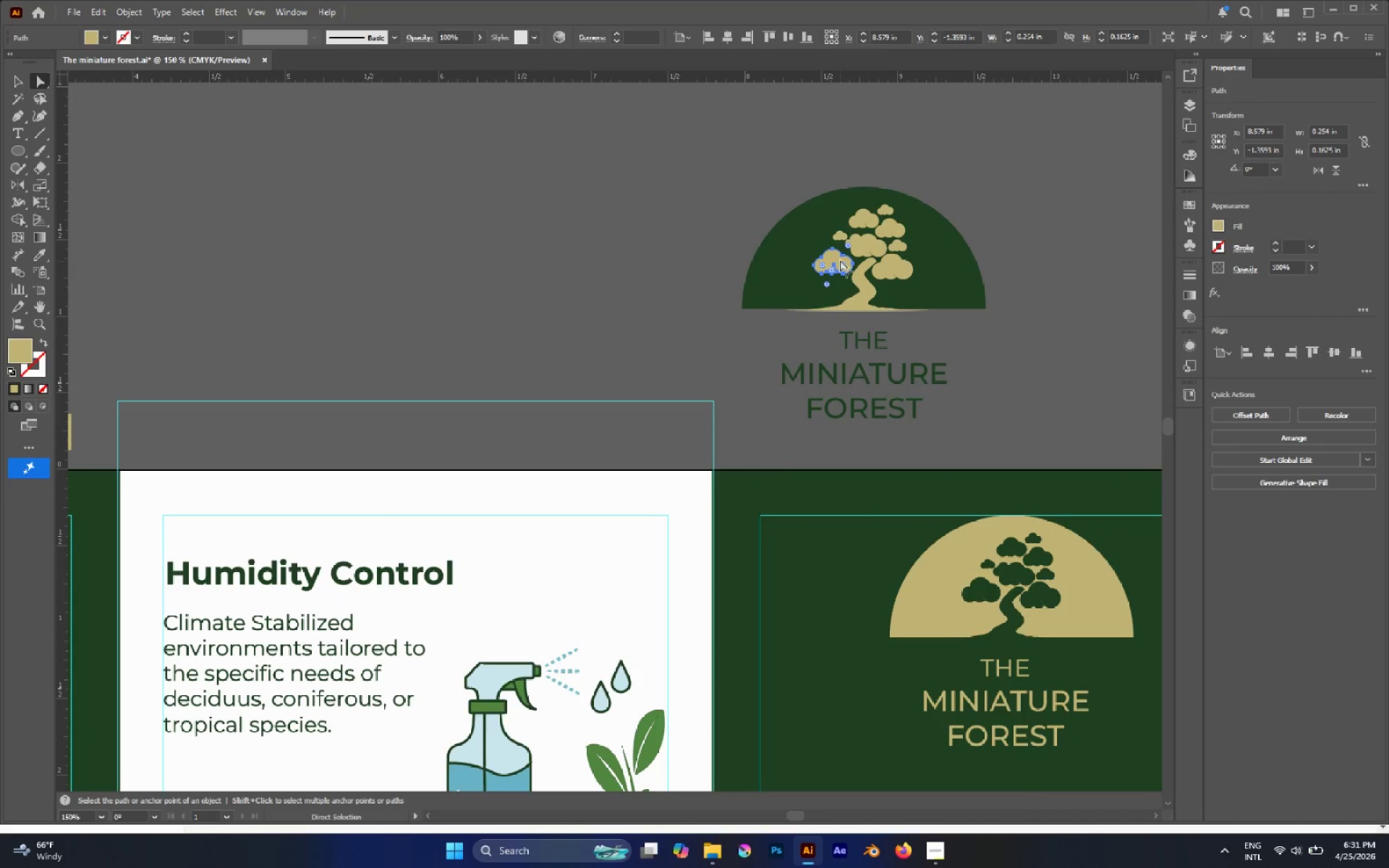 
key(Control+C)
 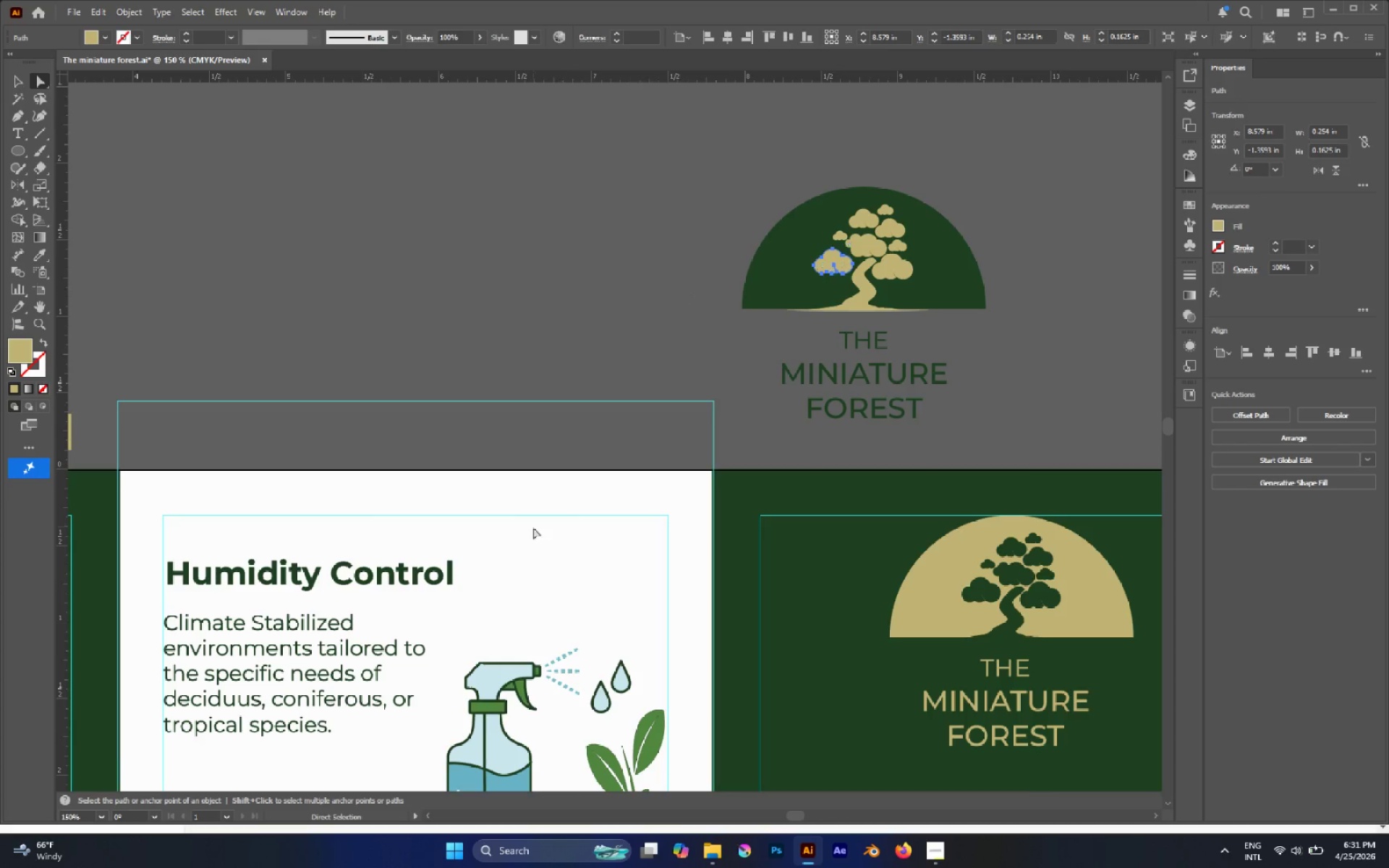 
key(Control+V)
 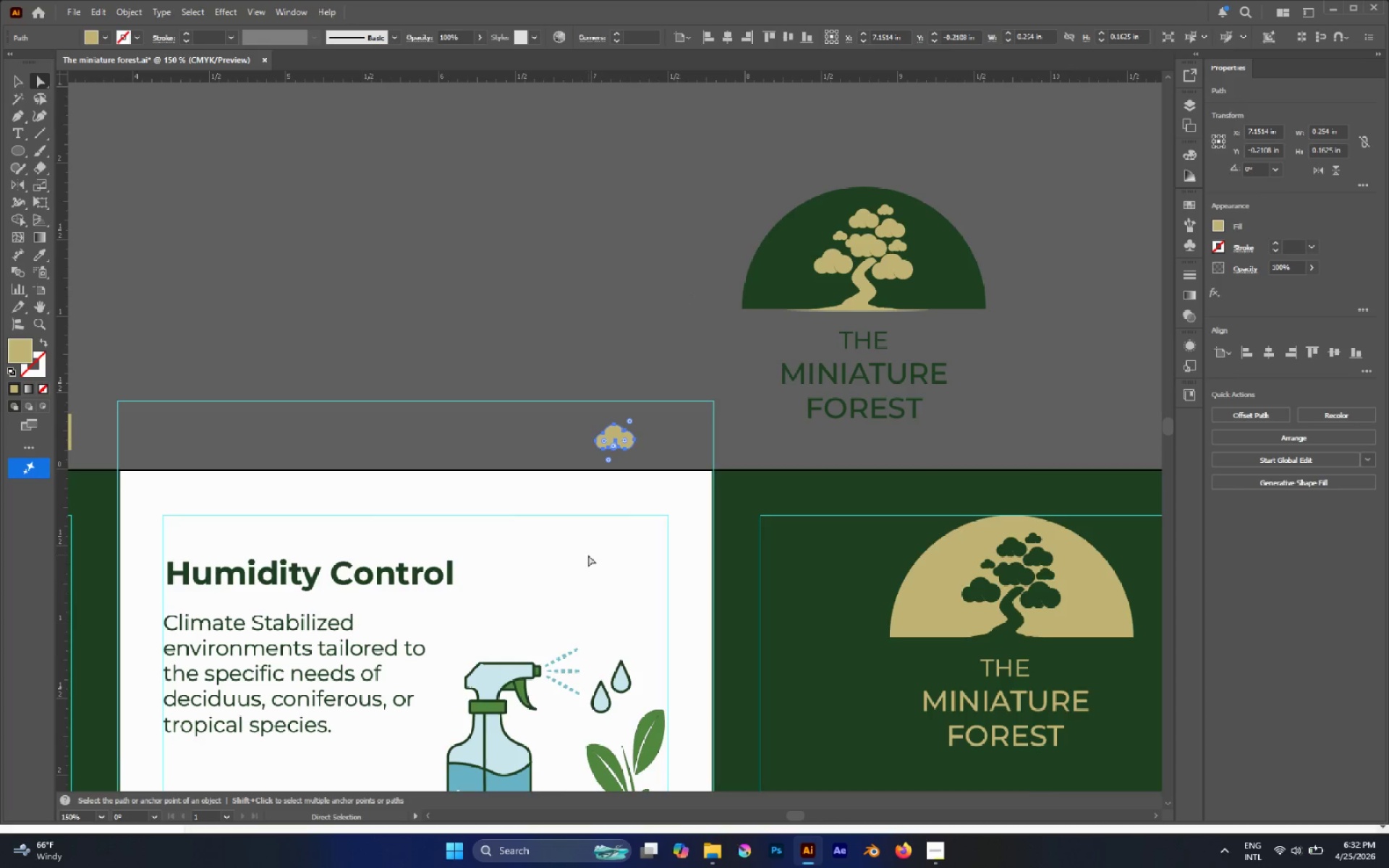 
type(bv)
 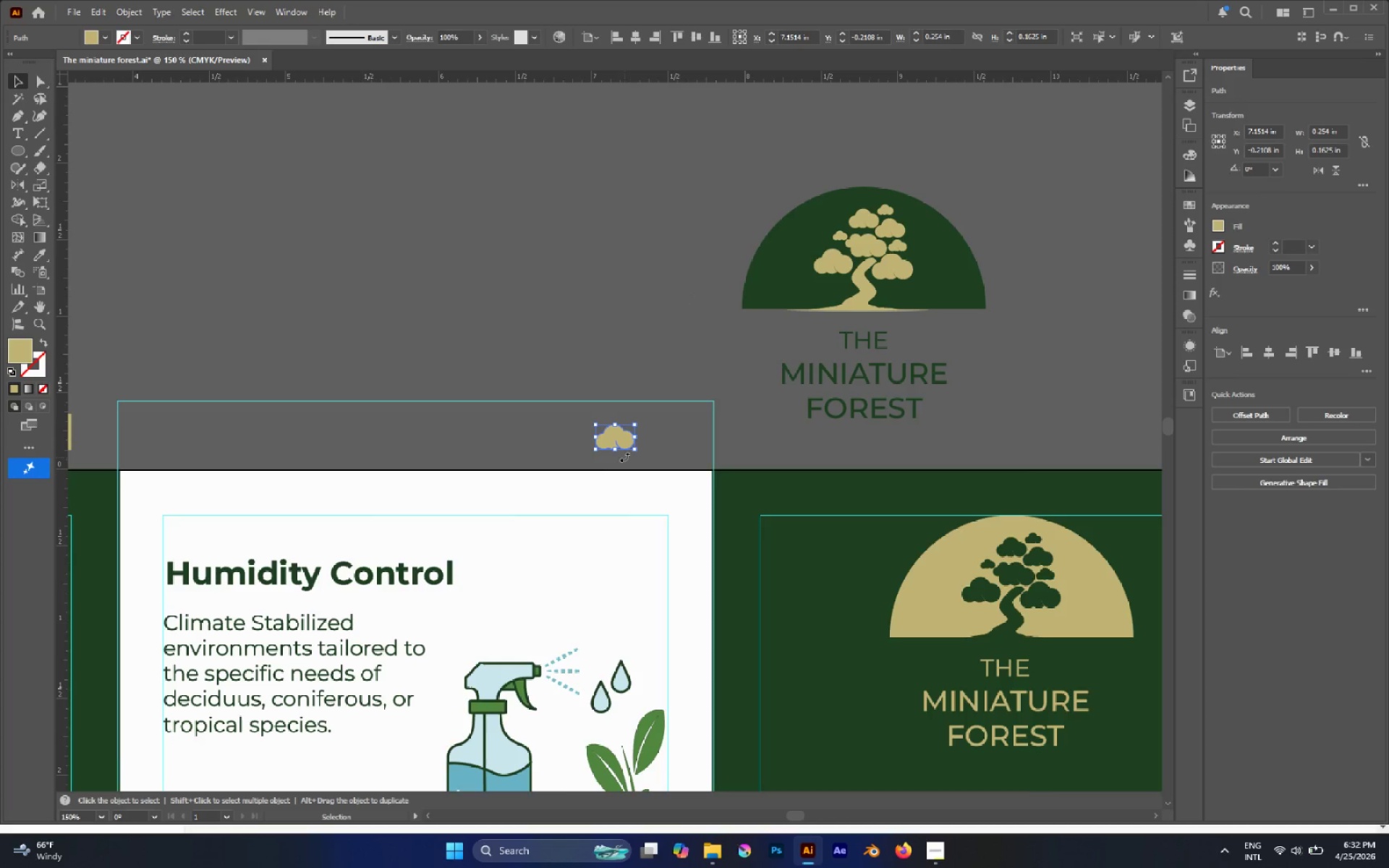 
key(CapsLock)
 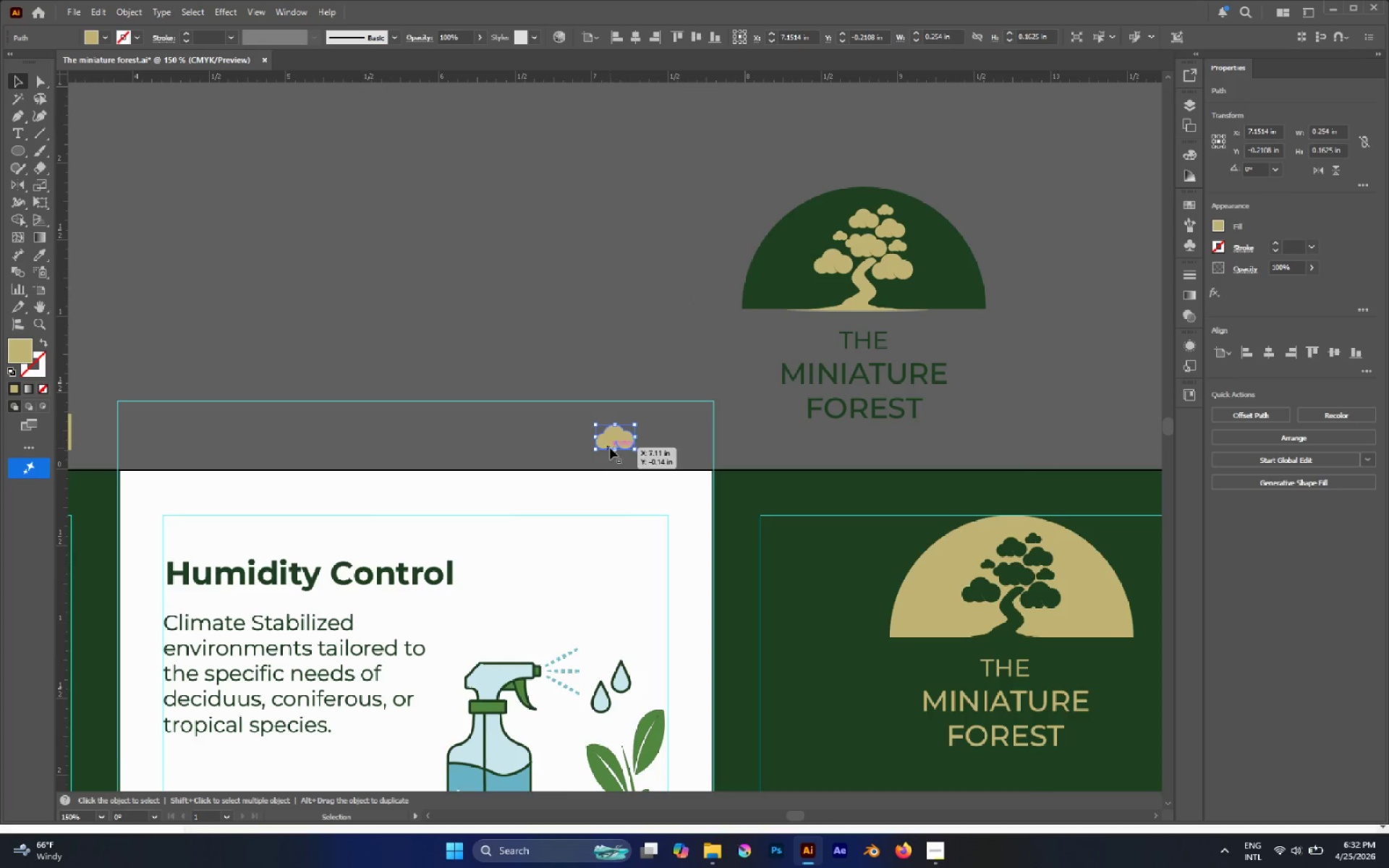 
hold_key(key=CapsLock, duration=1.5)
 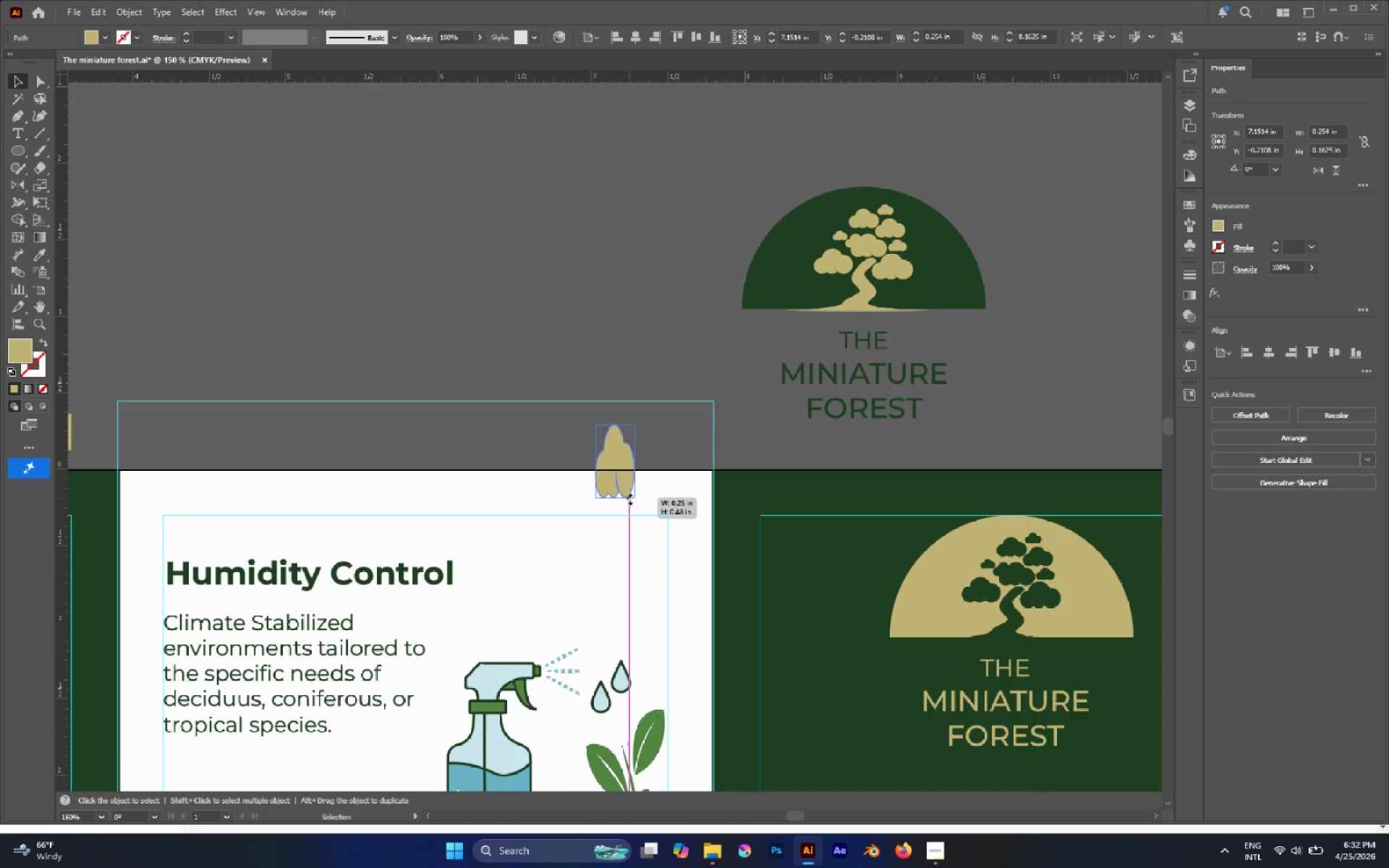 
left_click_drag(start_coordinate=[619, 454], to_coordinate=[660, 522])
 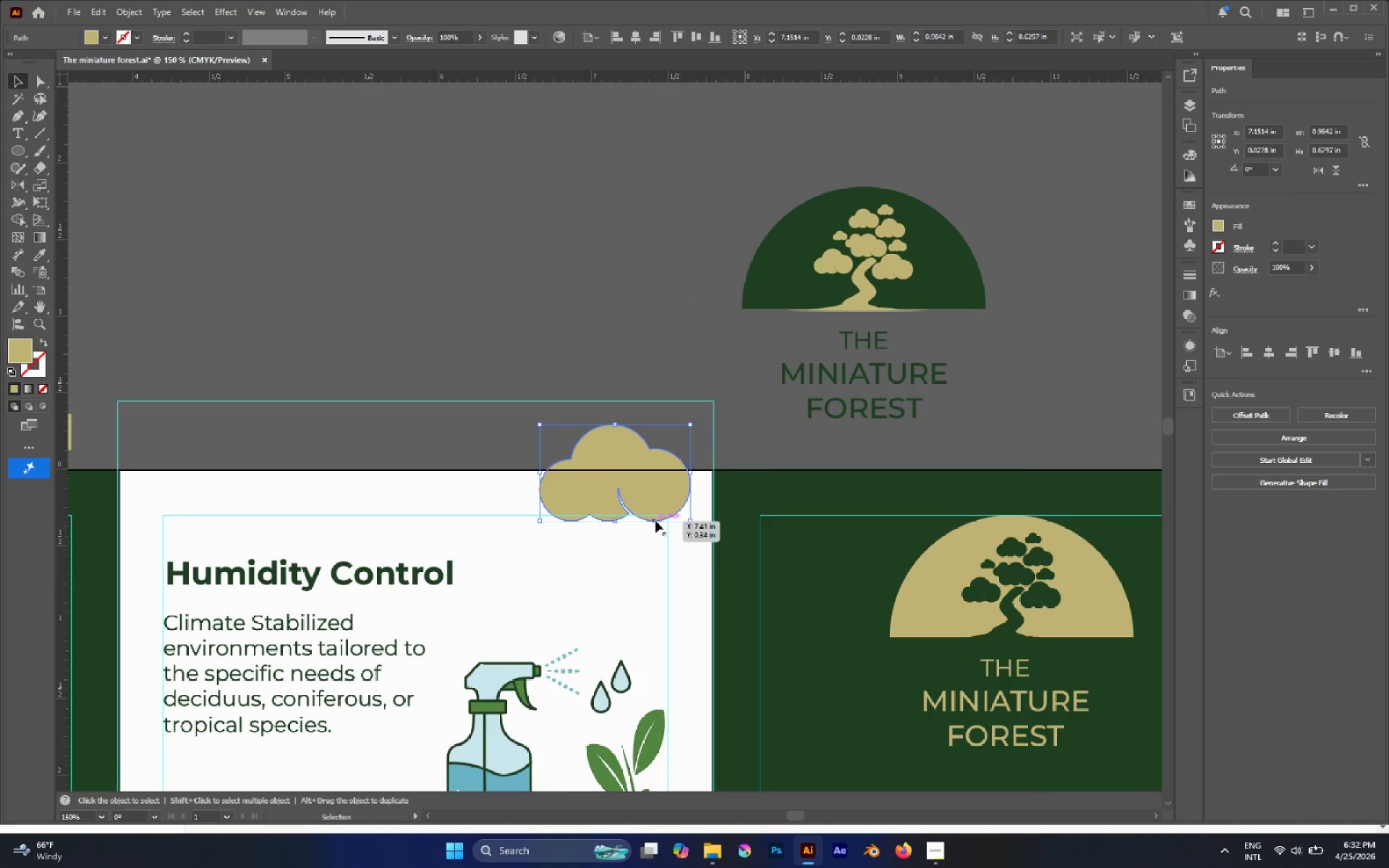 
hold_key(key=CapsLock, duration=0.62)
 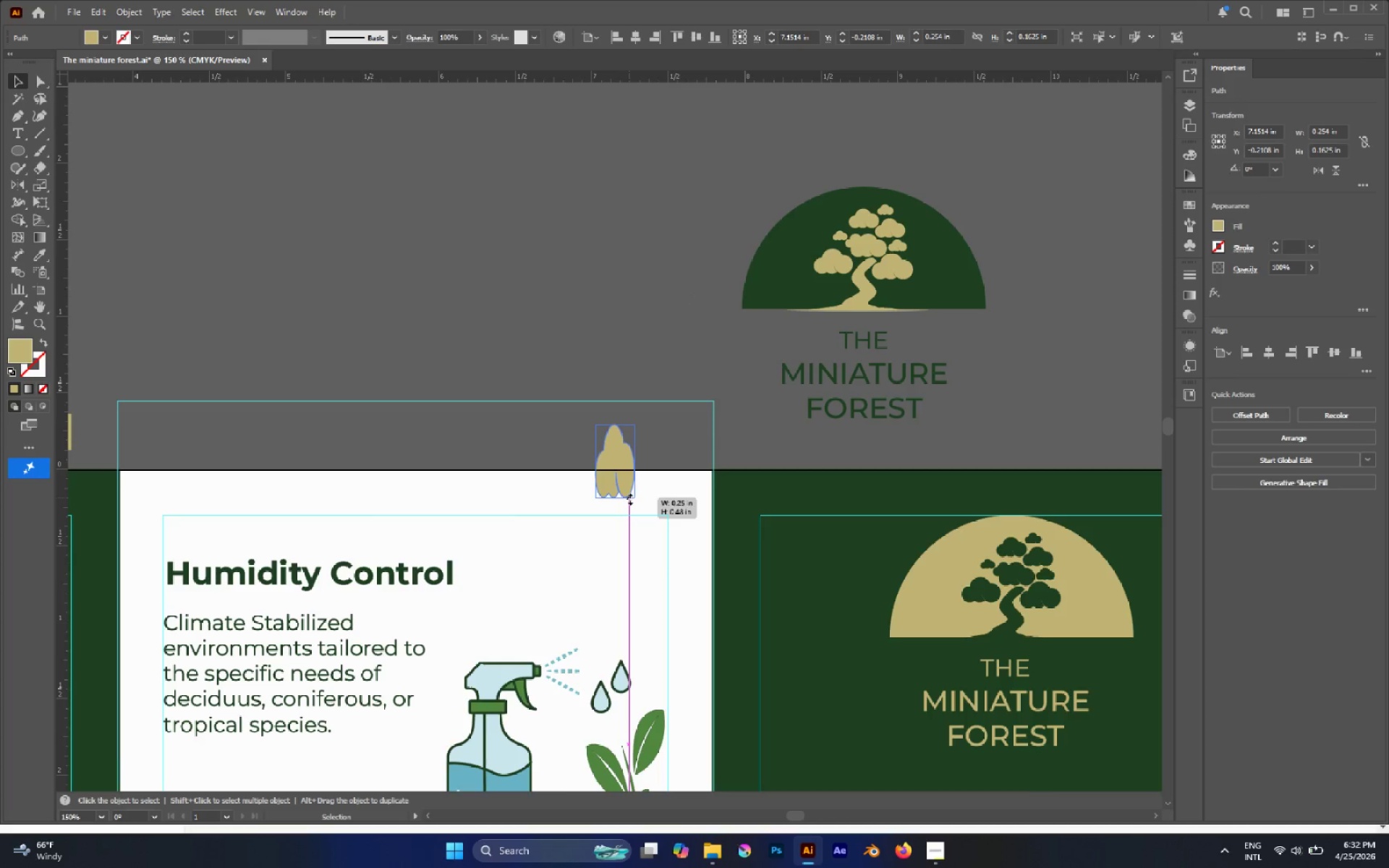 
hold_key(key=ShiftLeft, duration=0.77)
 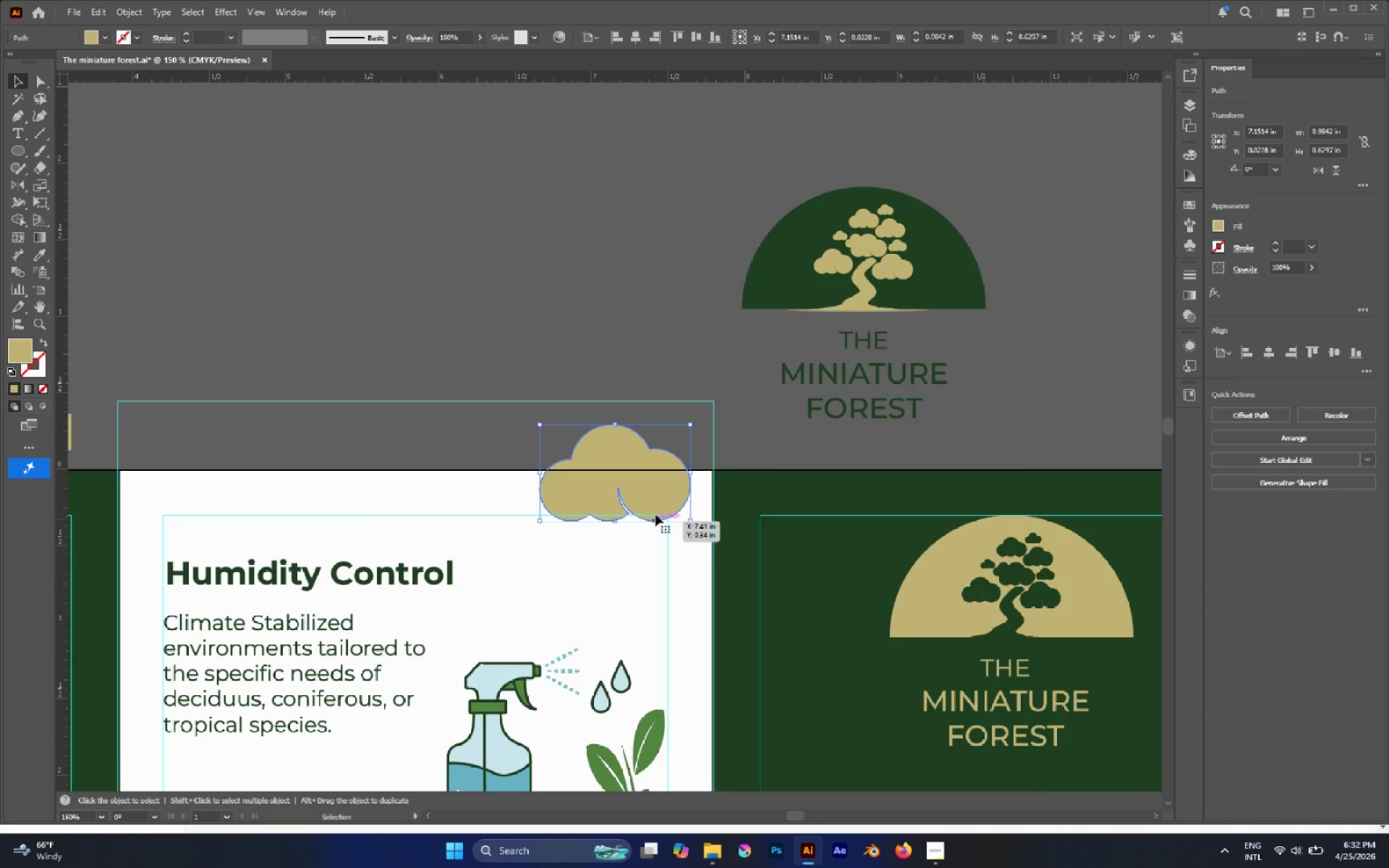 
left_click_drag(start_coordinate=[660, 471], to_coordinate=[661, 529])
 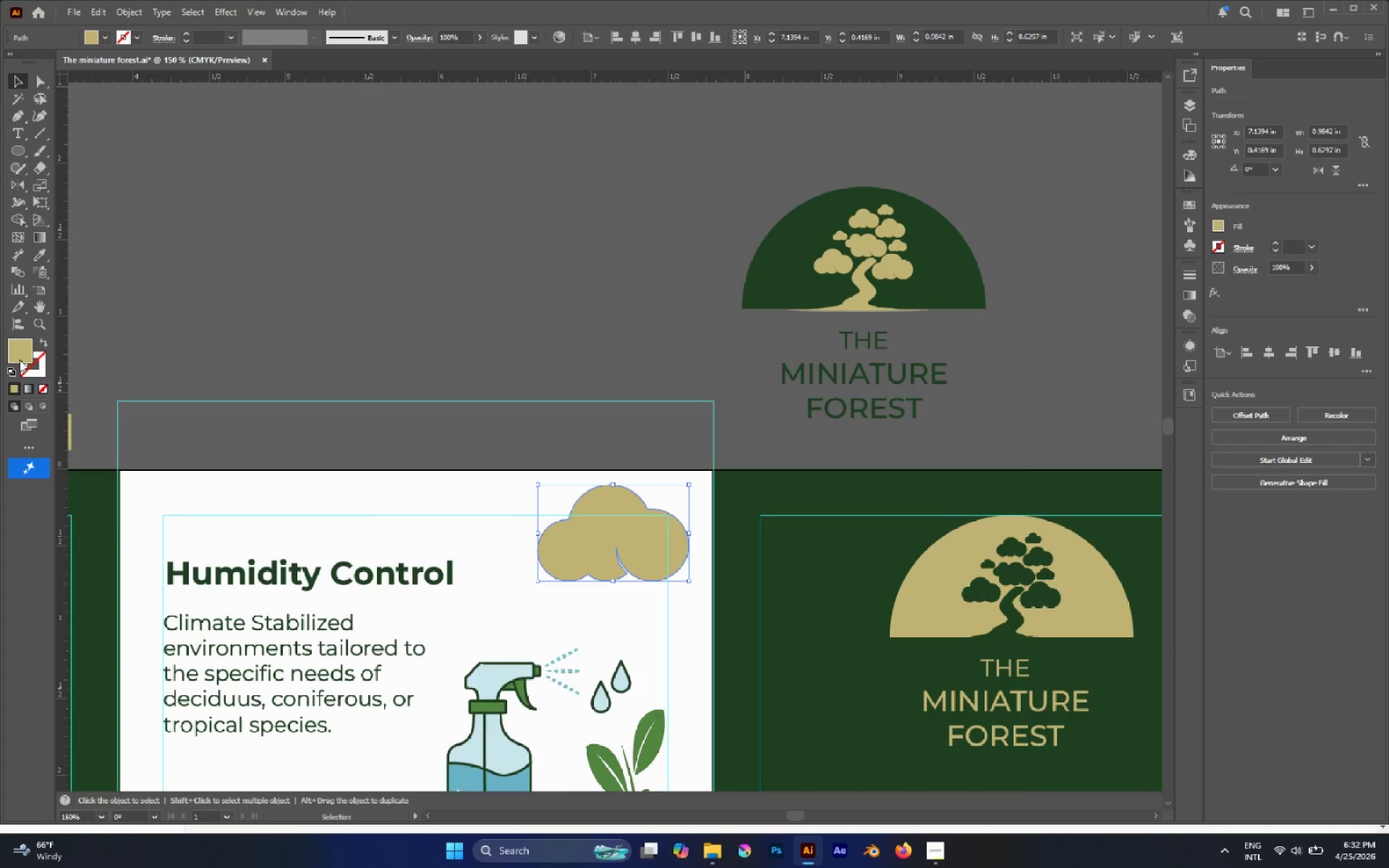 
double_click([20, 354])
 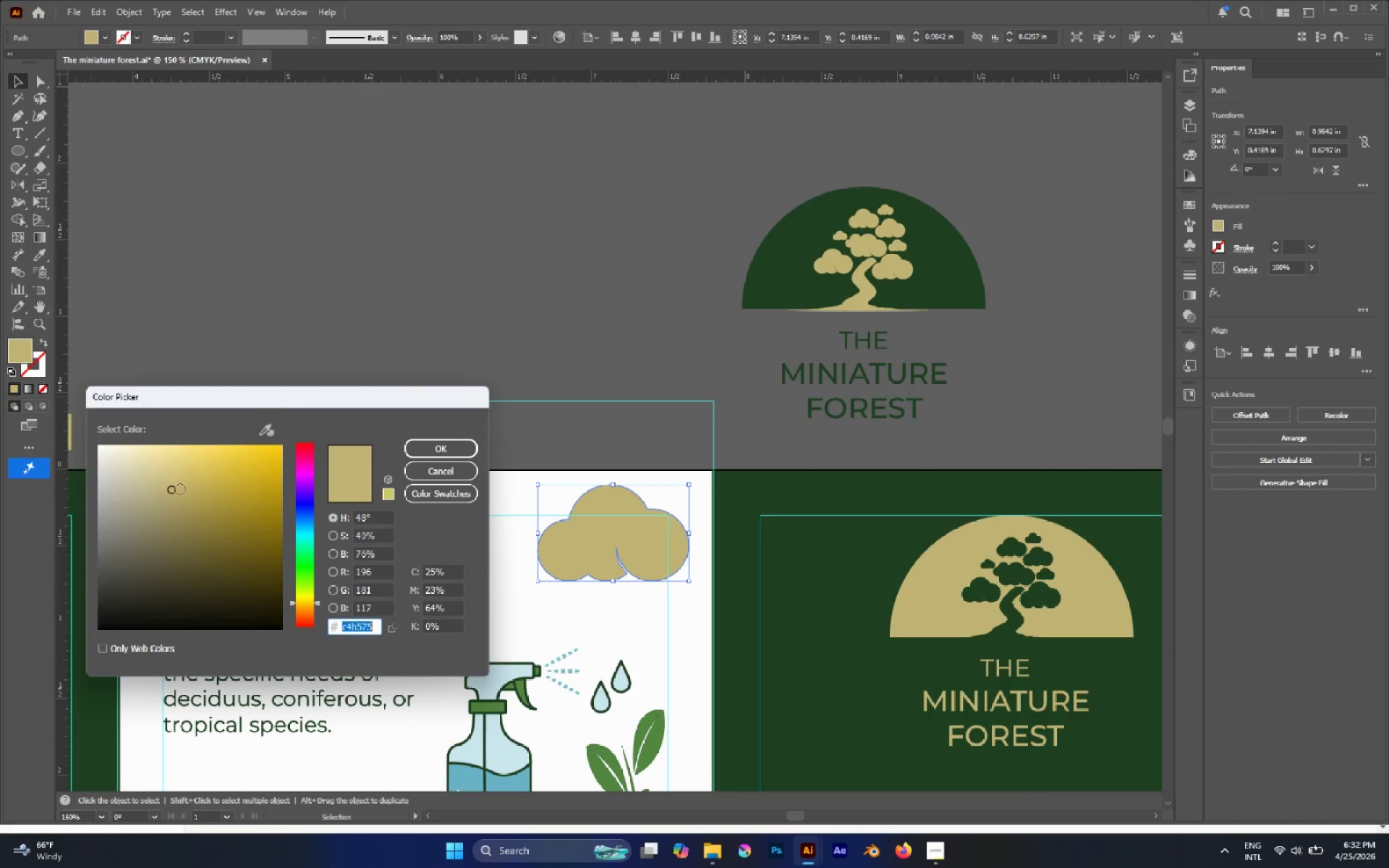 
left_click_drag(start_coordinate=[122, 472], to_coordinate=[67, 472])
 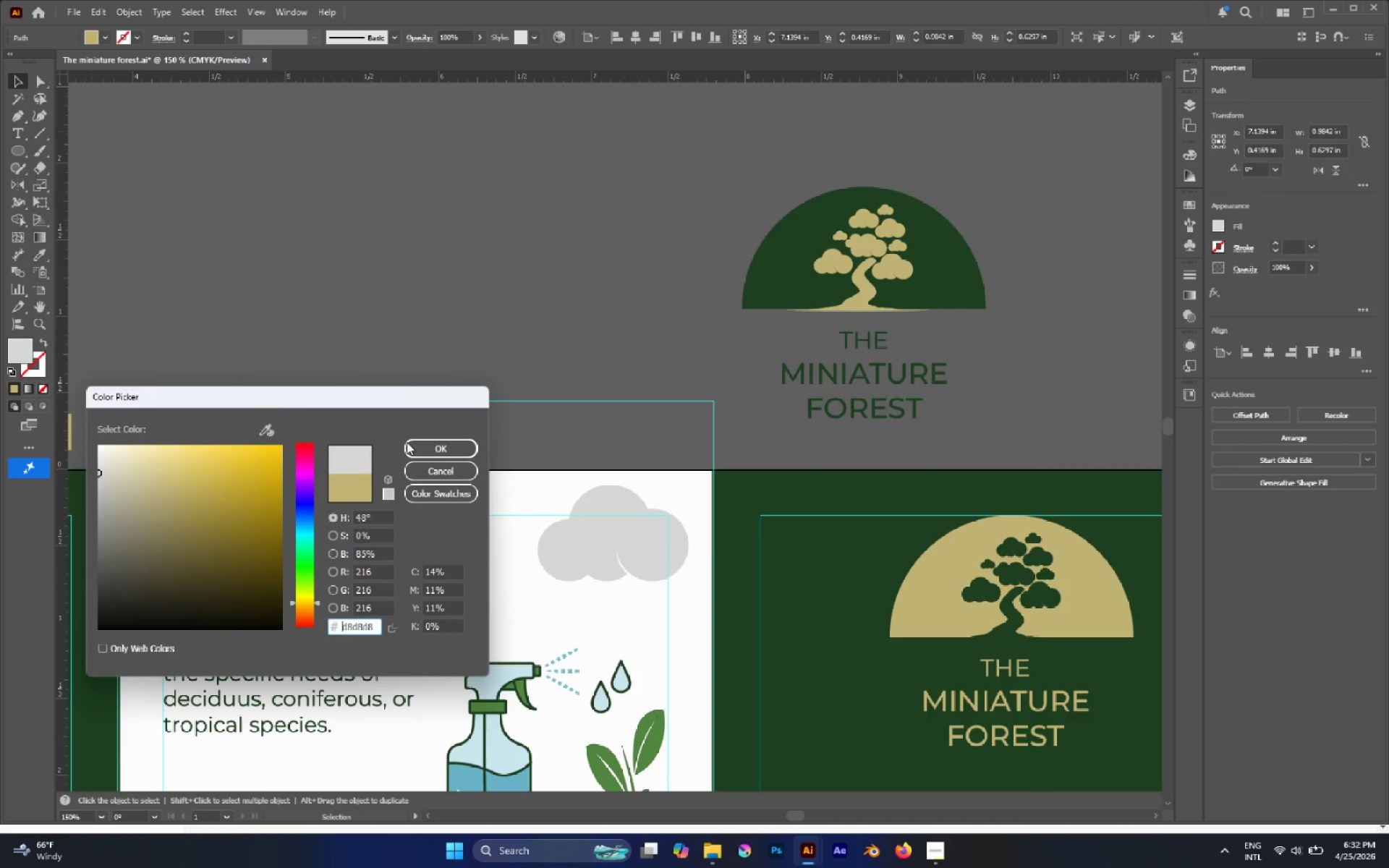 
left_click([412, 442])
 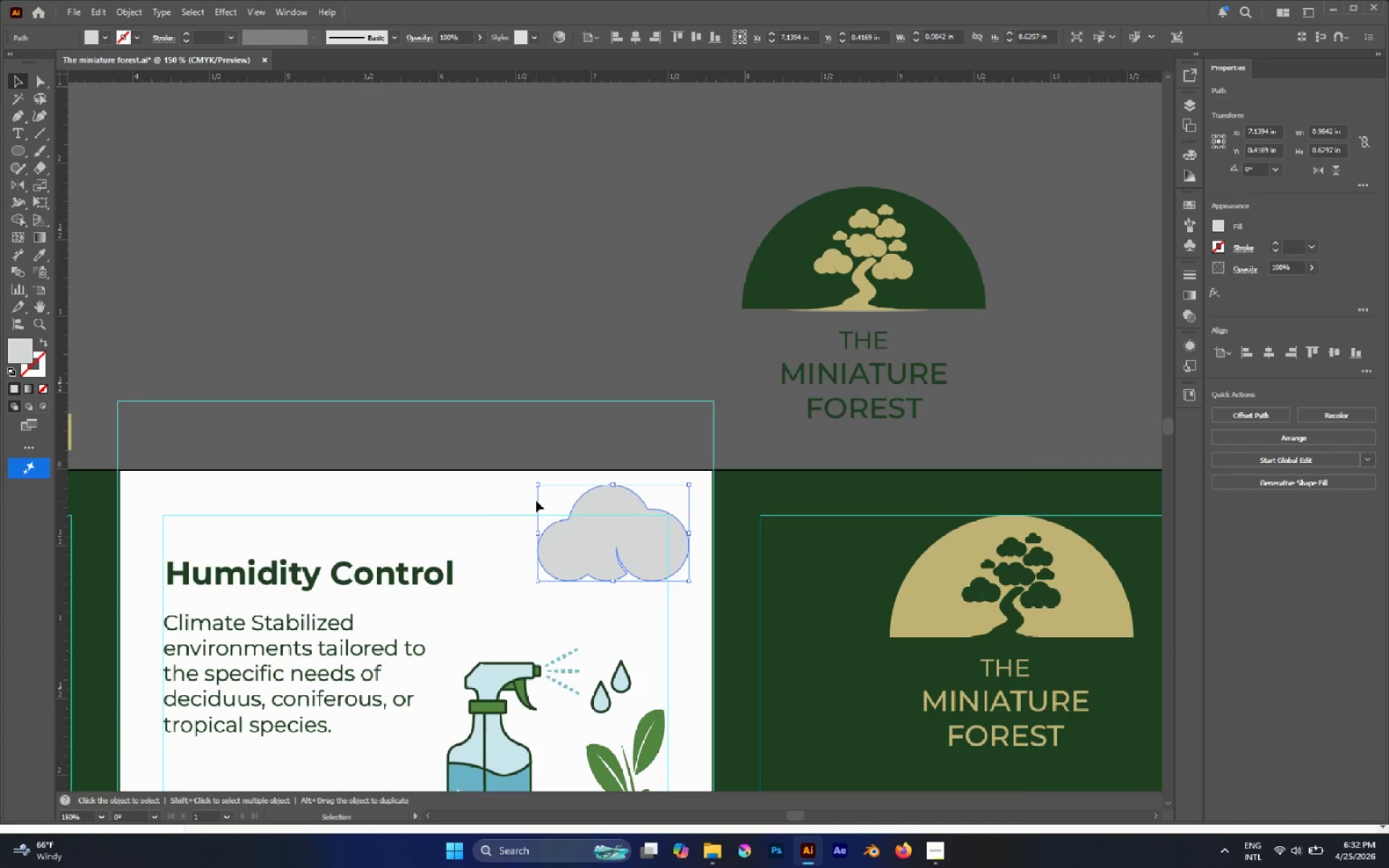 
key(V)
 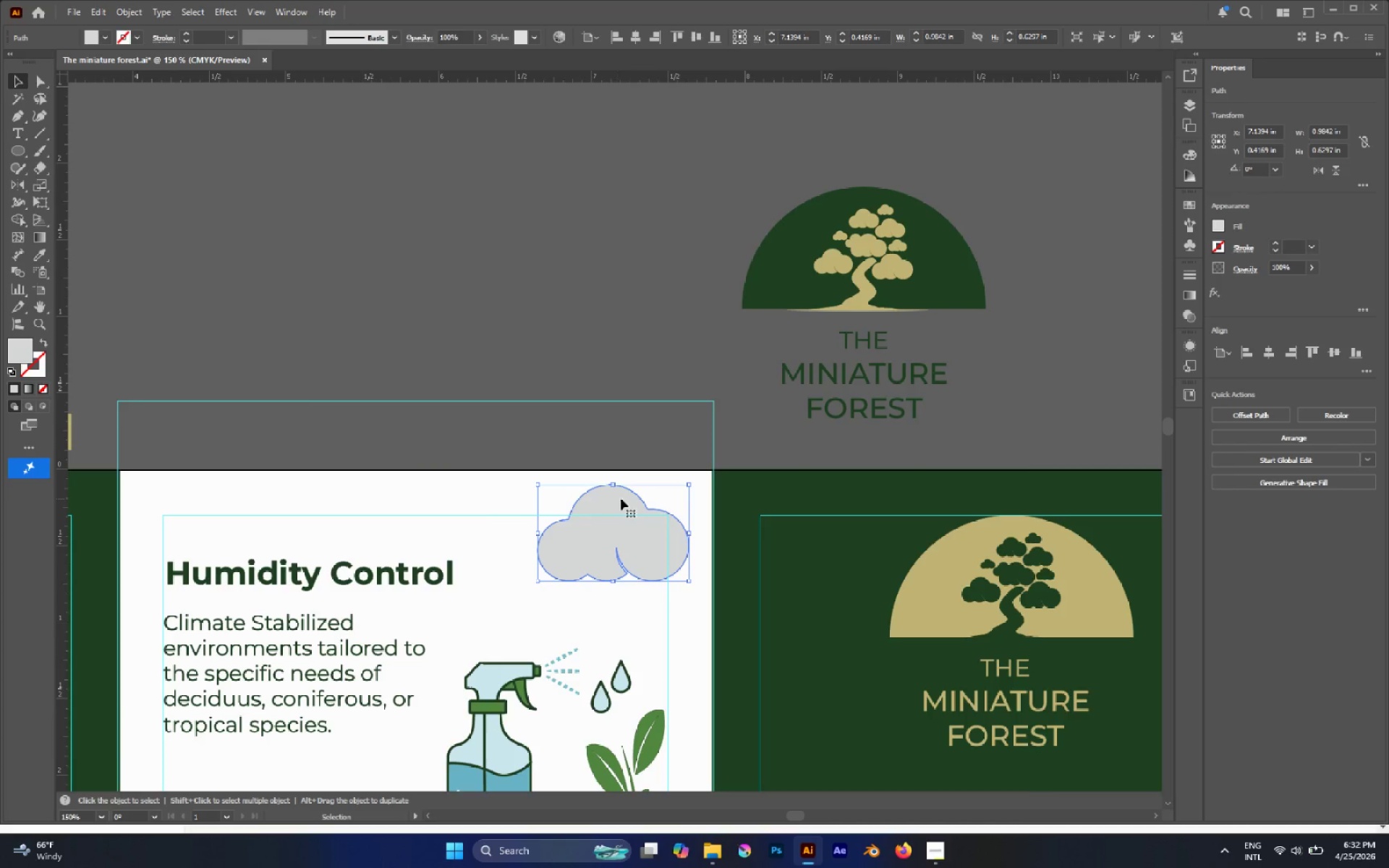 
hold_key(key=ShiftLeft, duration=1.53)
left_click_drag(start_coordinate=[686, 485], to_coordinate=[810, 424])
 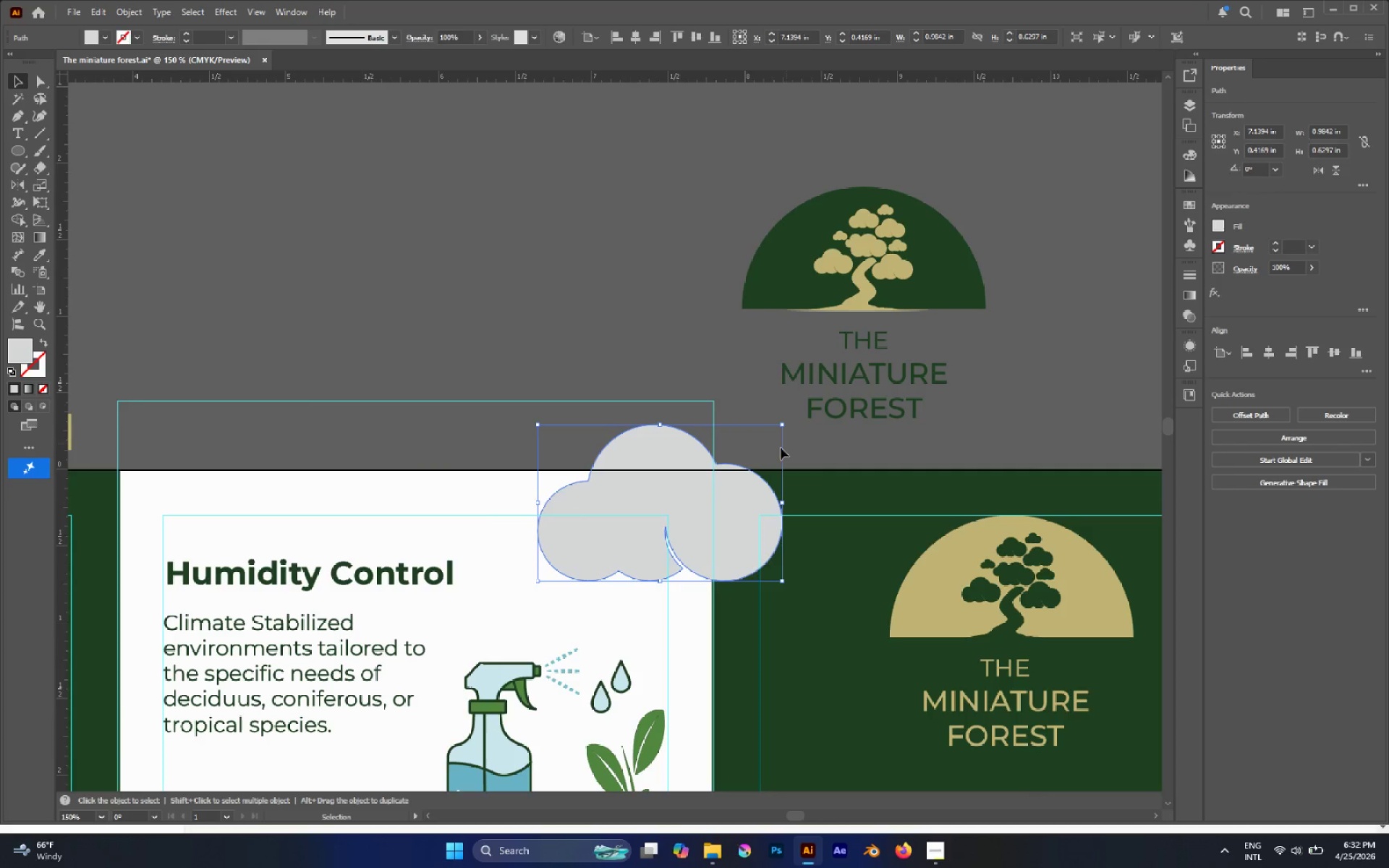 
key(Control+Shift+BracketLeft)
 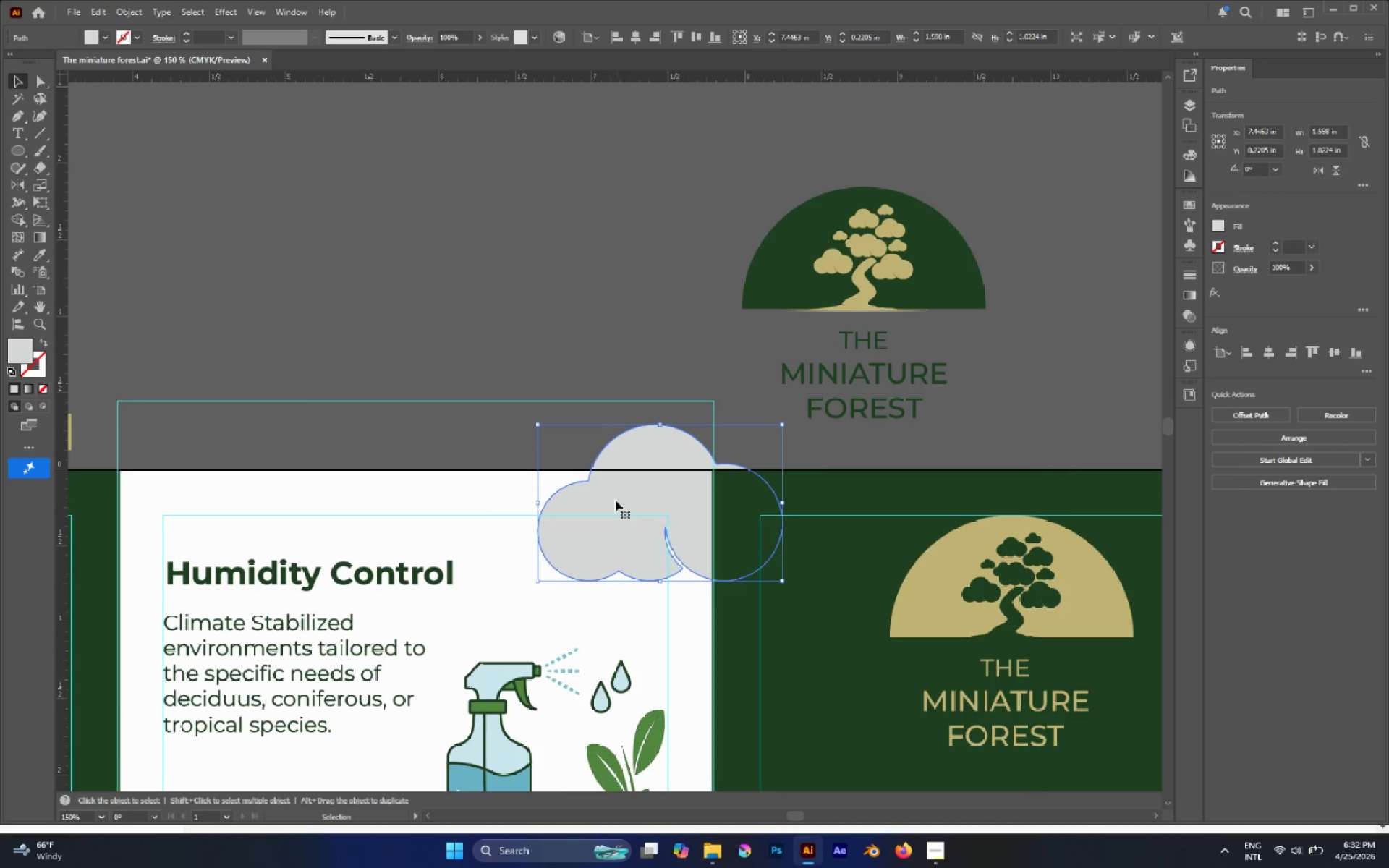 
hold_key(key=ShiftLeft, duration=1.53)
left_click_drag(start_coordinate=[539, 503], to_coordinate=[523, 495])
 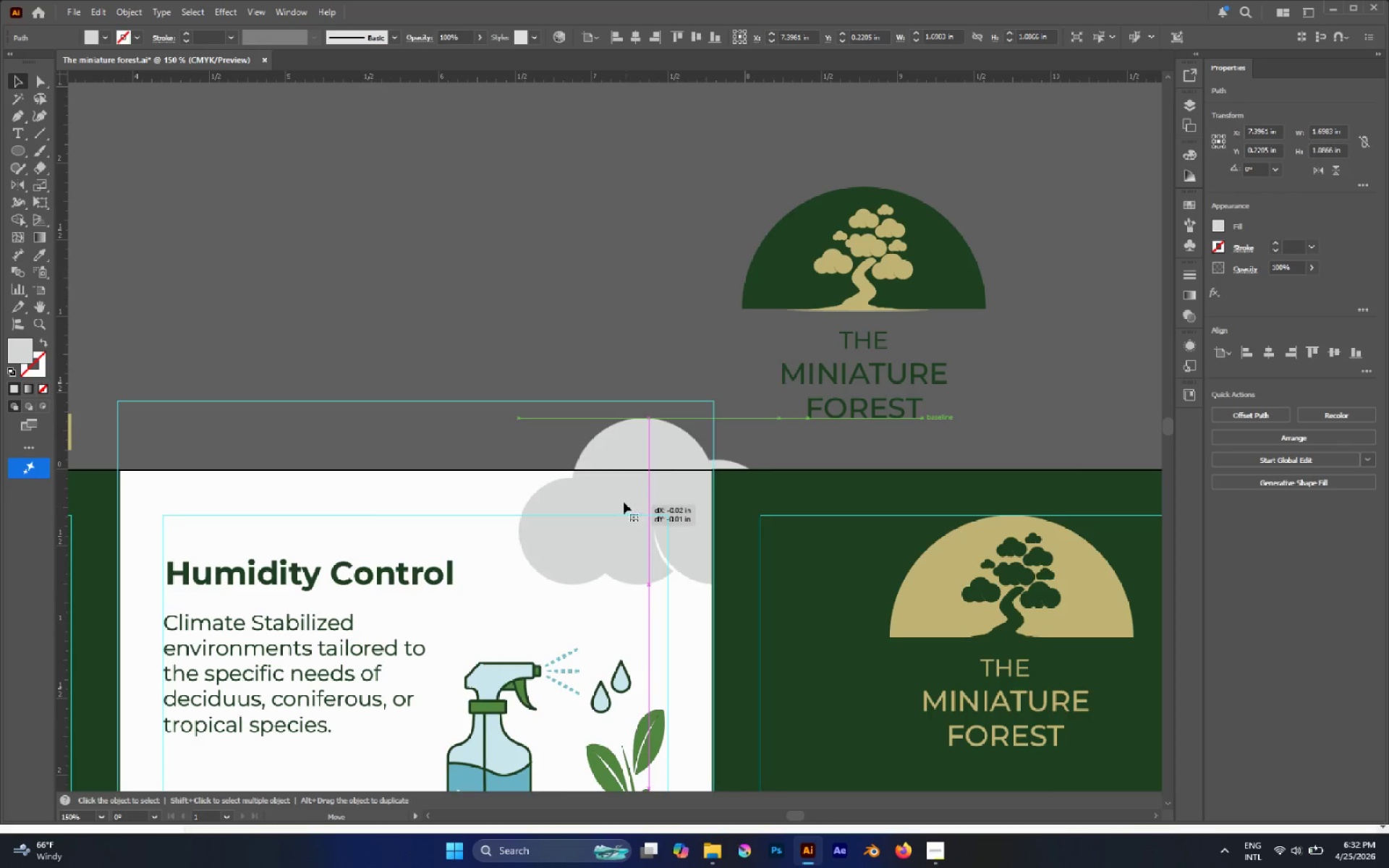 
left_click([610, 341])
 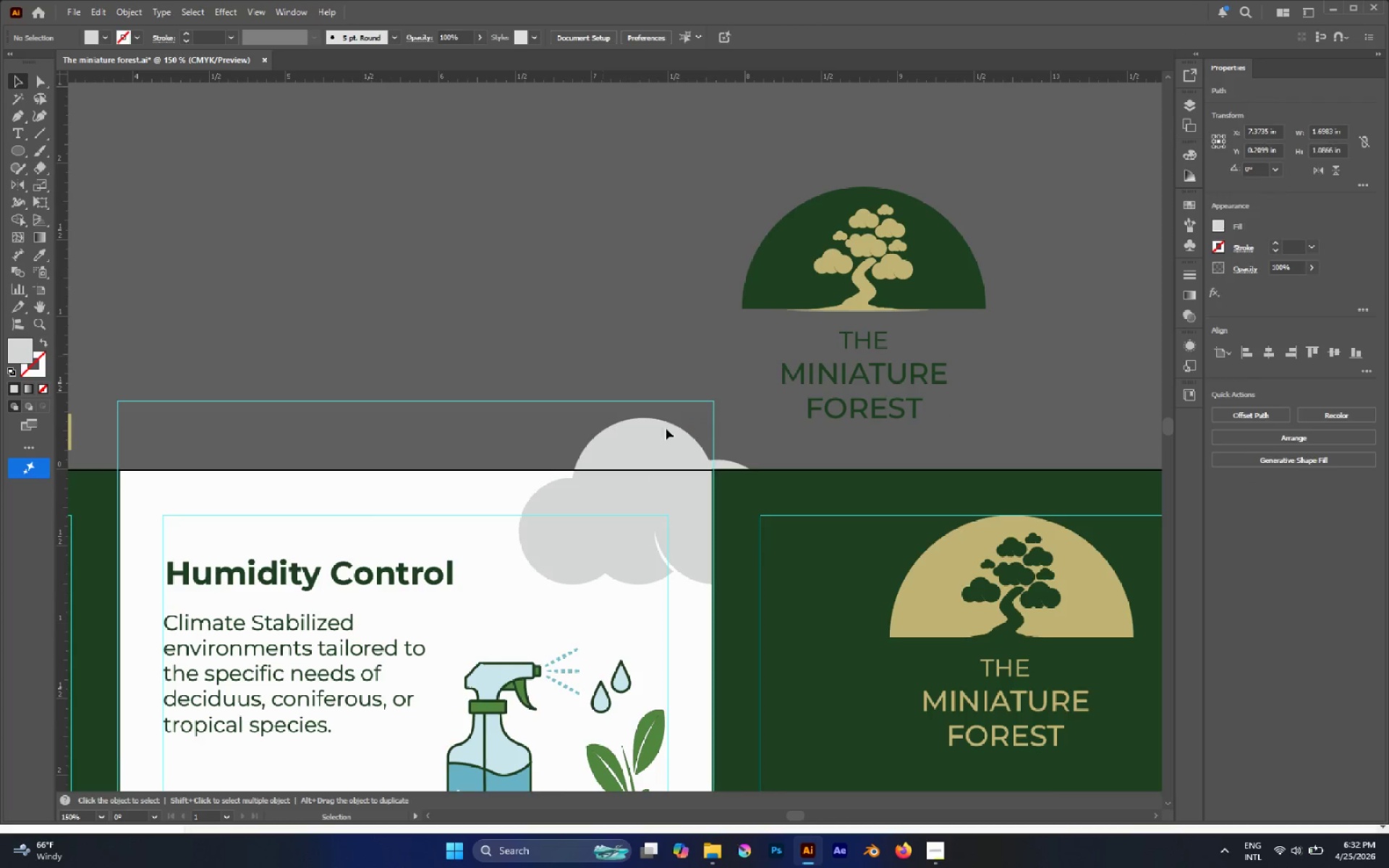 
hold_key(key=AltLeft, duration=0.38)
scroll: coordinate [685, 439], scroll_direction: down, amount: 3.0
 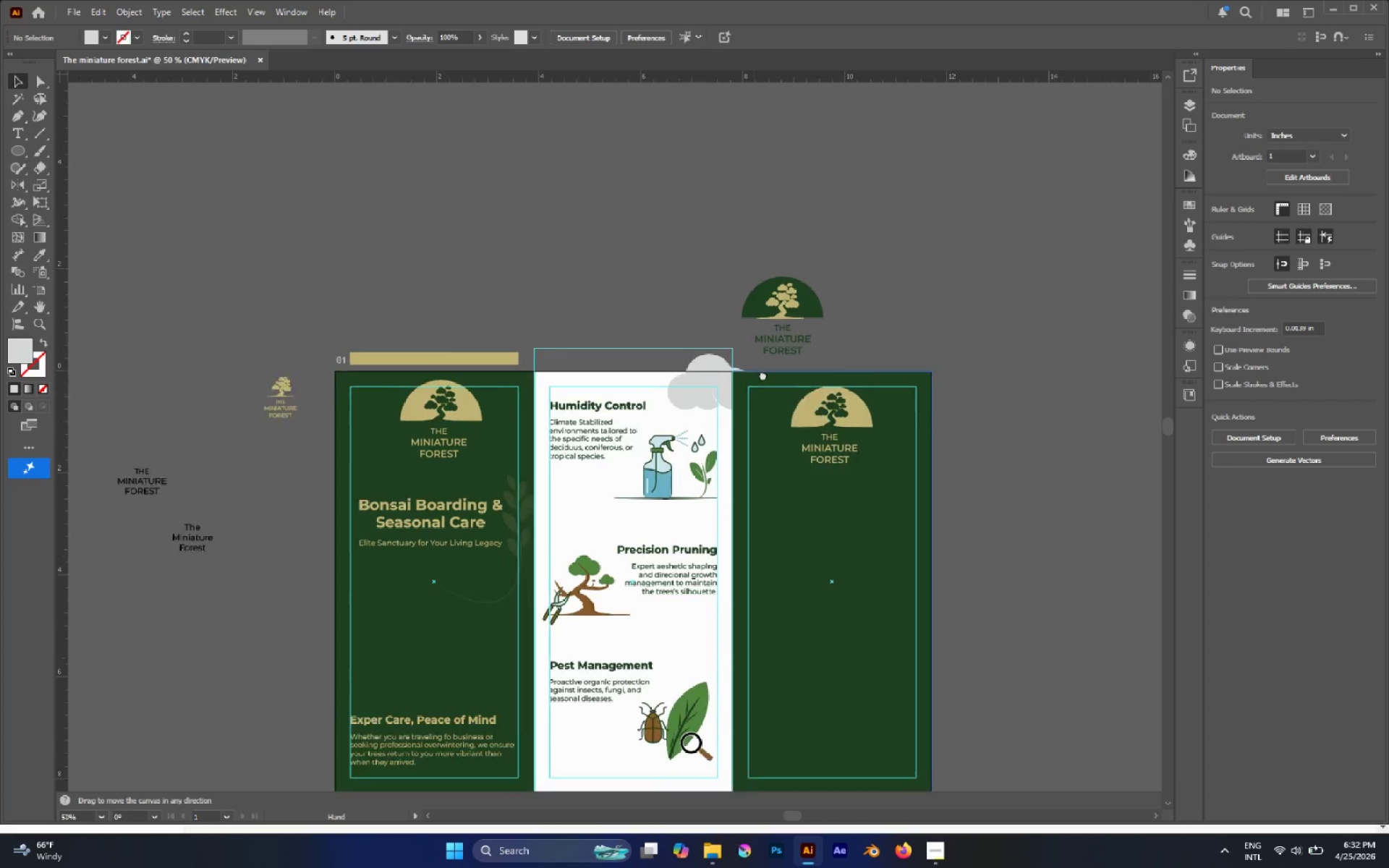 
hold_key(key=AltLeft, duration=1.74)
left_click_drag(start_coordinate=[717, 358], to_coordinate=[542, 477])
 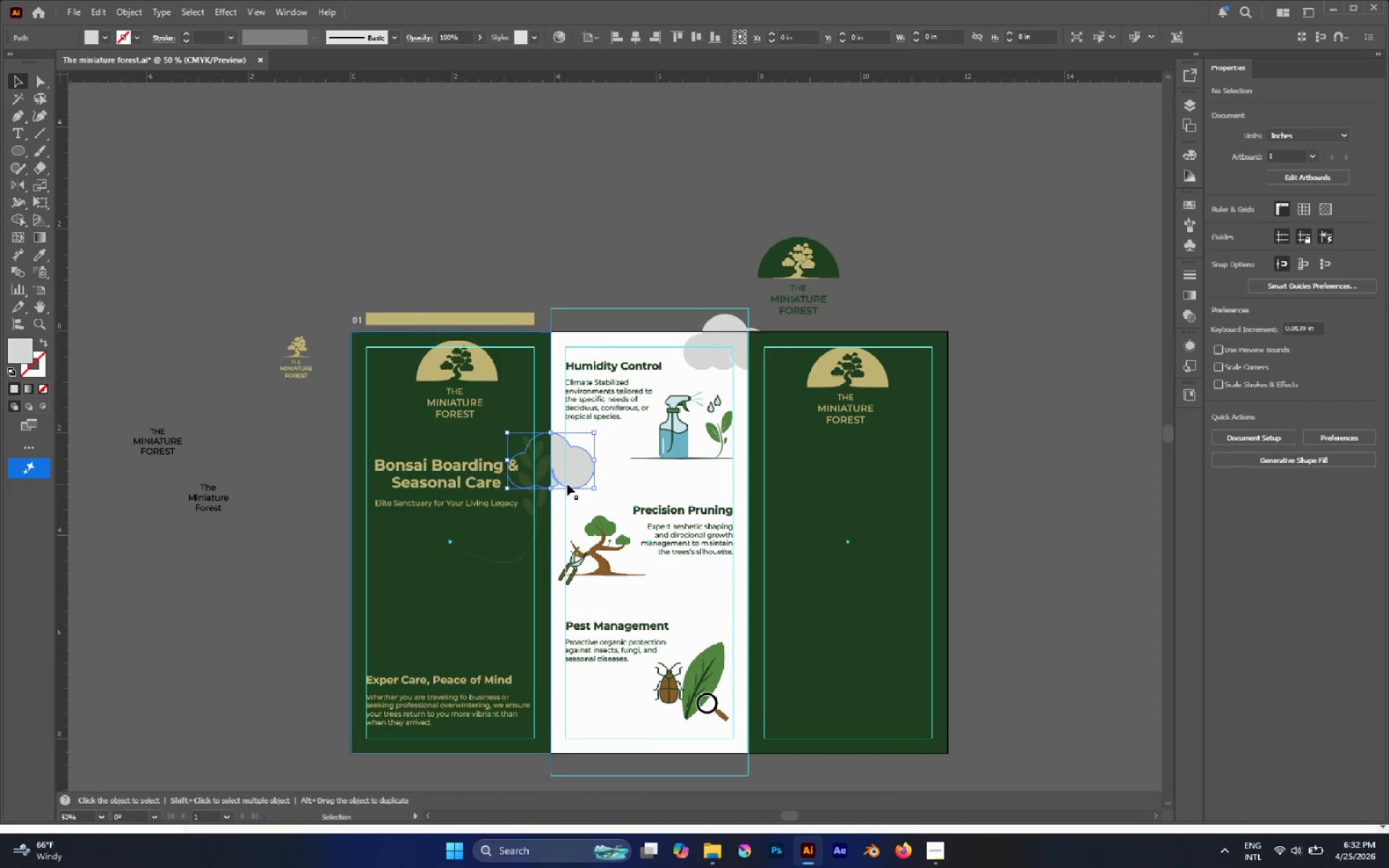 
hold_key(key=AltLeft, duration=0.31)
 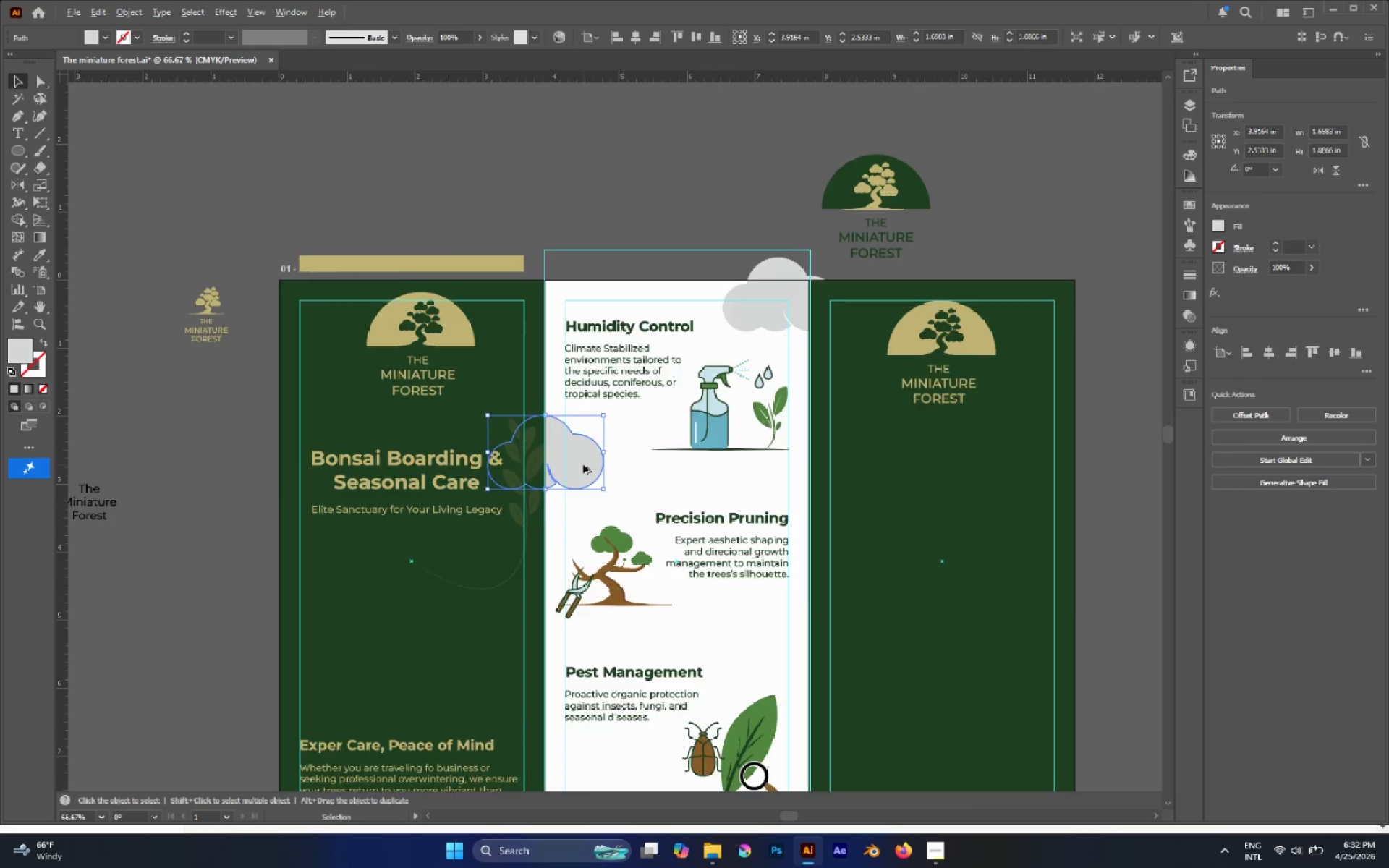 
hold_key(key=AltLeft, duration=0.36)
 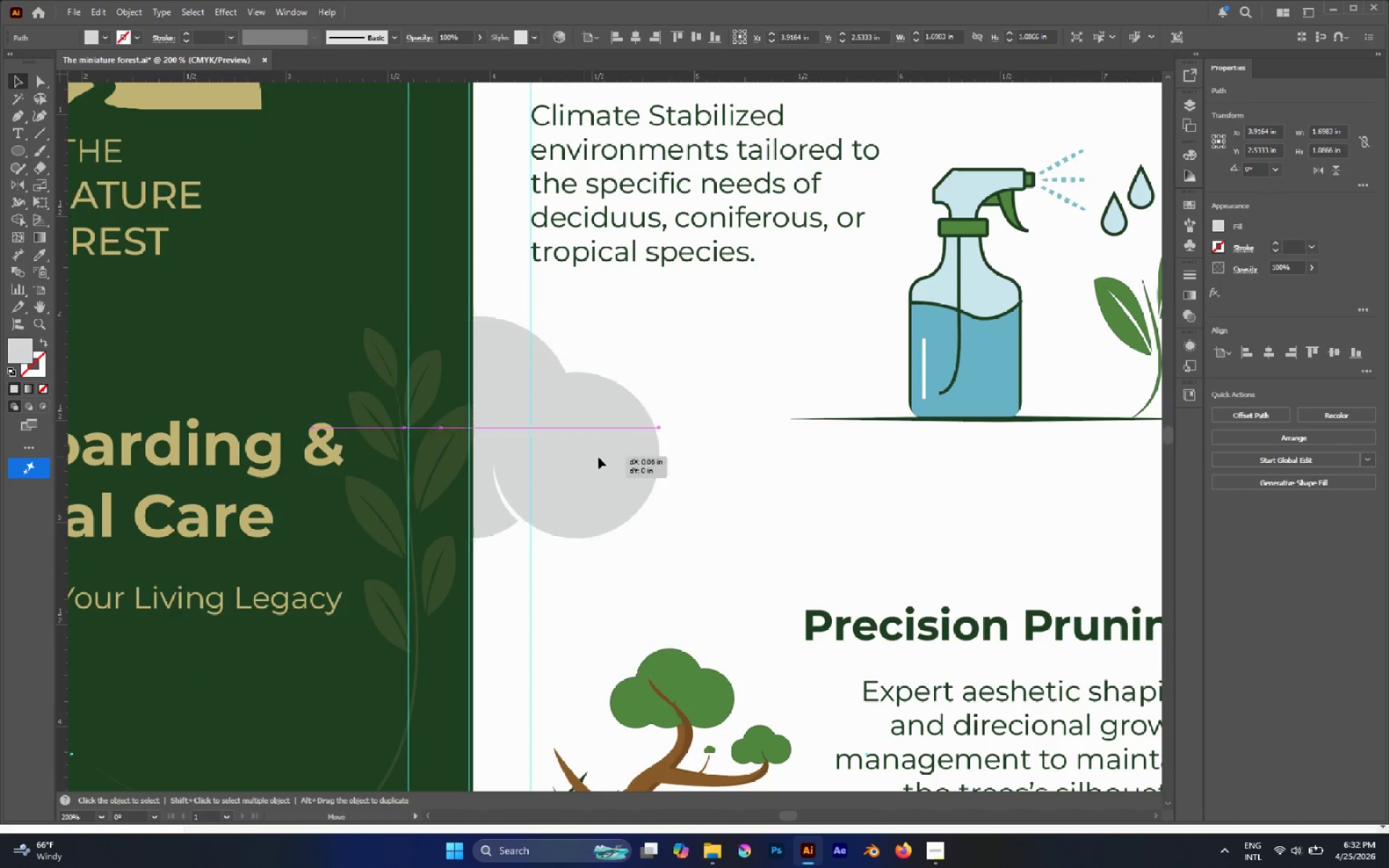 
scroll: coordinate [570, 487], scroll_direction: up, amount: 1.0
 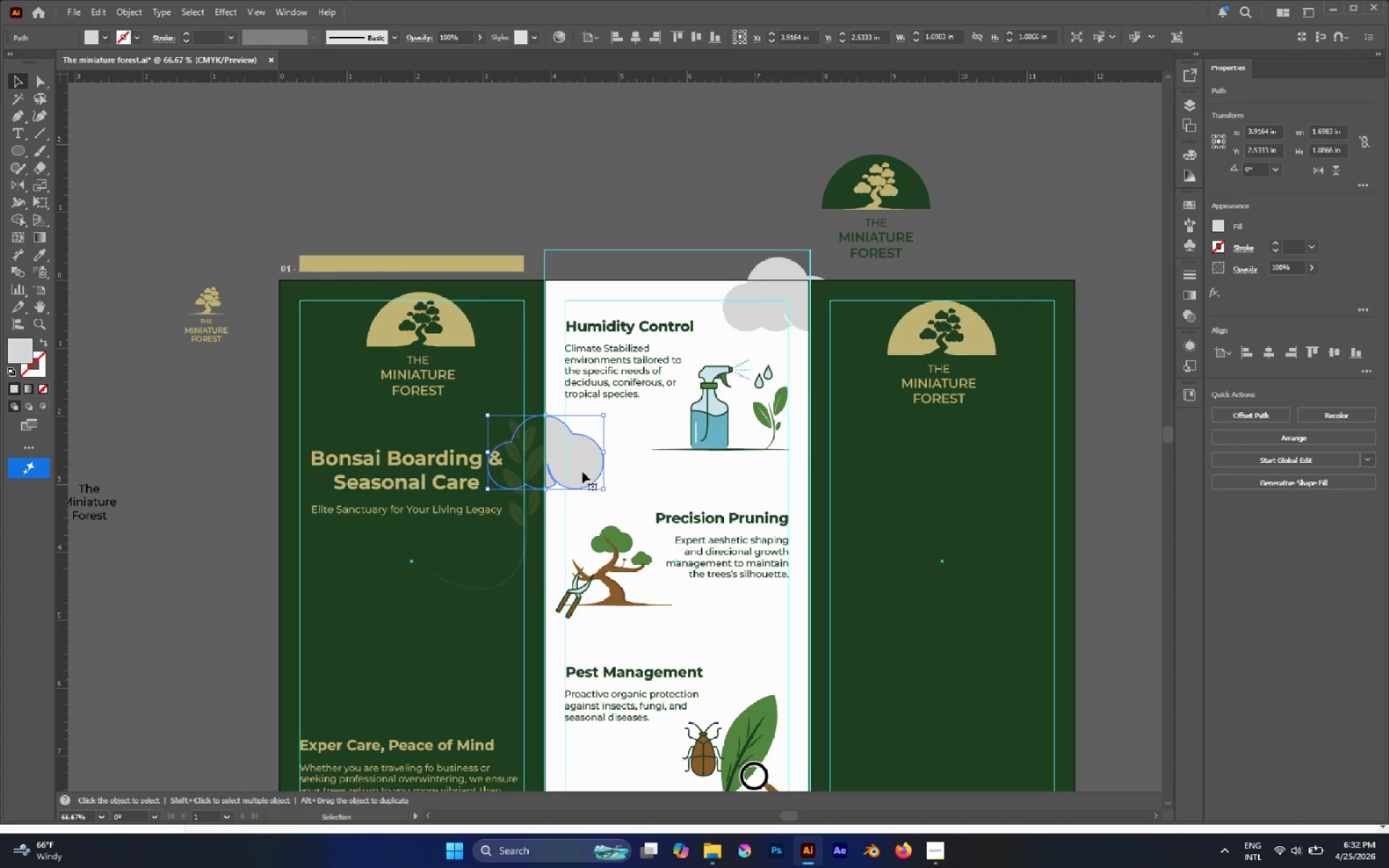 
left_click_drag(start_coordinate=[584, 456], to_coordinate=[585, 409])
 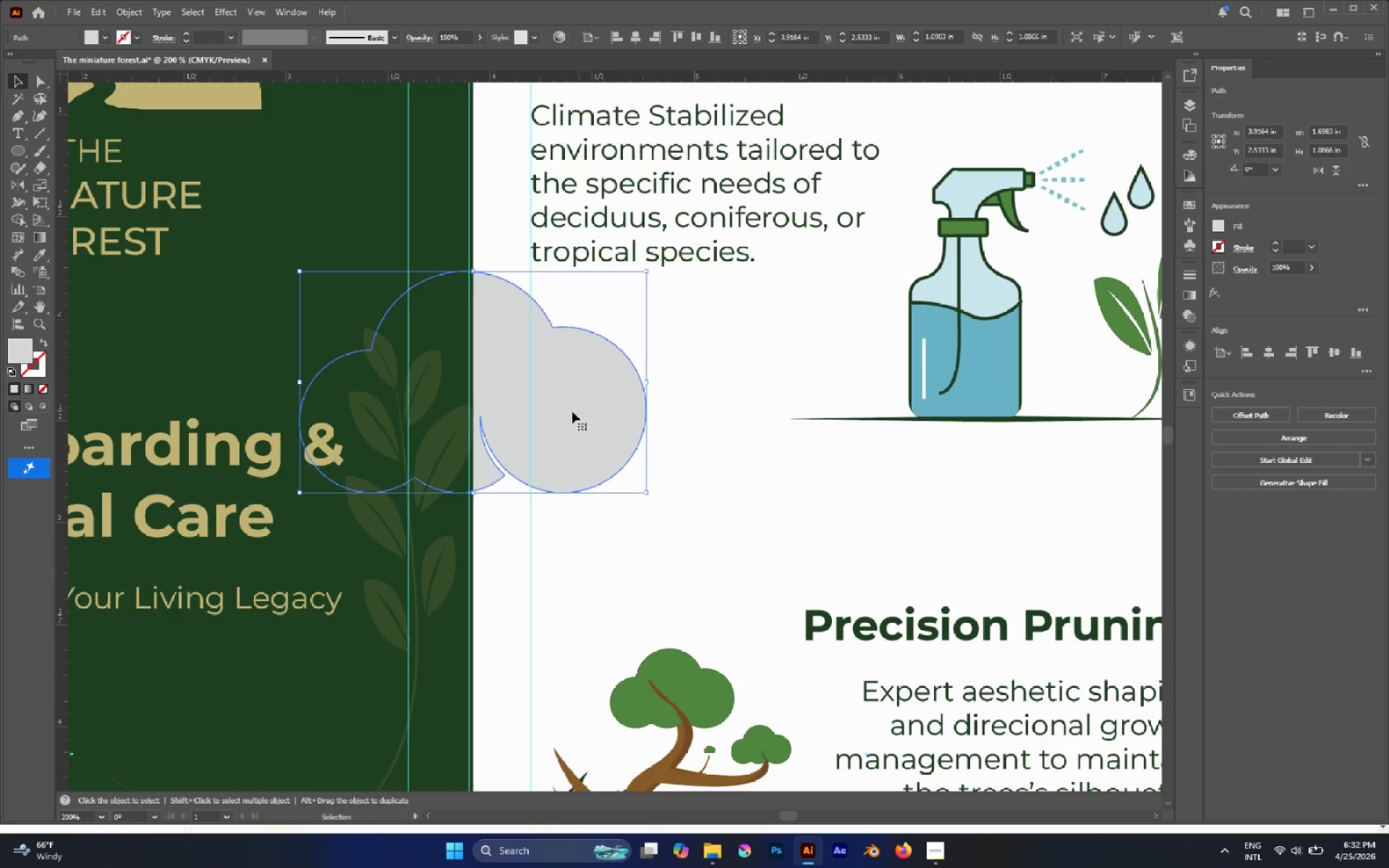 
scroll: coordinate [583, 464], scroll_direction: up, amount: 3.0
 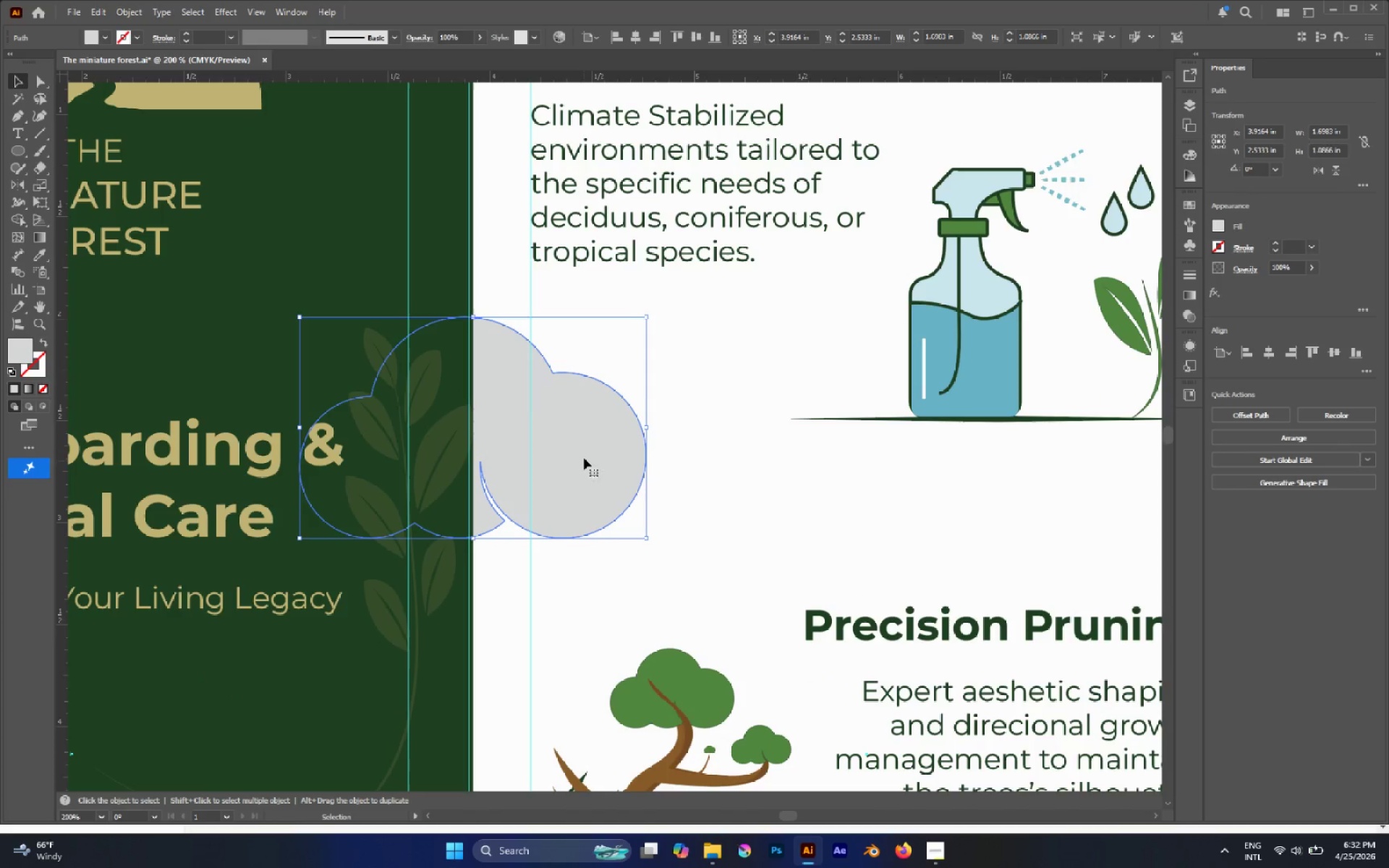 
hold_key(key=AltLeft, duration=0.97)
left_click_drag(start_coordinate=[567, 412], to_coordinate=[731, 564])
 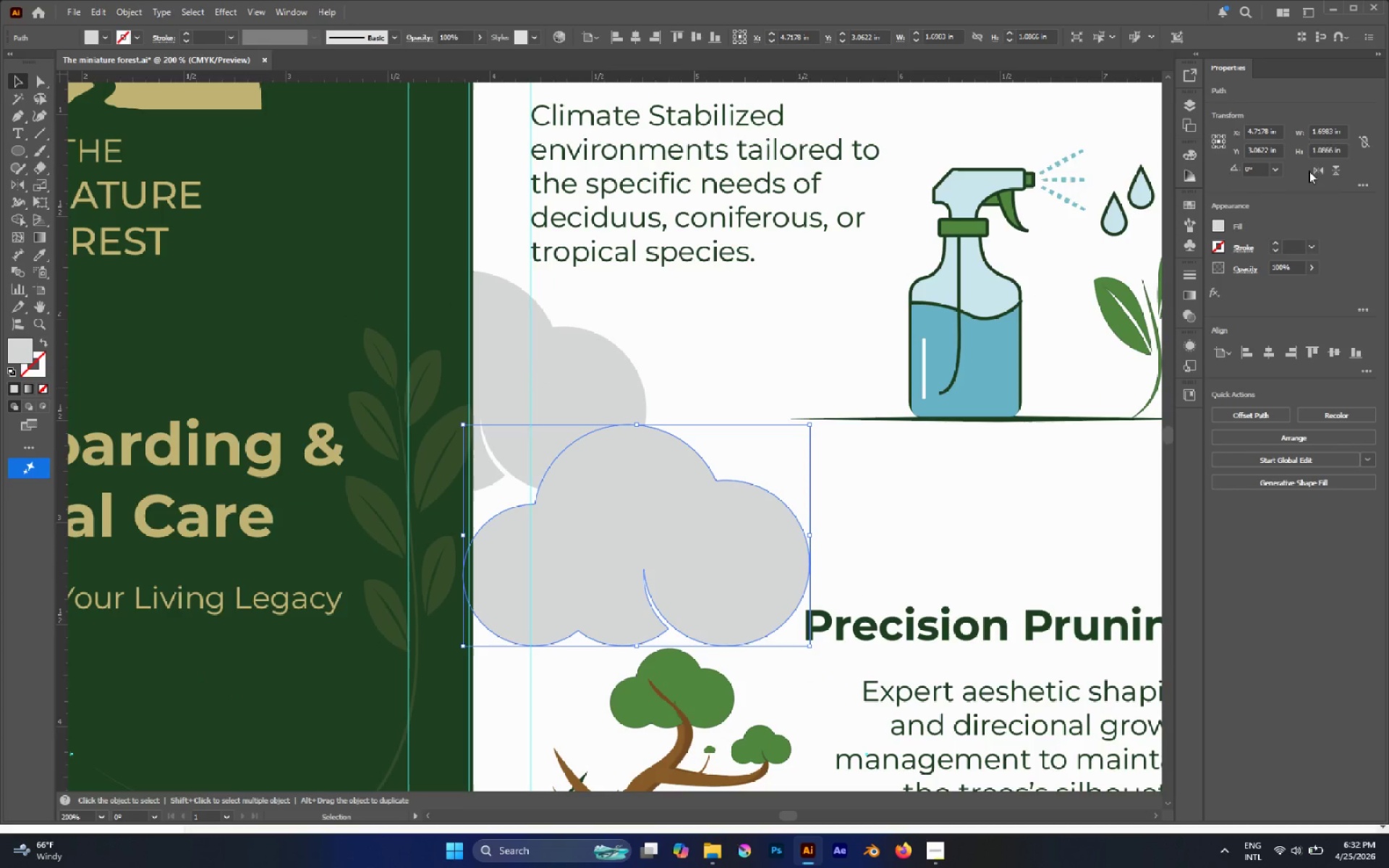 
double_click([1312, 171])
 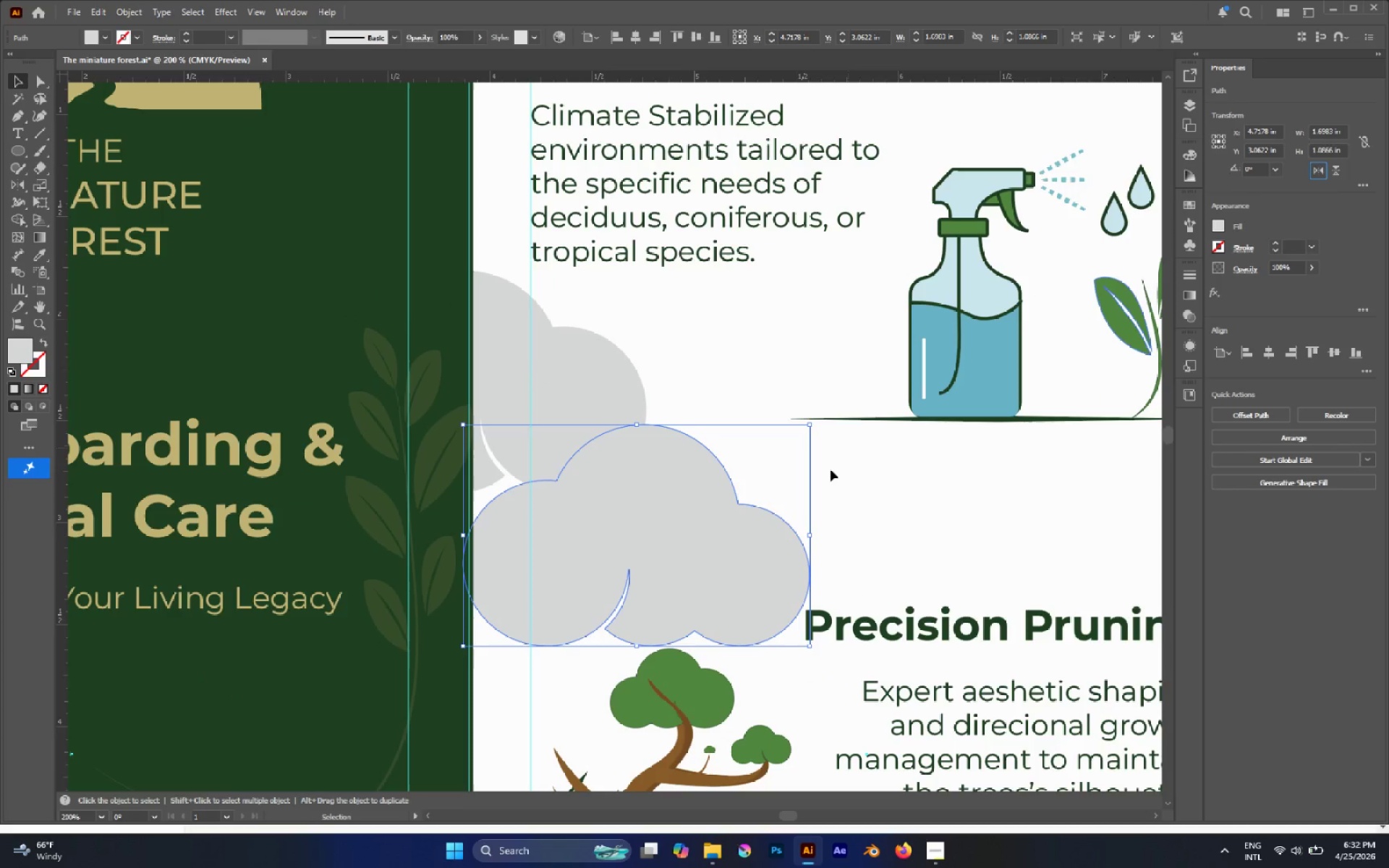 
key(Control+ControlLeft)
 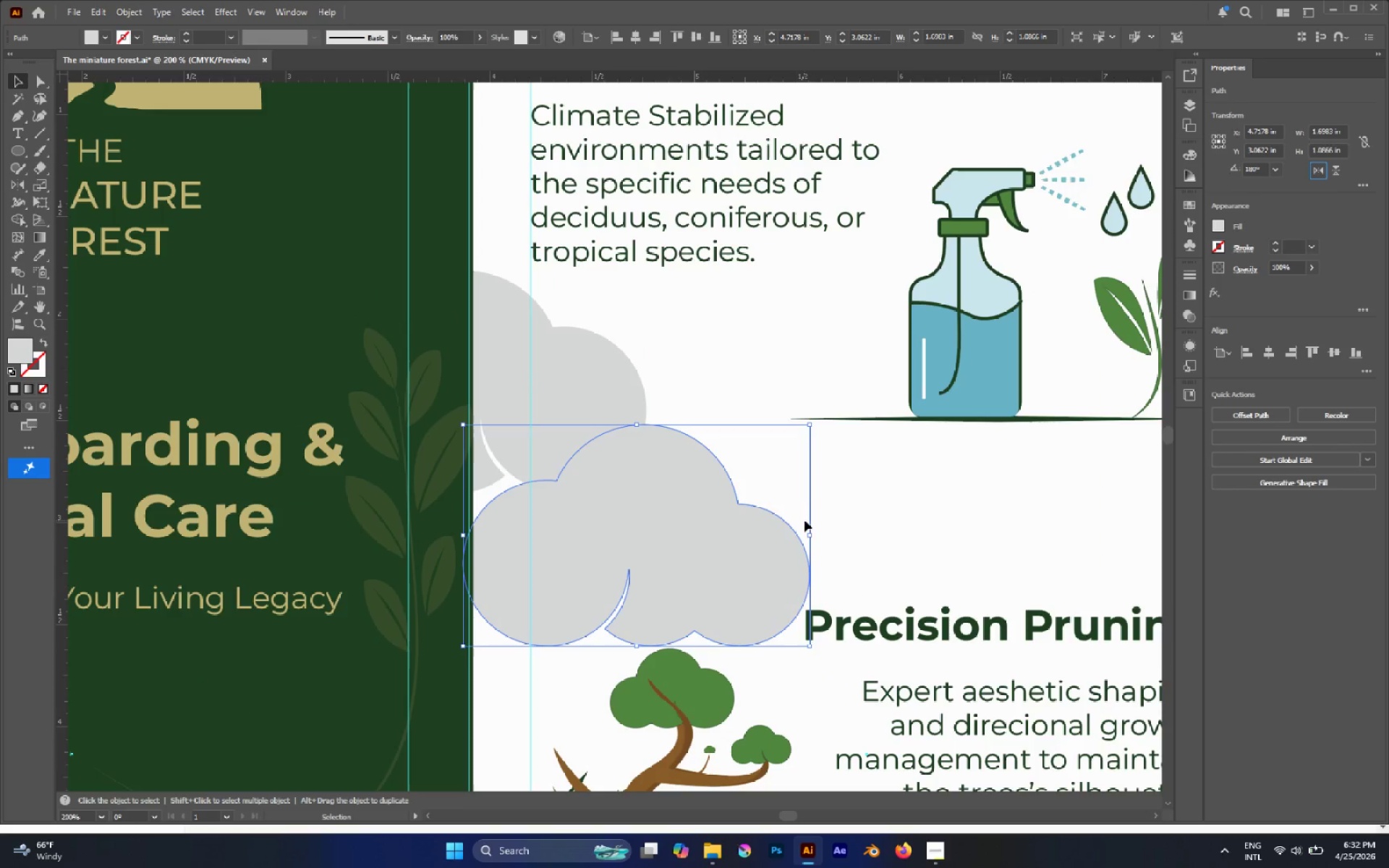 
hold_key(key=ShiftLeft, duration=1.64)
left_click_drag(start_coordinate=[810, 537], to_coordinate=[555, 525])
 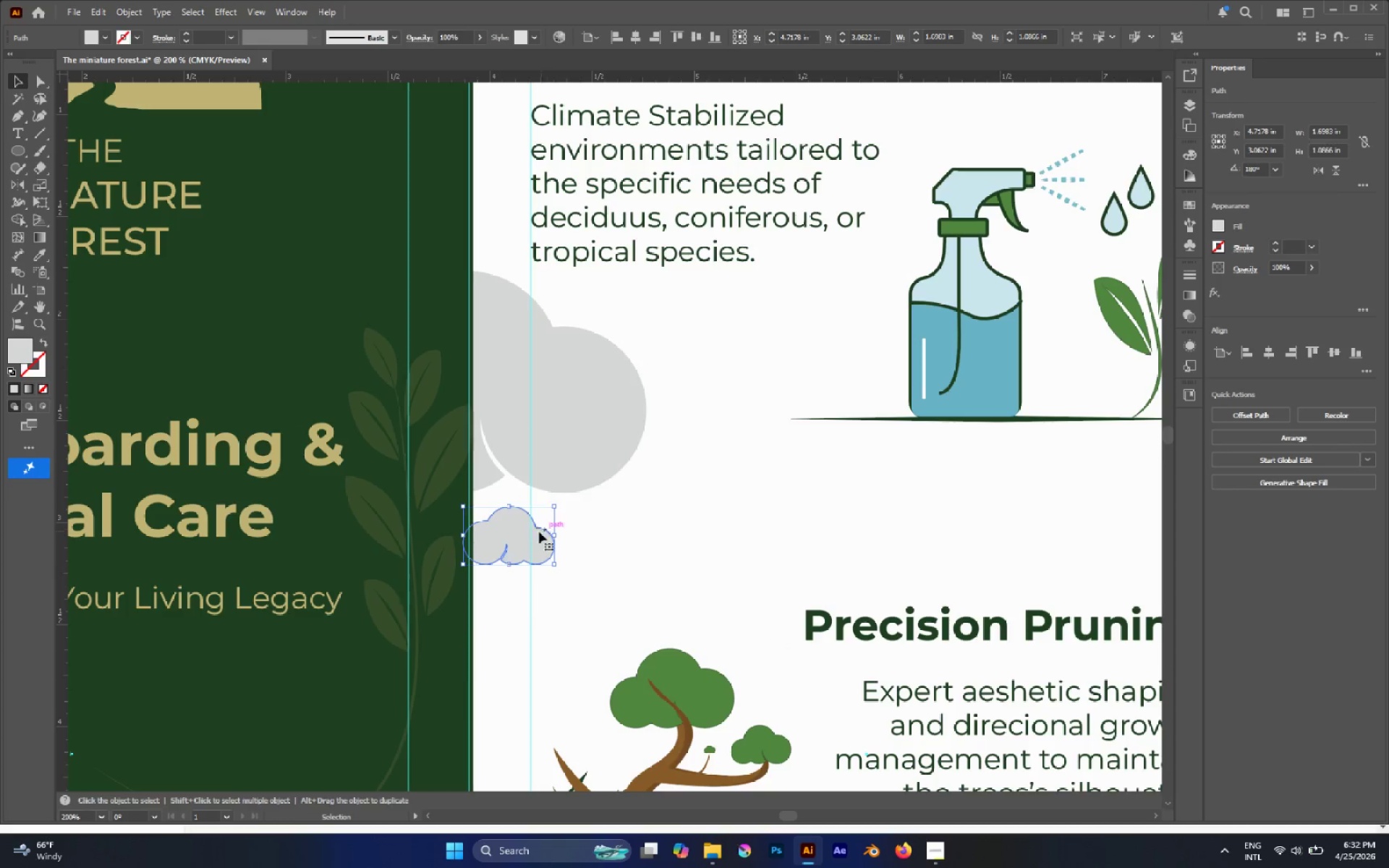 
left_click_drag(start_coordinate=[529, 535], to_coordinate=[526, 530])
 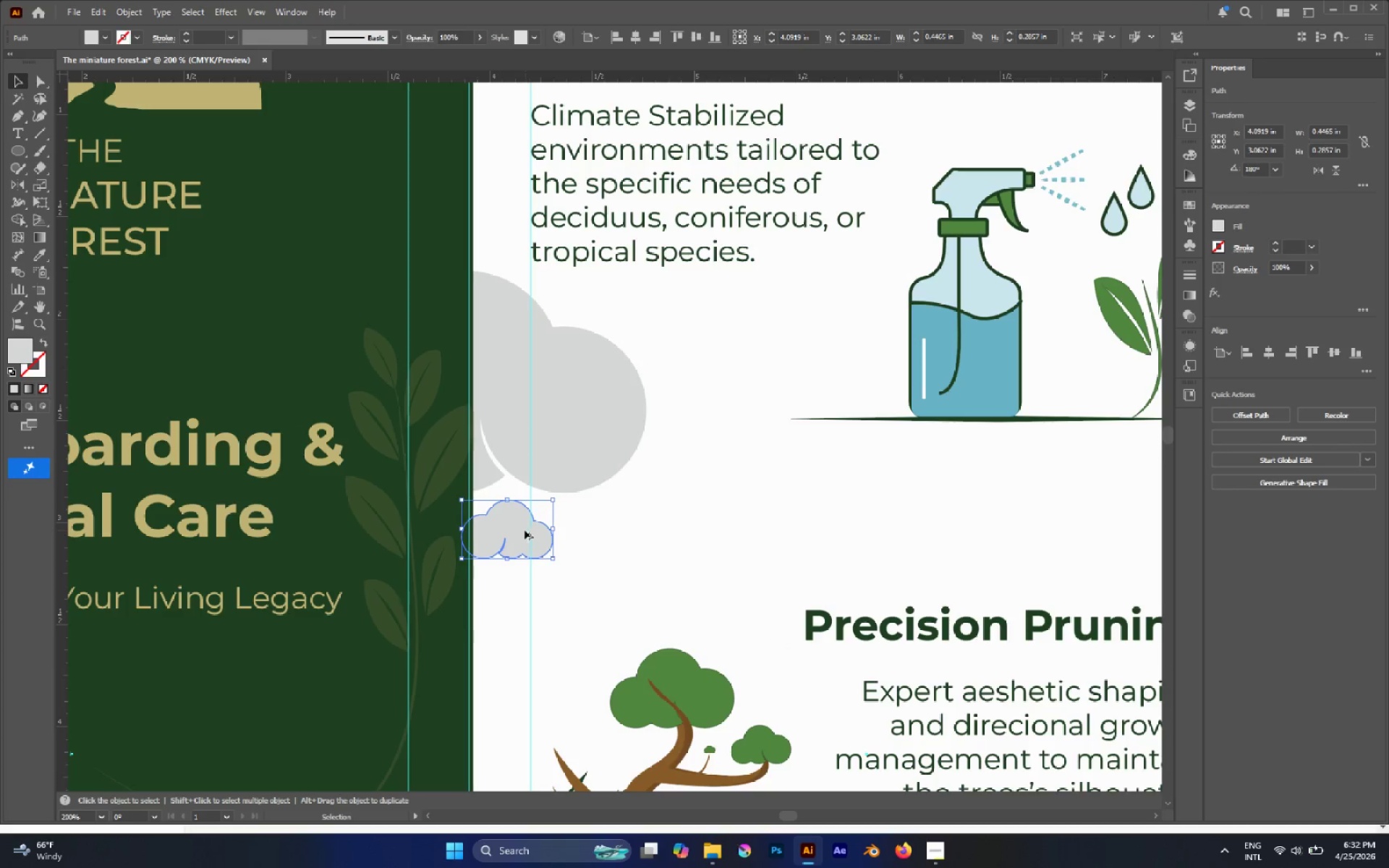 
hold_key(key=AltLeft, duration=0.38)
 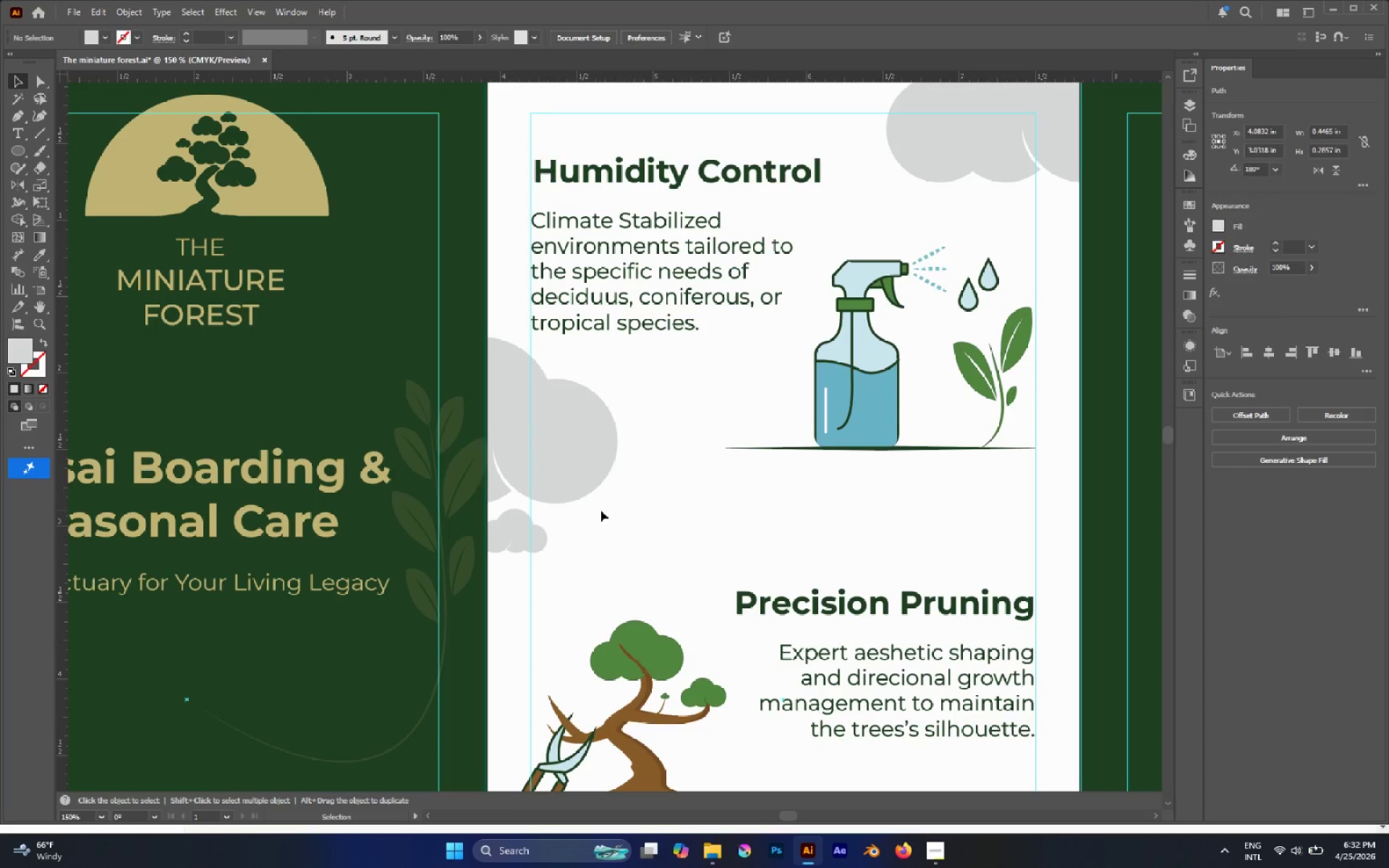 
left_click([600, 510])
 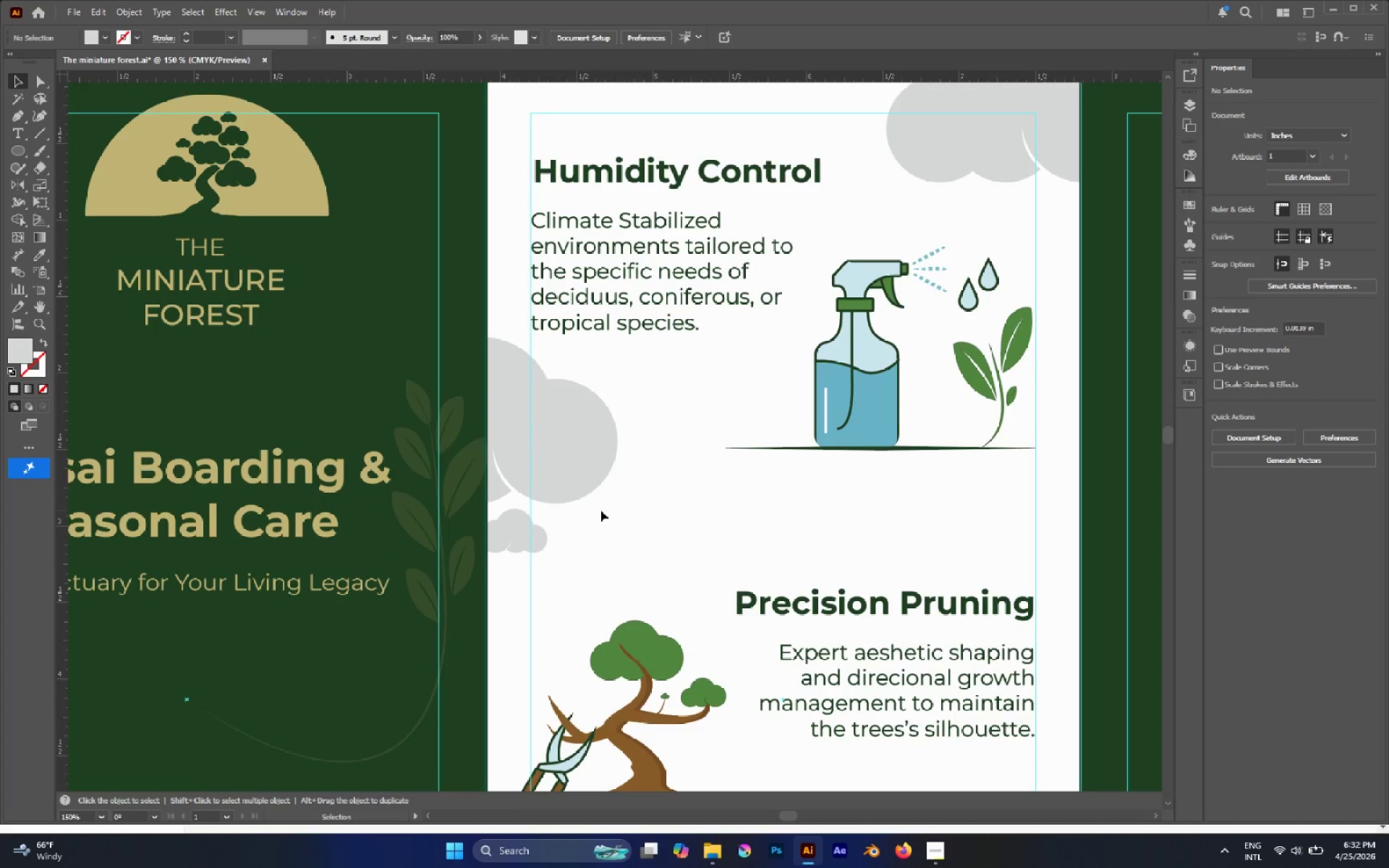 
scroll: coordinate [535, 527], scroll_direction: down, amount: 1.0
 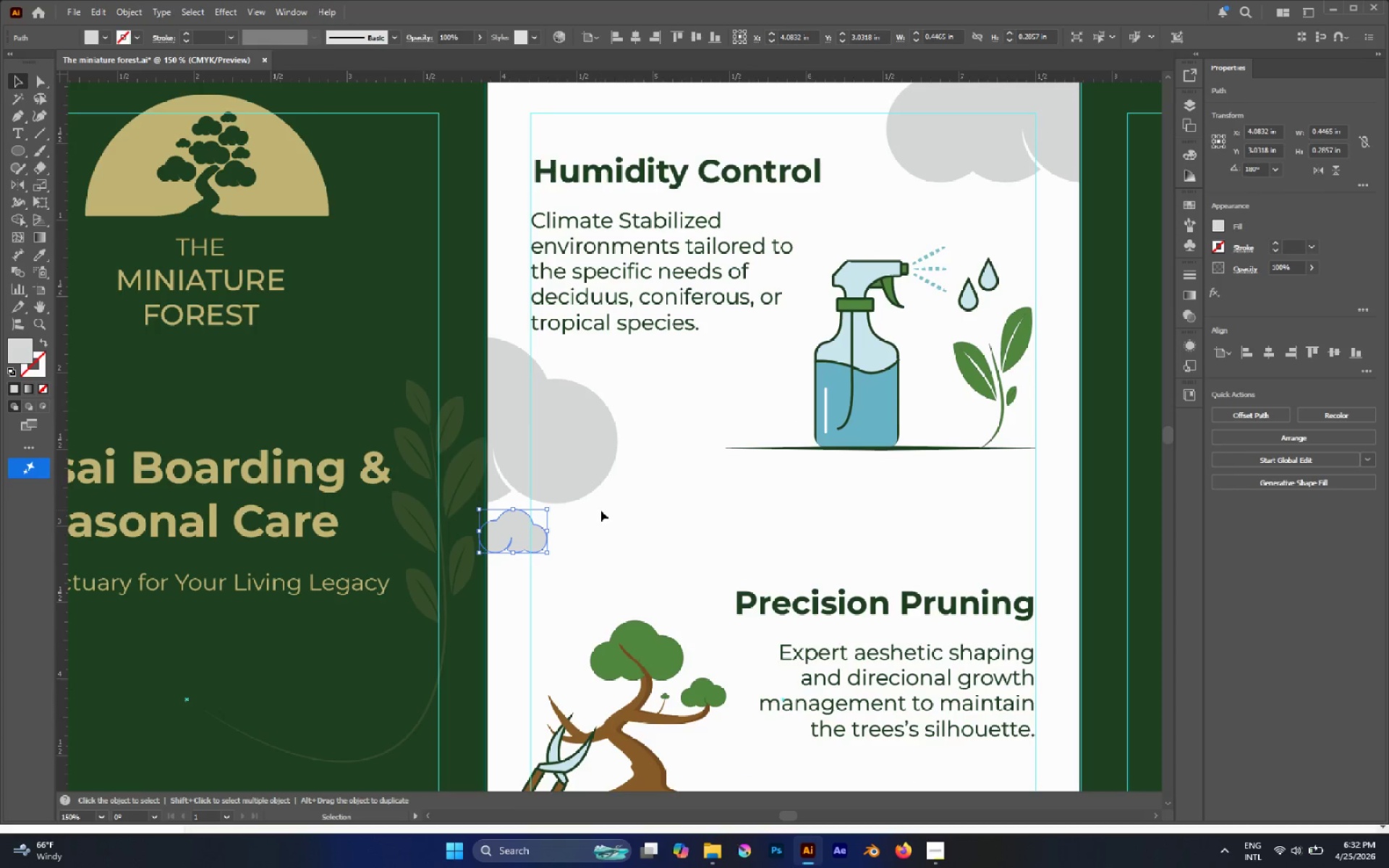 
key(Control+Semicolon)
 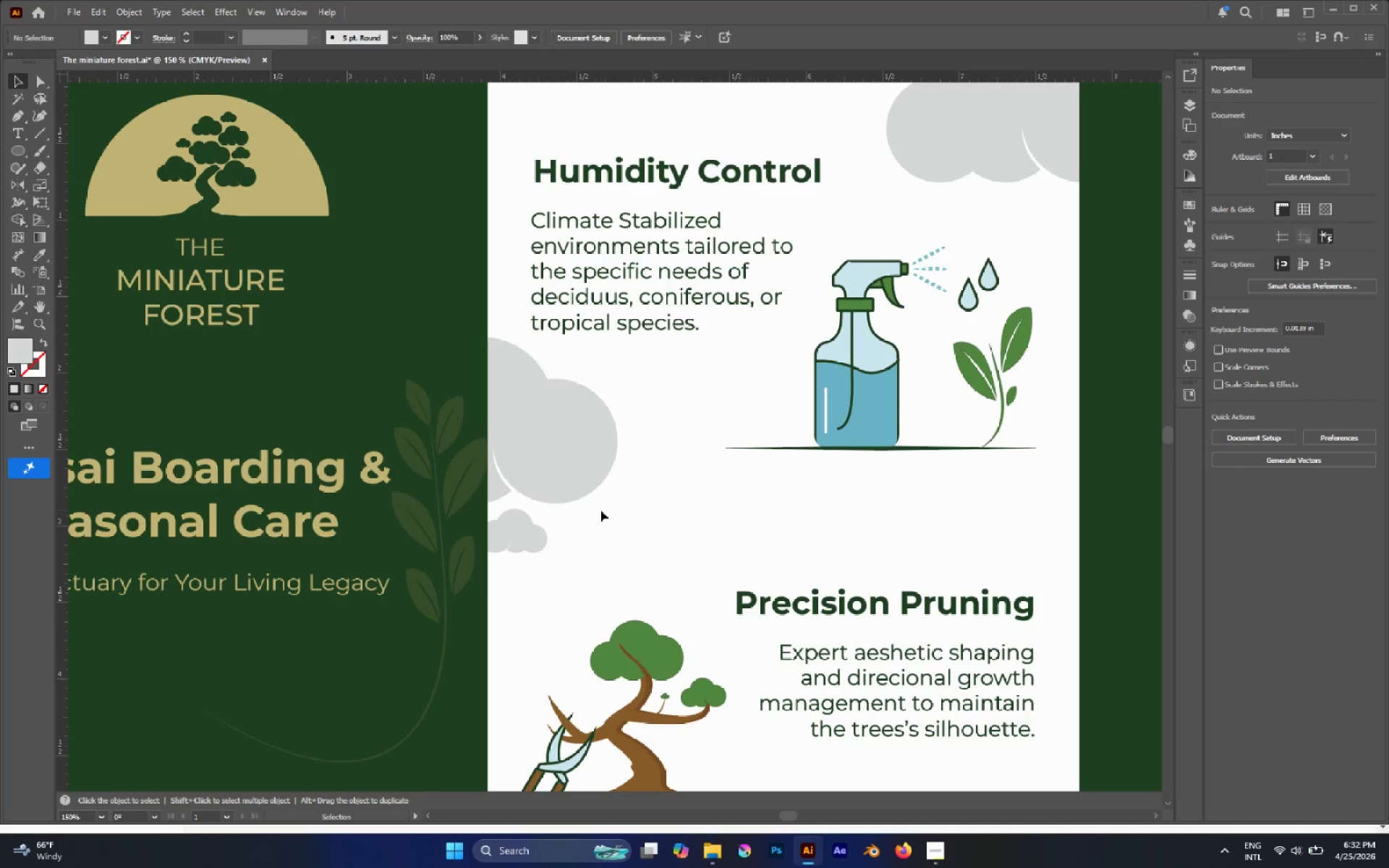 
hold_key(key=AltLeft, duration=0.66)
scroll: coordinate [600, 513], scroll_direction: down, amount: 2.0
 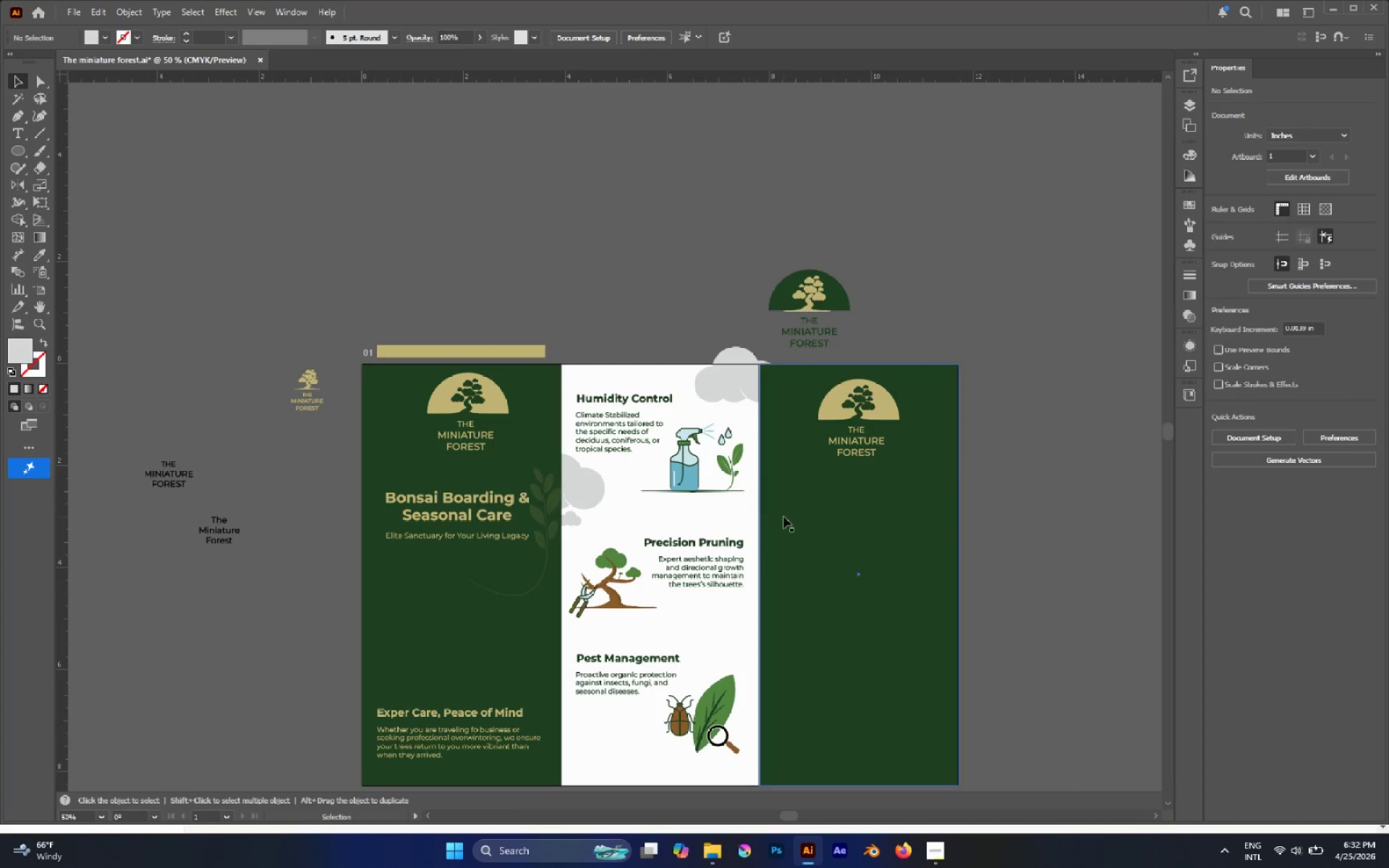 
hold_key(key=AltLeft, duration=0.5)
scroll: coordinate [616, 471], scroll_direction: down, amount: 4.0
 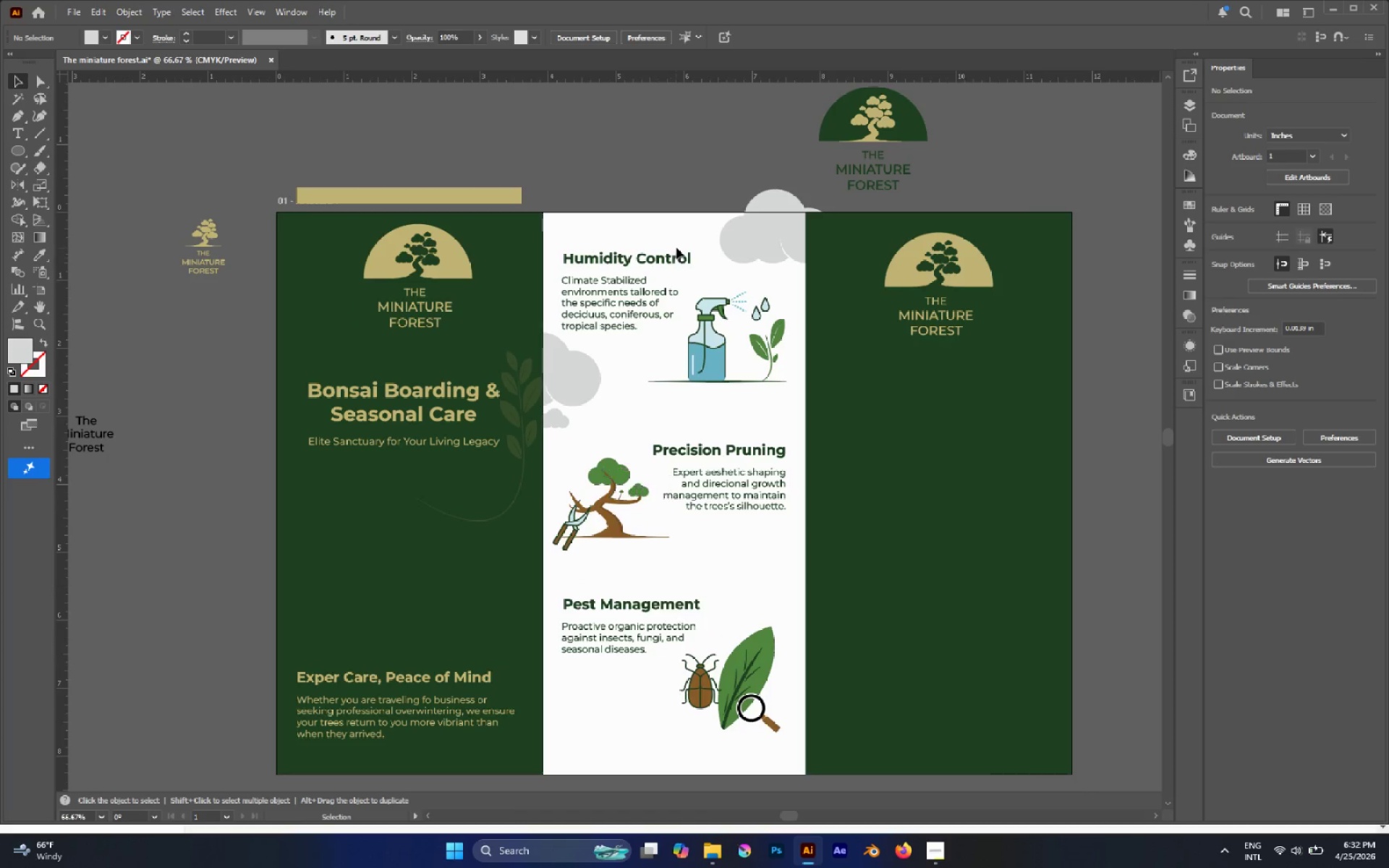 
left_click([256, 12])
 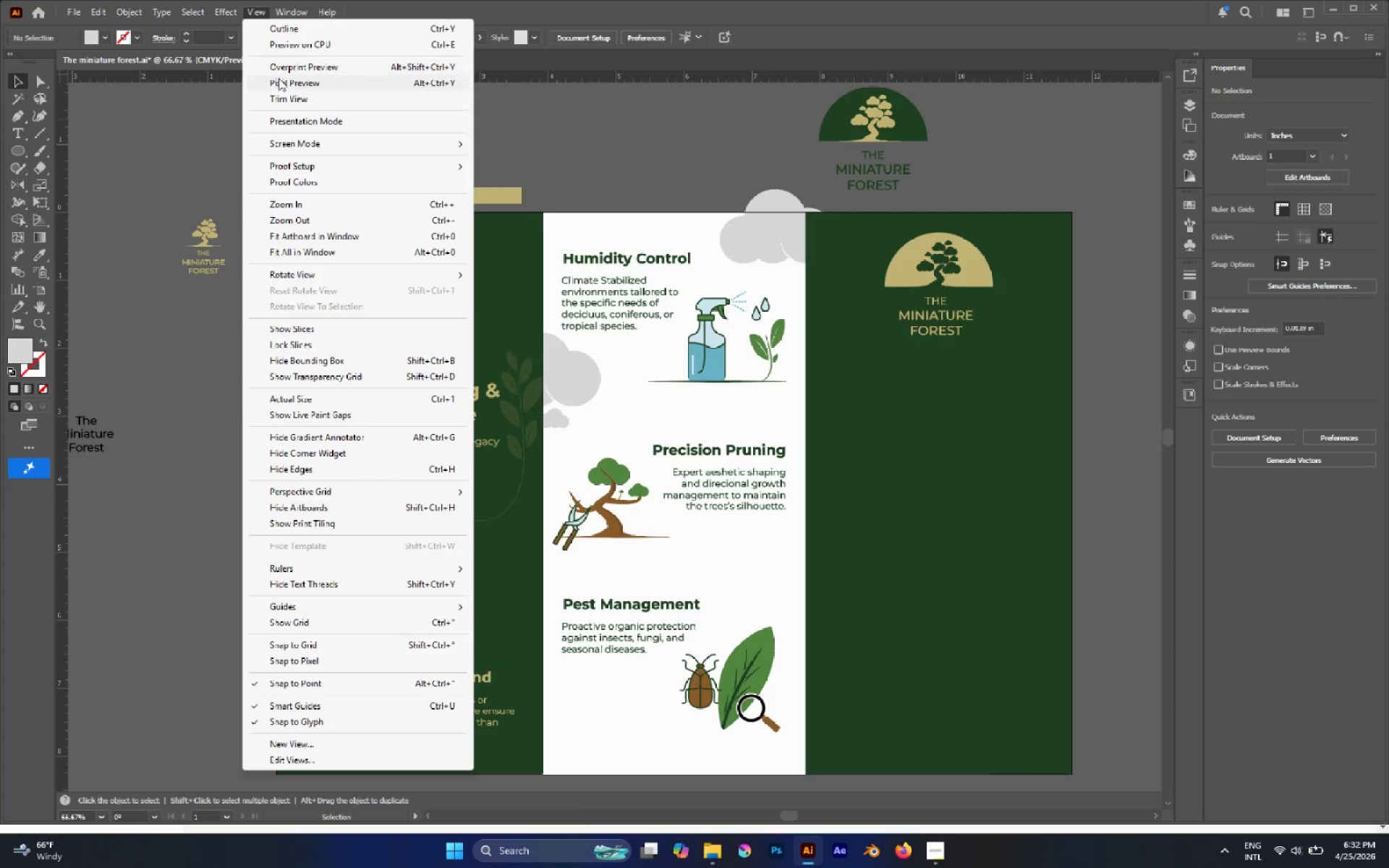 
left_click([290, 98])
 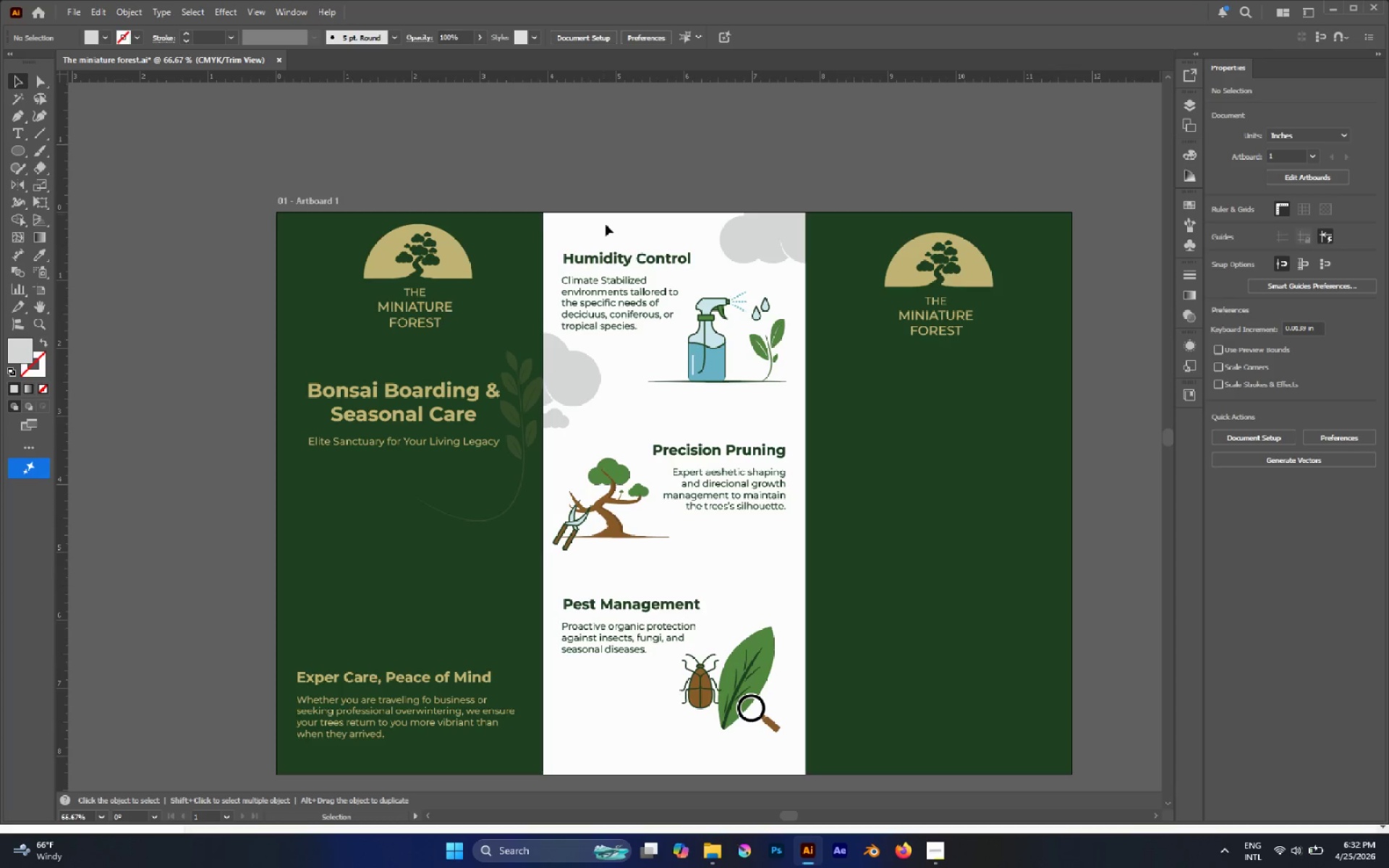 
hold_key(key=AltLeft, duration=0.97)
scroll: coordinate [569, 459], scroll_direction: up, amount: 2.0
 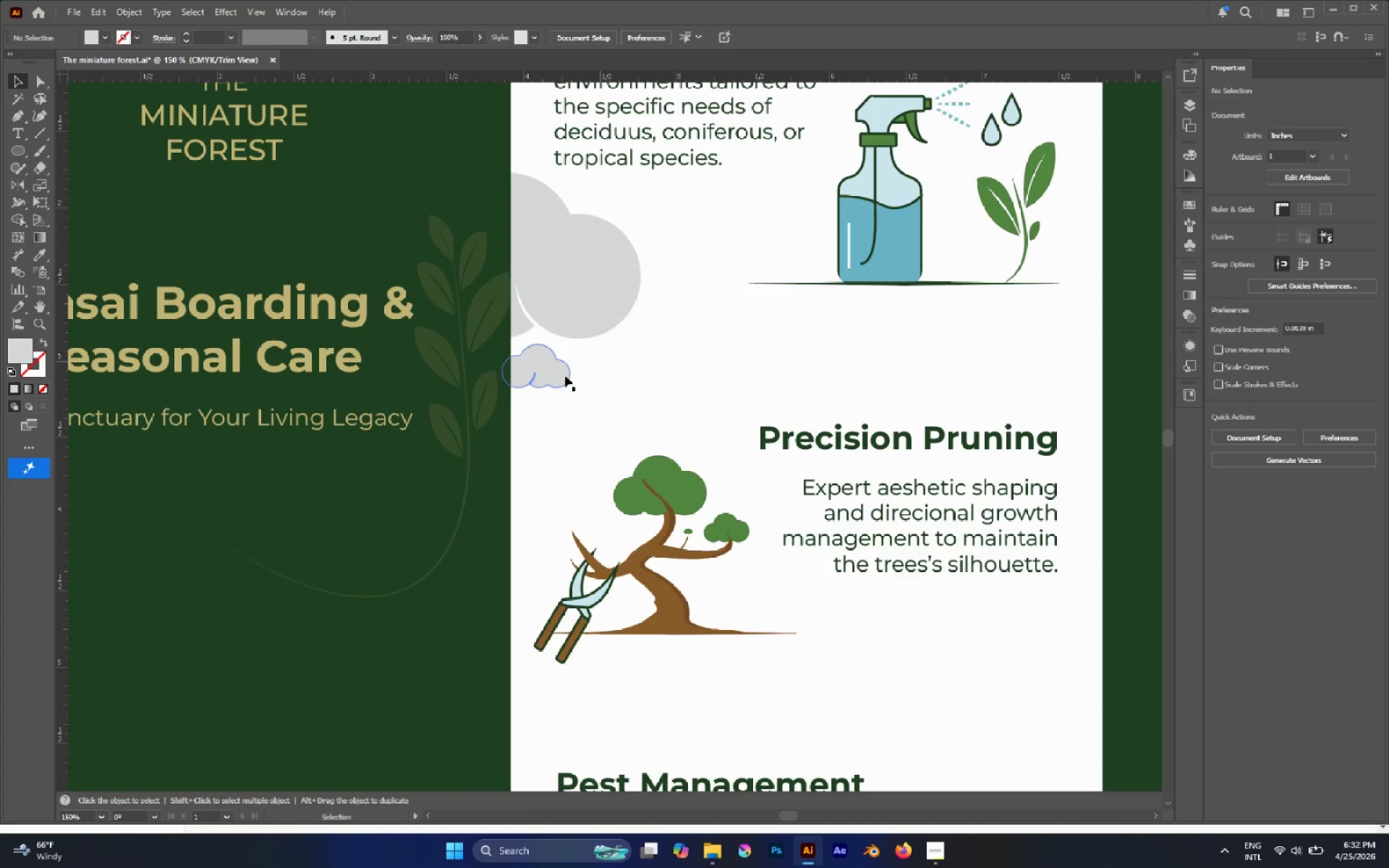 
left_click_drag(start_coordinate=[581, 388], to_coordinate=[530, 273])
 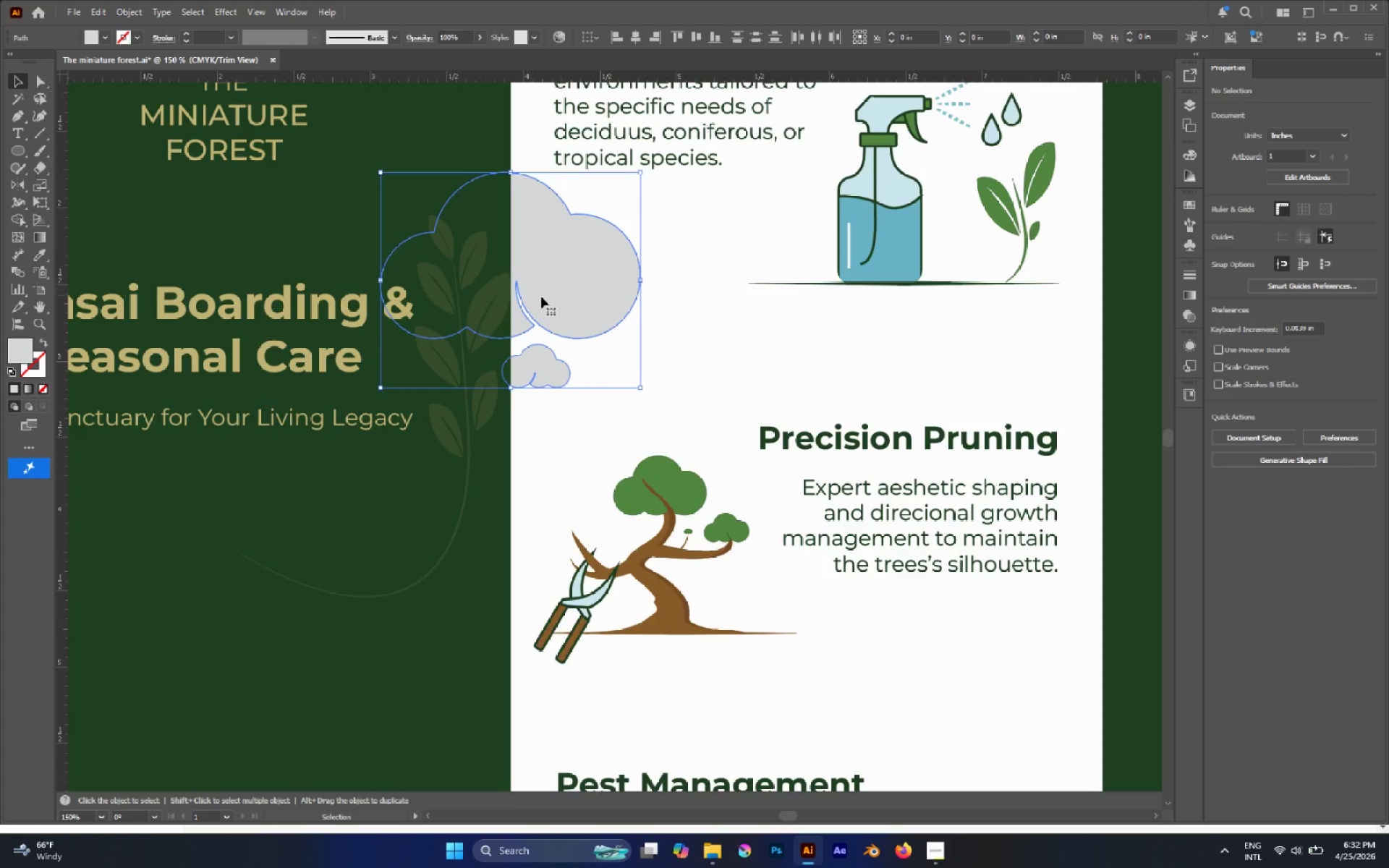 
left_click_drag(start_coordinate=[541, 297], to_coordinate=[544, 328])
 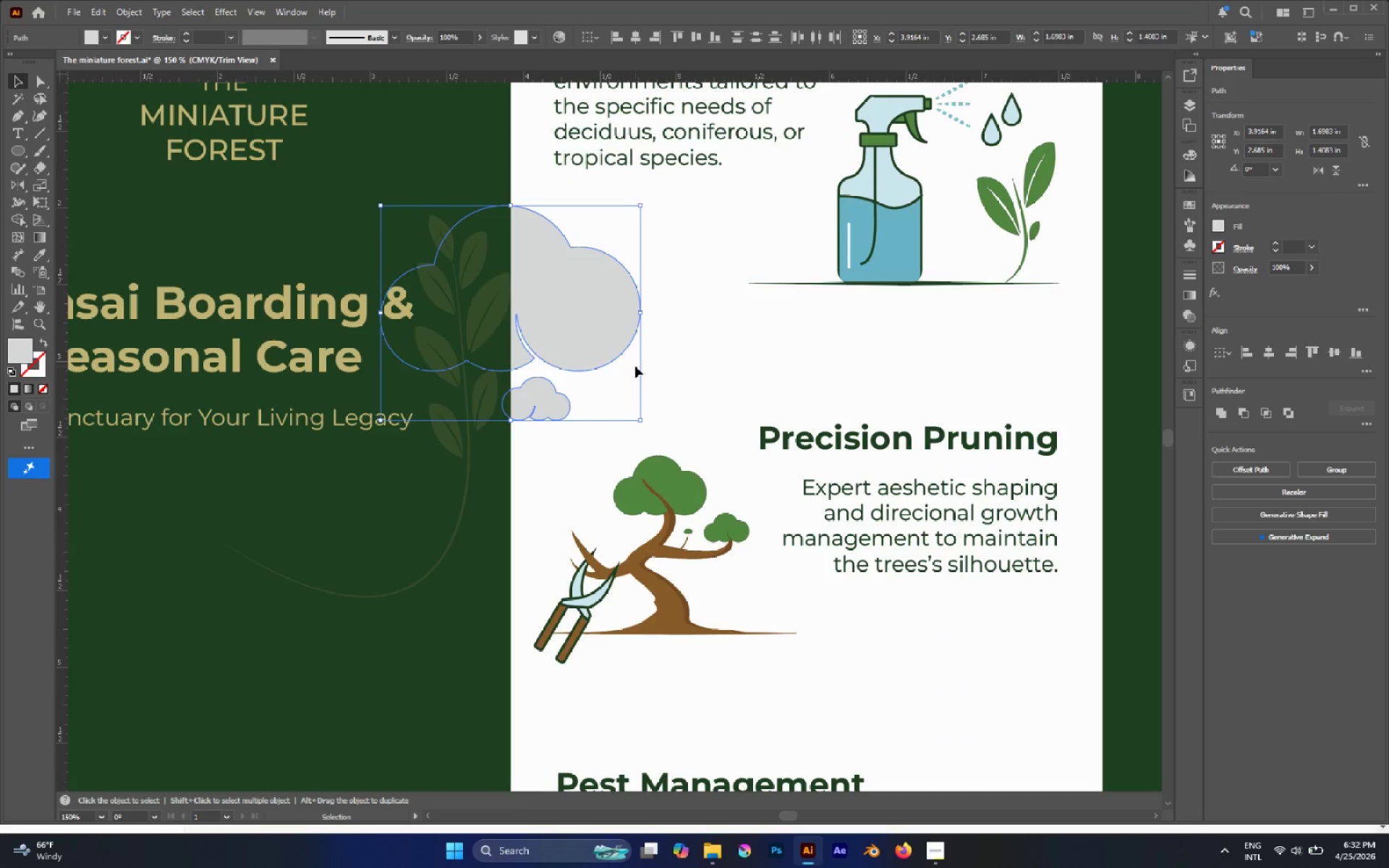 
hold_key(key=ShiftLeft, duration=0.97)
 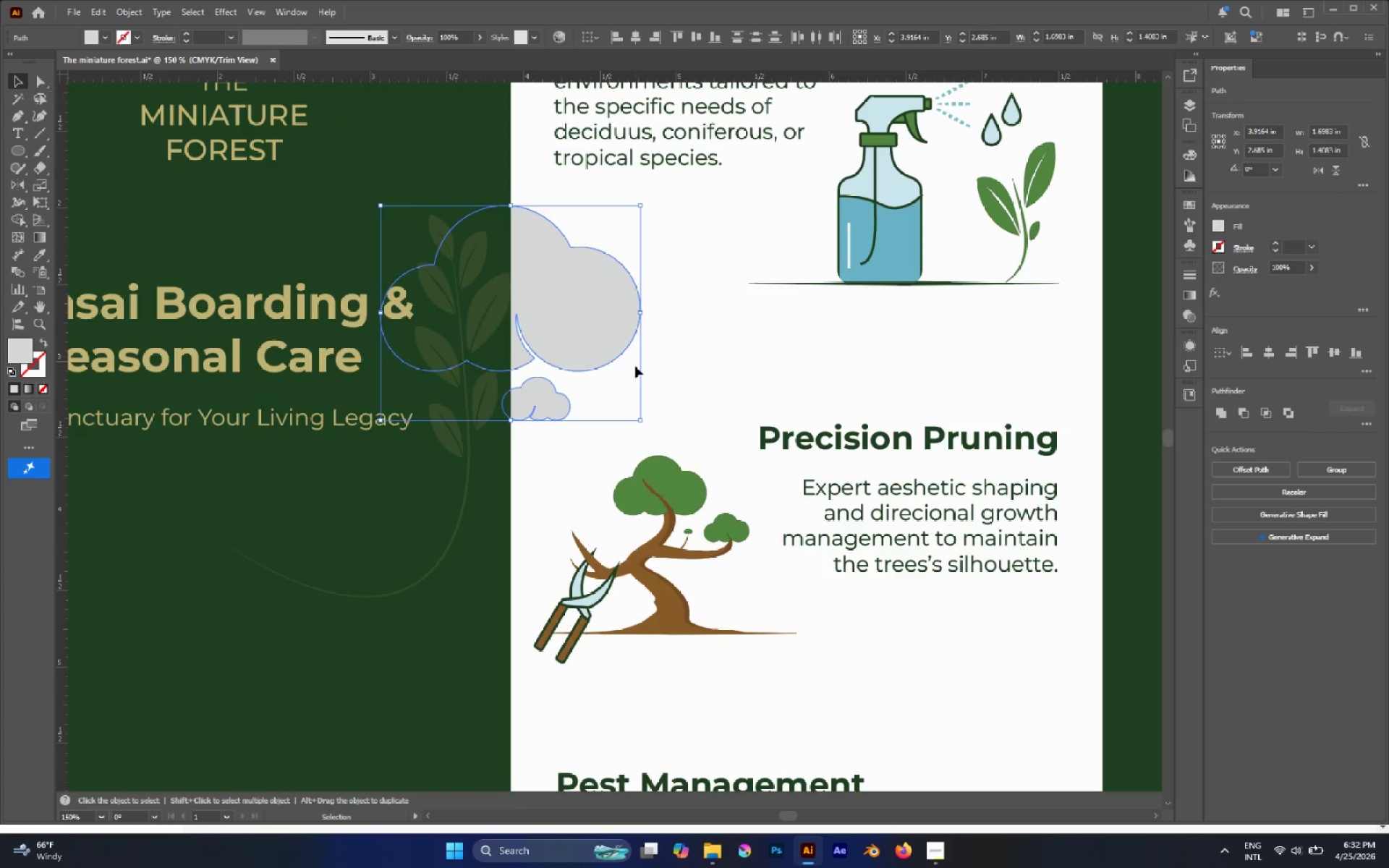 
left_click([635, 366])
 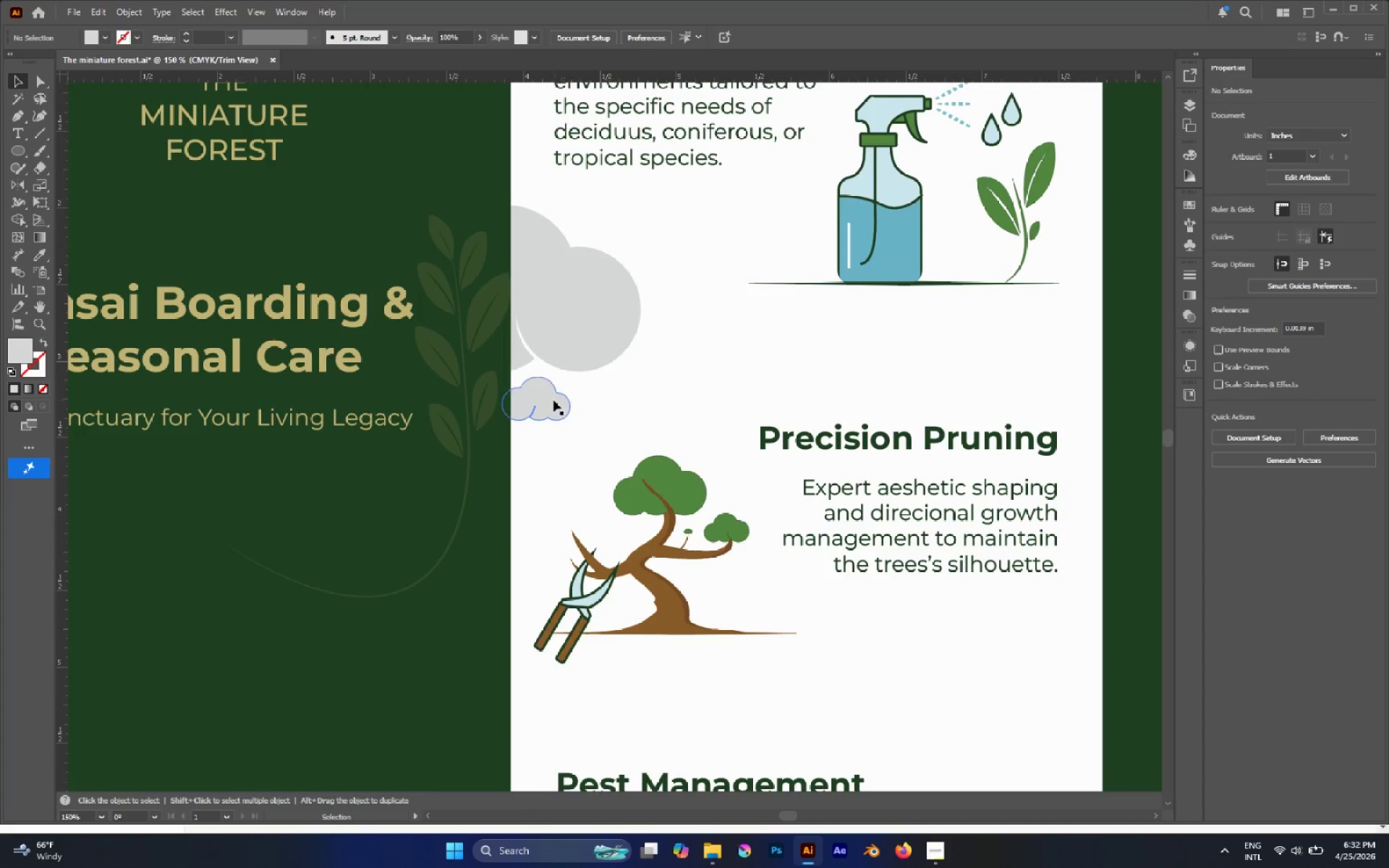 
left_click([550, 401])
 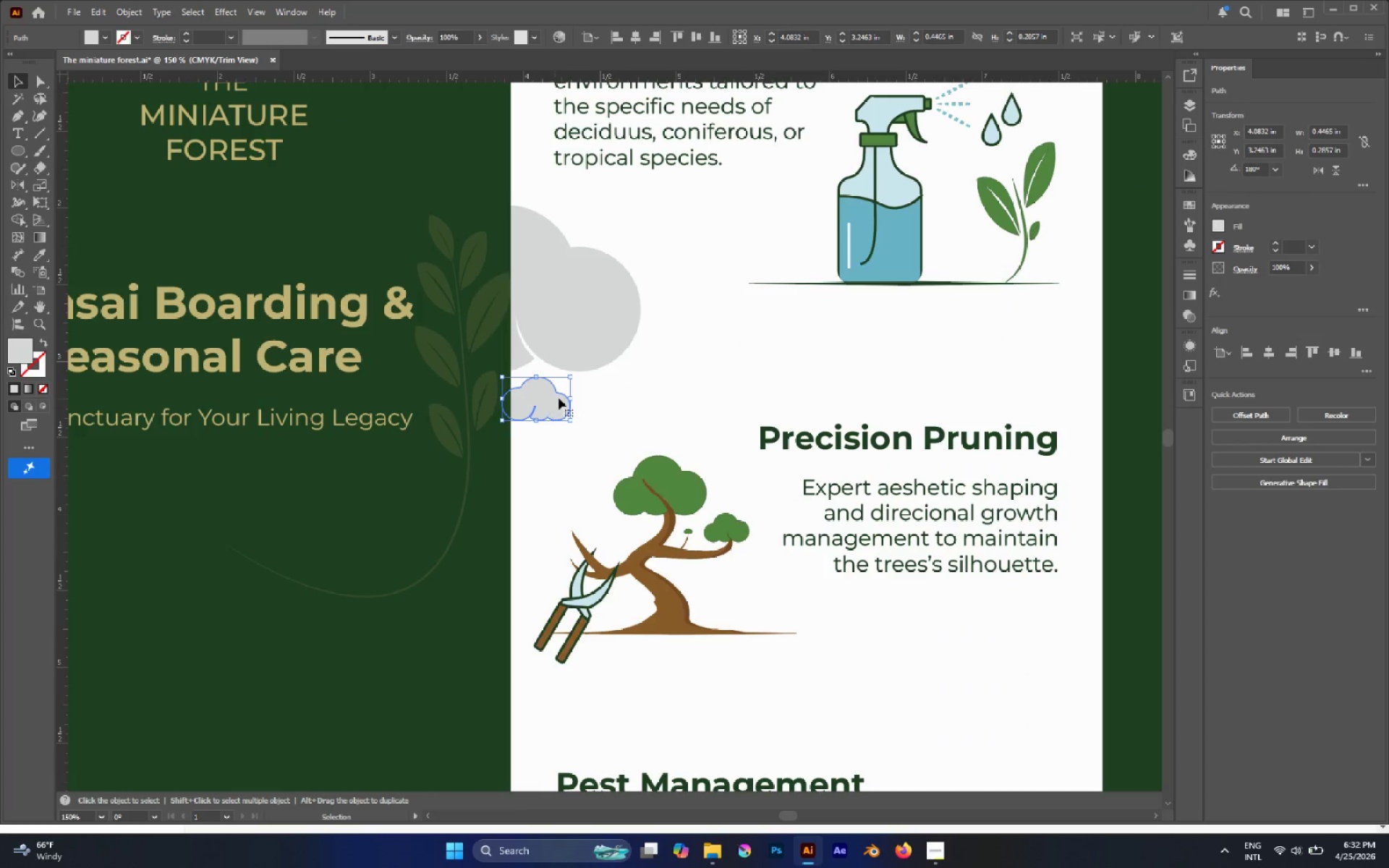 
left_click([625, 332])
 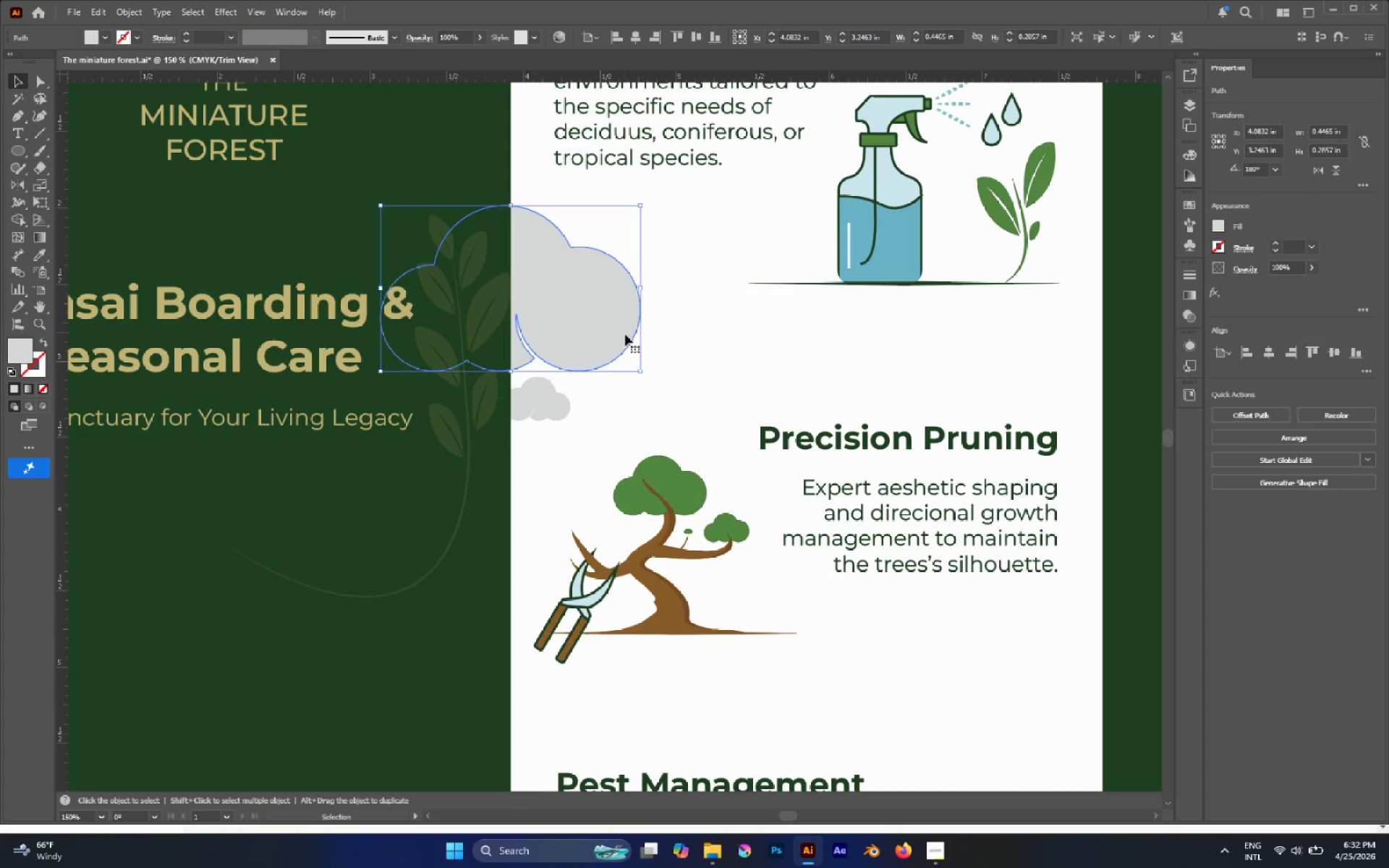 
hold_key(key=ShiftLeft, duration=2.11)
left_click_drag(start_coordinate=[640, 373], to_coordinate=[685, 414])
 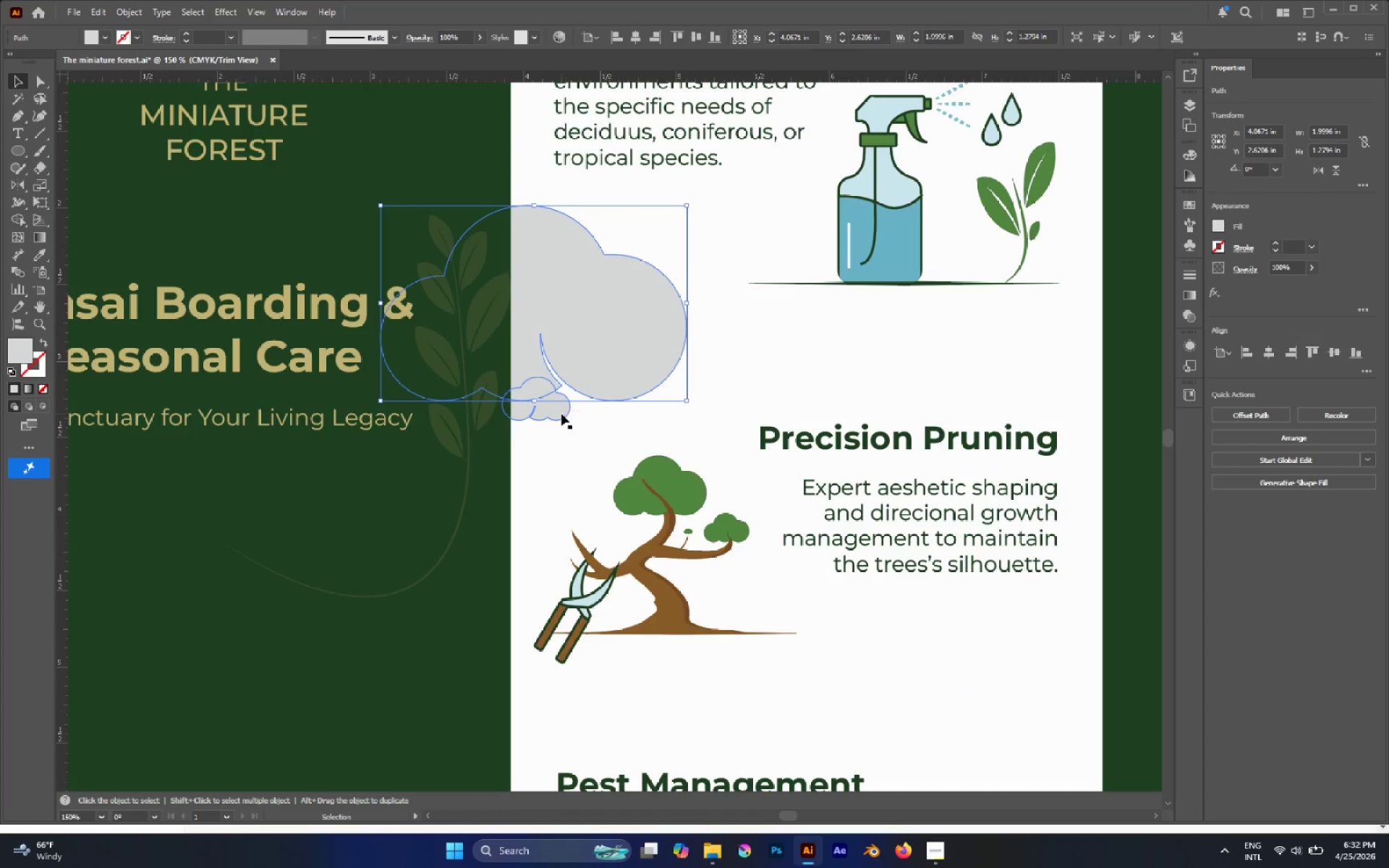 
left_click_drag(start_coordinate=[561, 414], to_coordinate=[588, 439])
 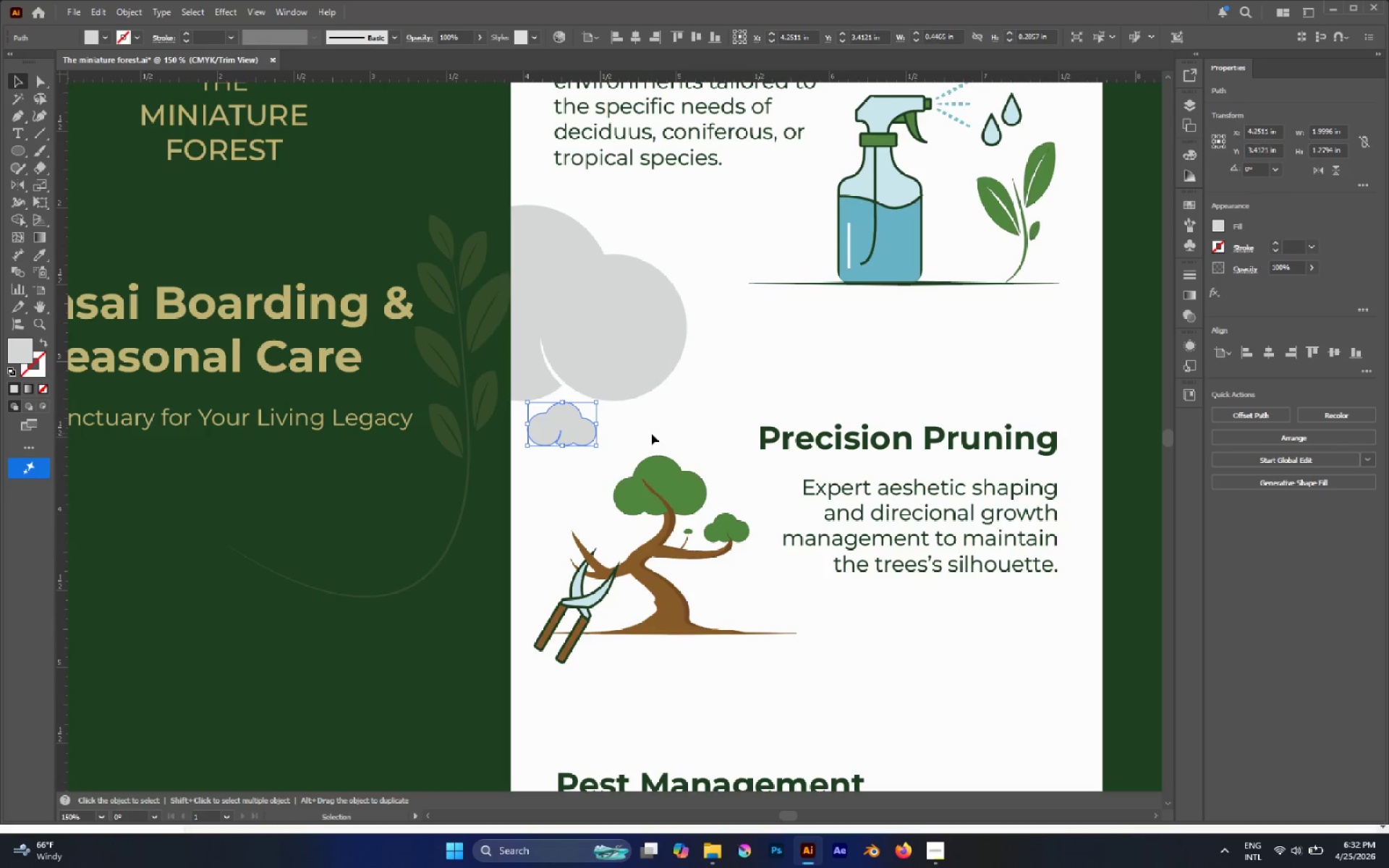 
left_click([651, 433])
 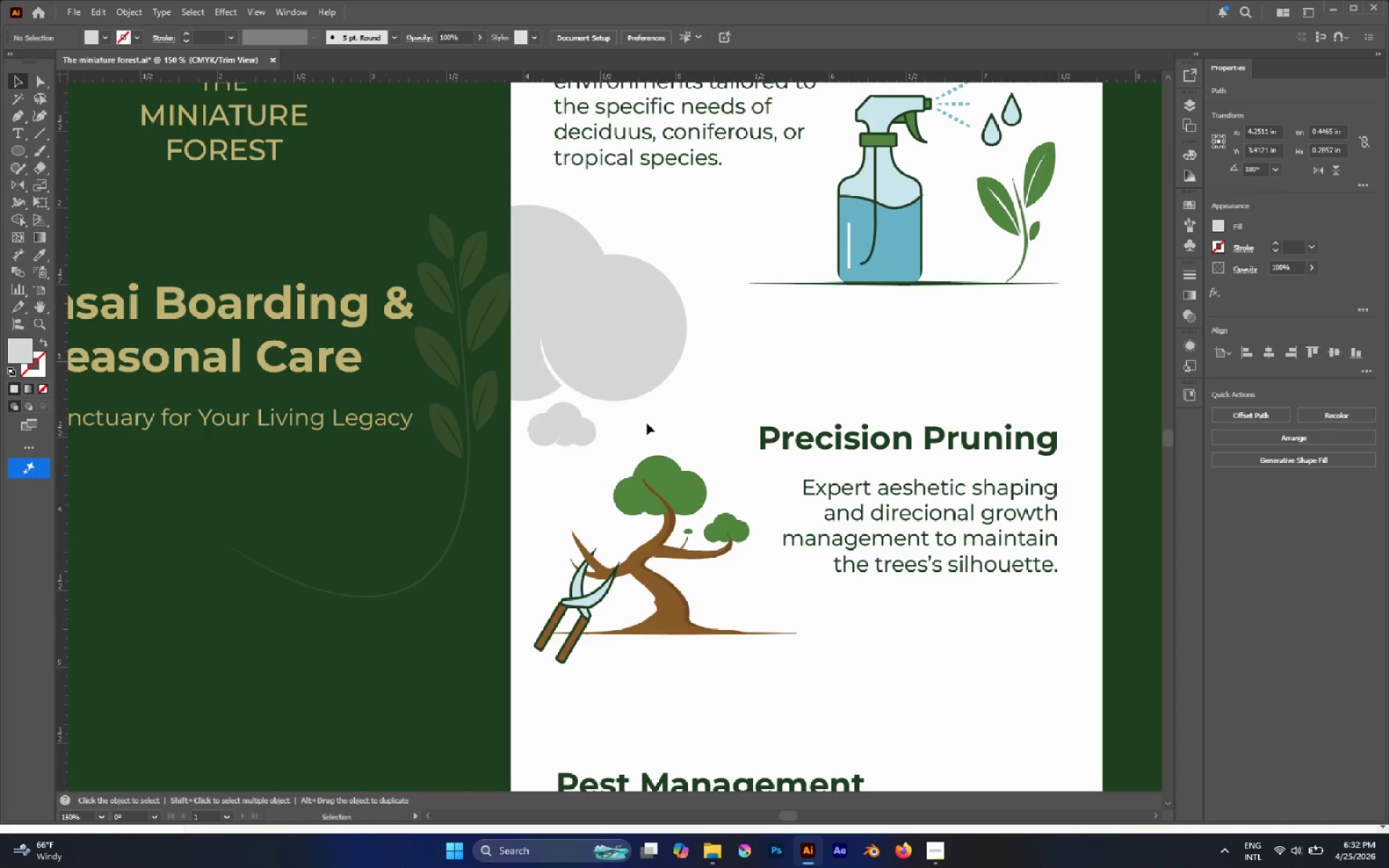 
left_click([621, 333])
 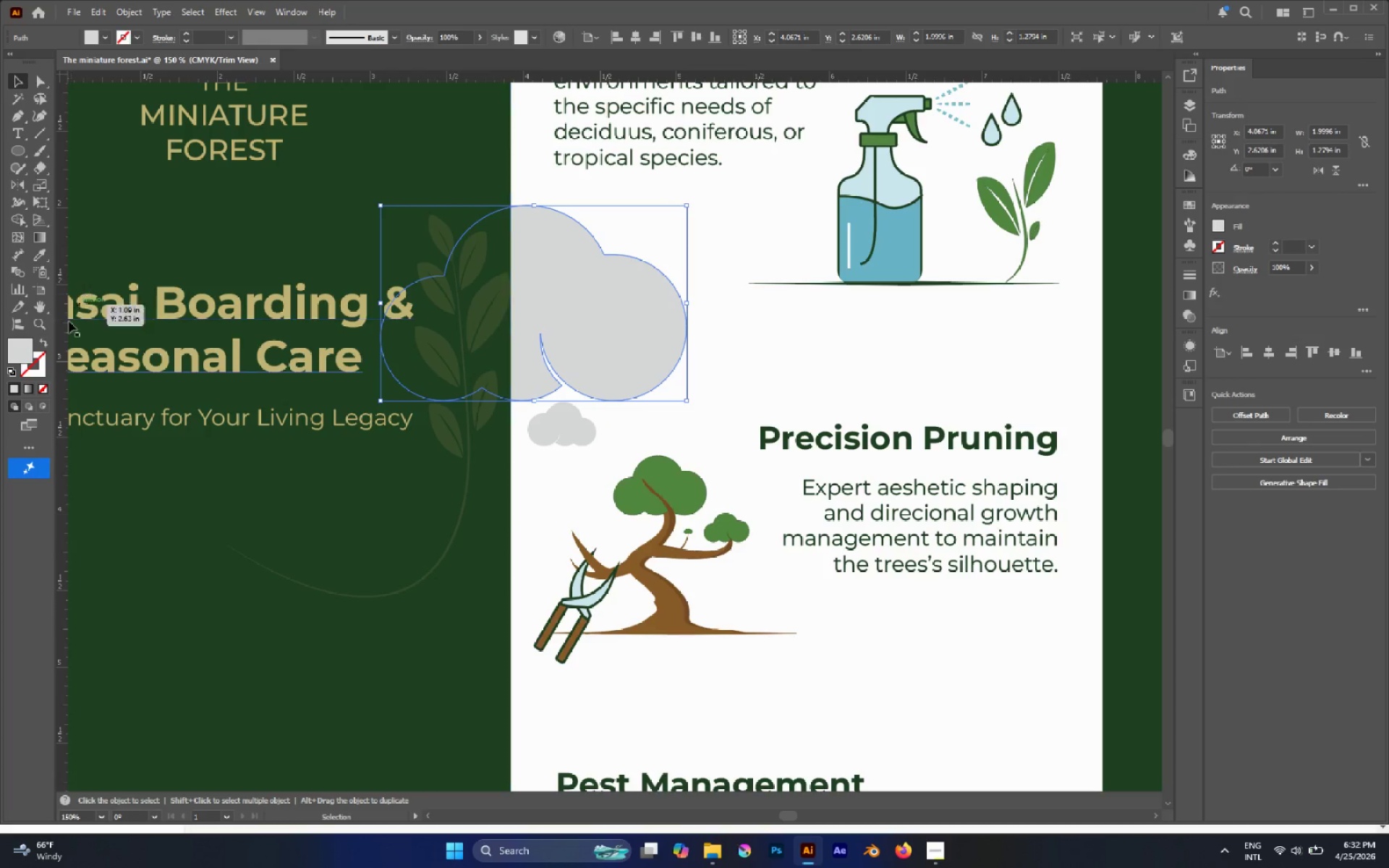 
double_click([30, 346])
 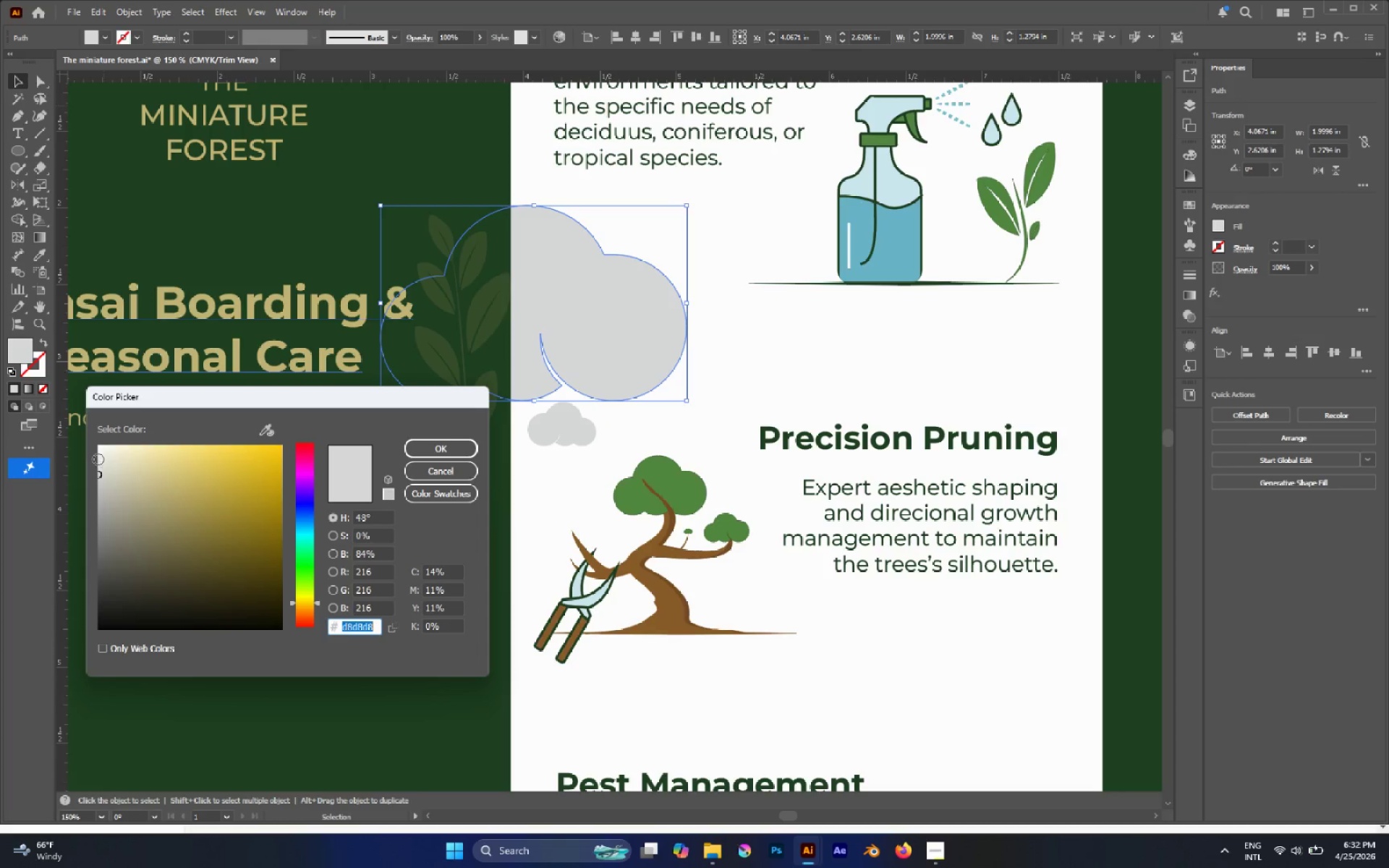 
left_click_drag(start_coordinate=[104, 464], to_coordinate=[69, 458])
 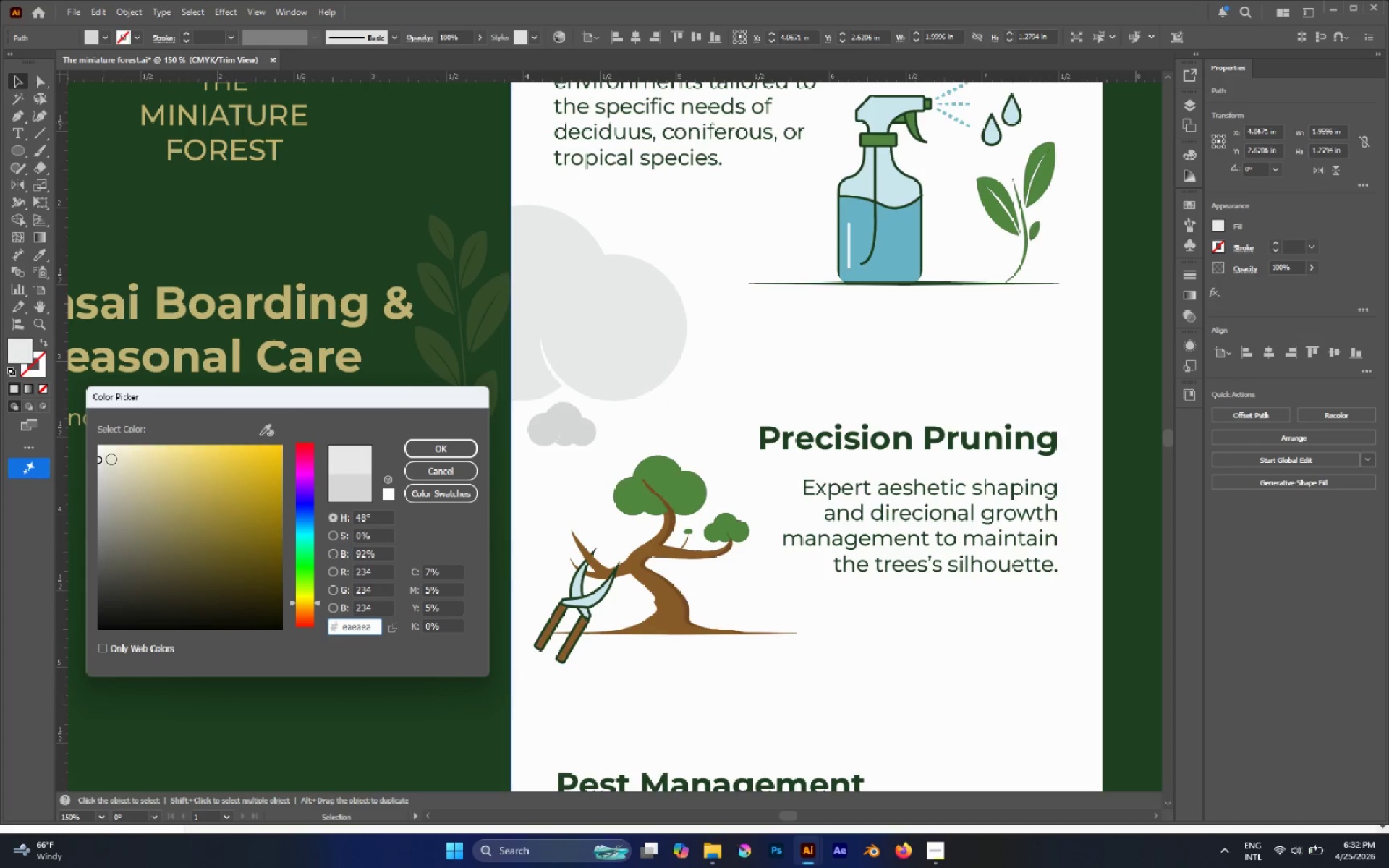 
left_click_drag(start_coordinate=[110, 459], to_coordinate=[64, 459])
 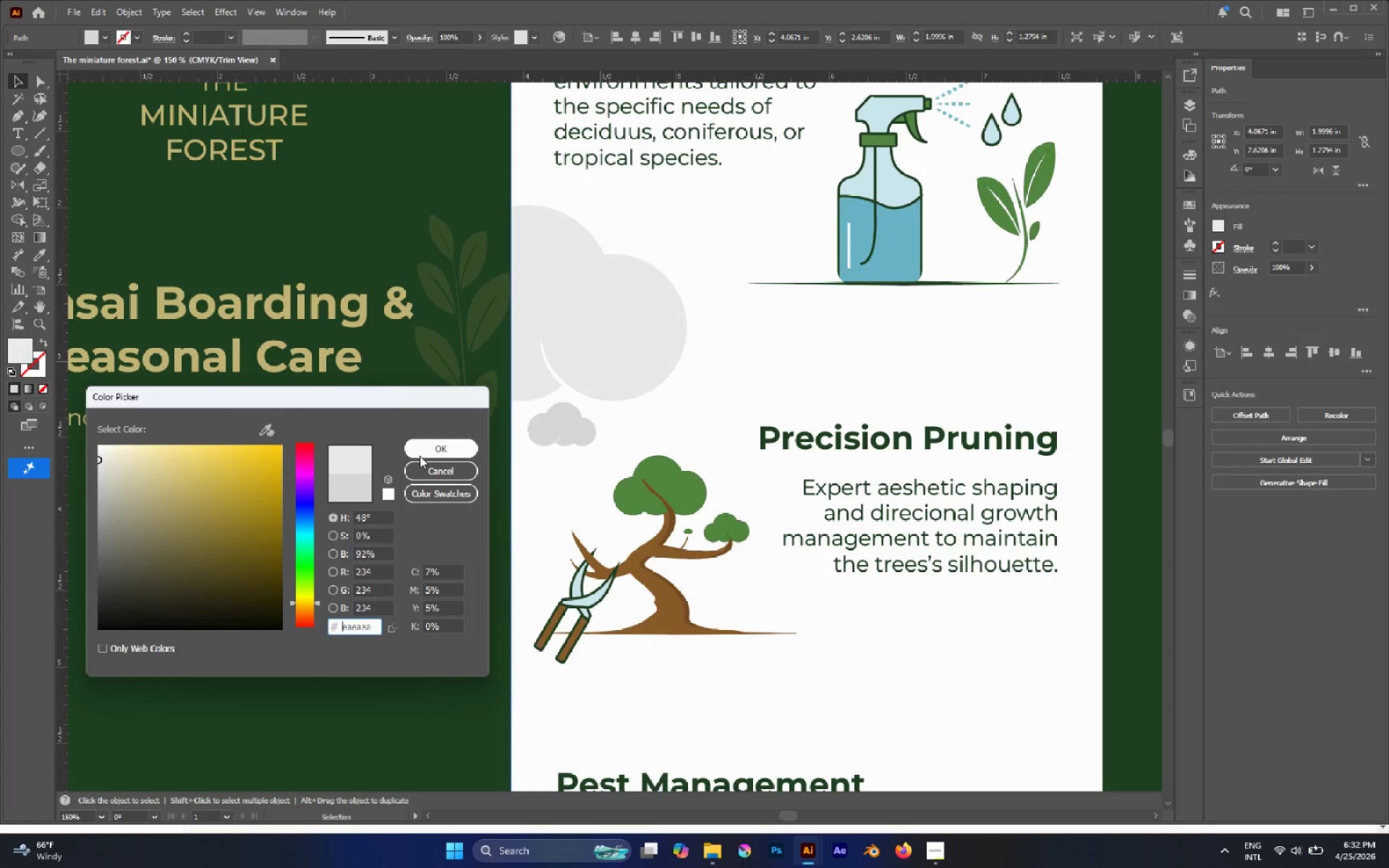 
left_click([420, 456])
 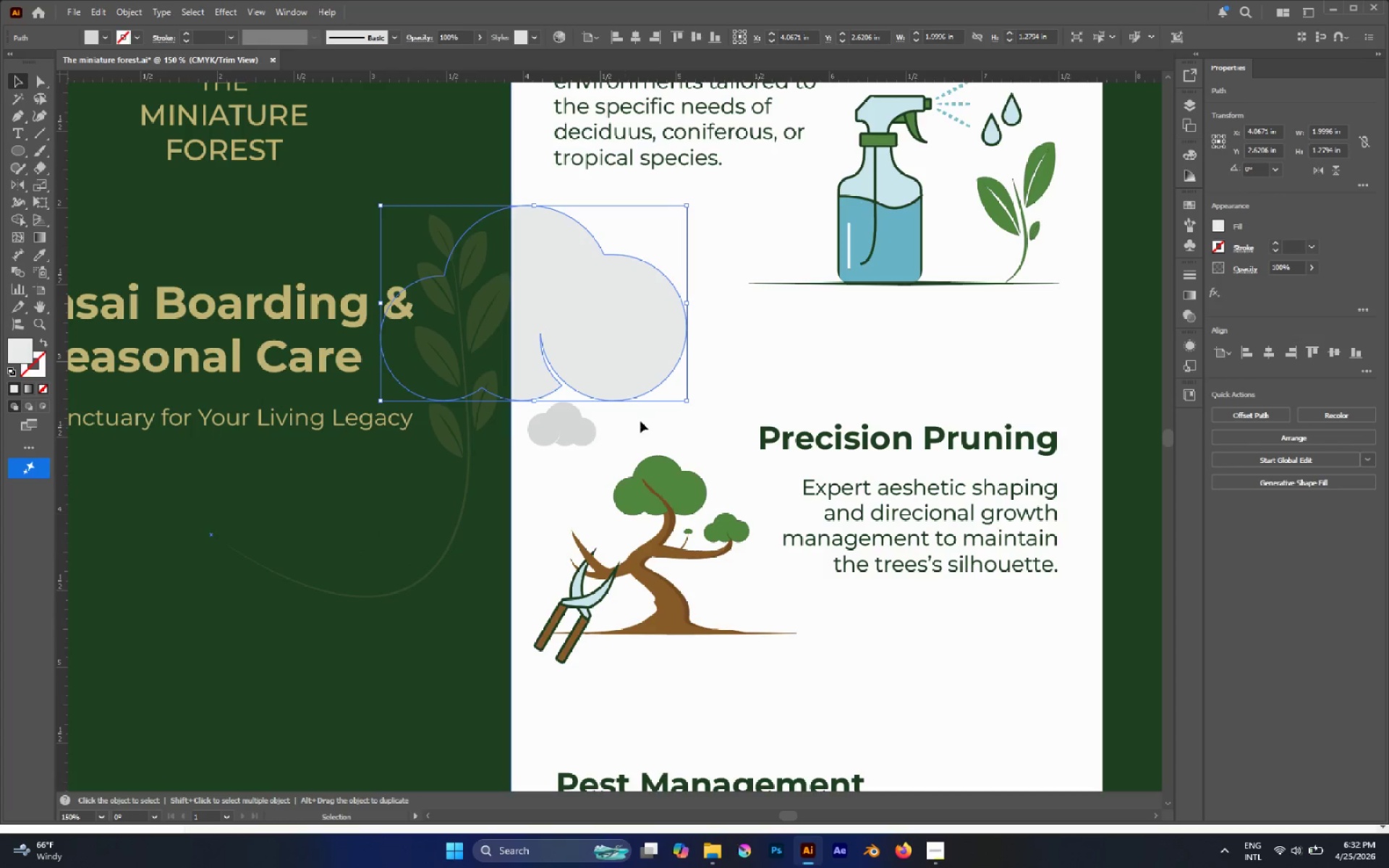 
left_click([659, 416])
 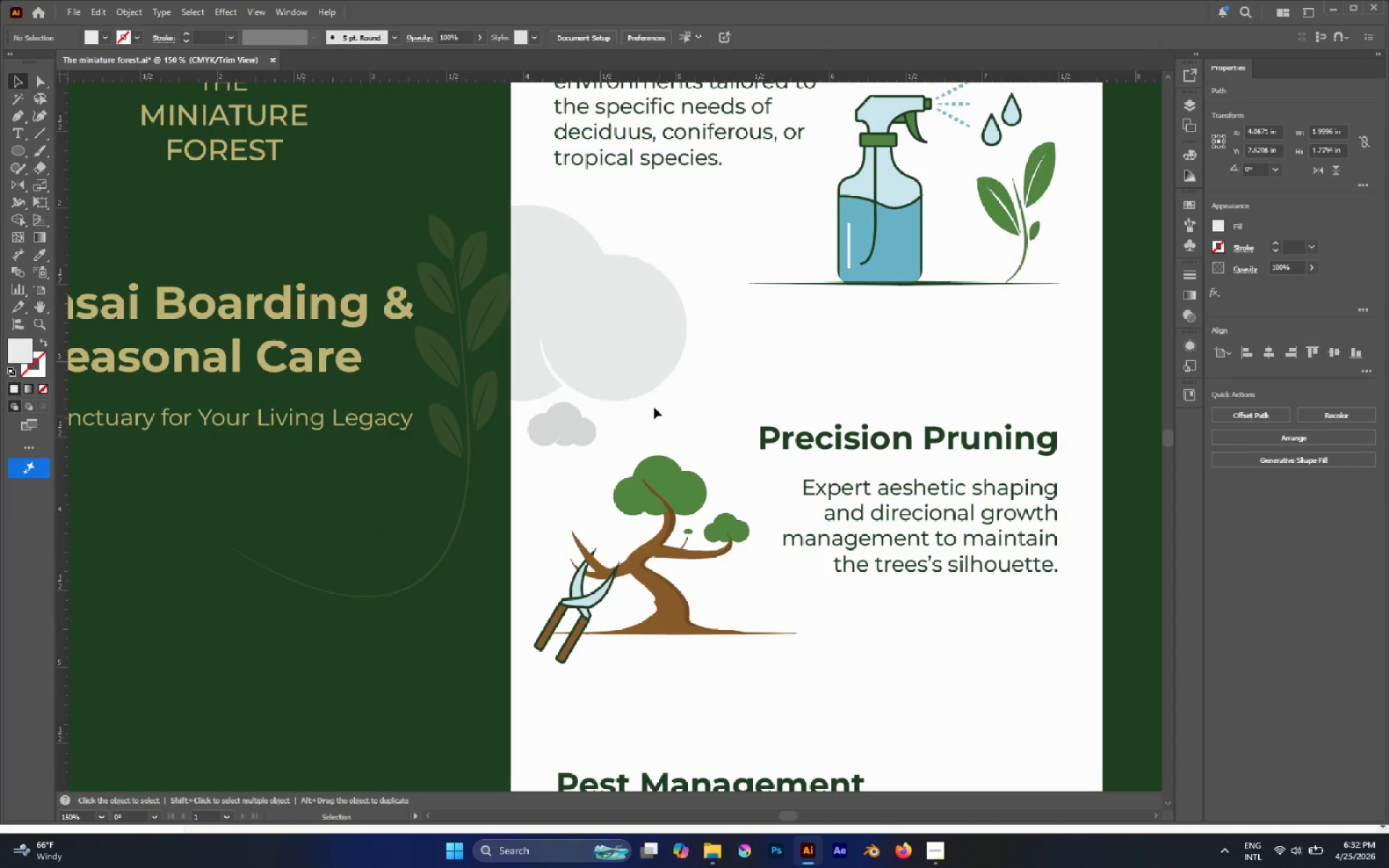 
hold_key(key=AltLeft, duration=0.47)
scroll: coordinate [647, 404], scroll_direction: down, amount: 3.0
 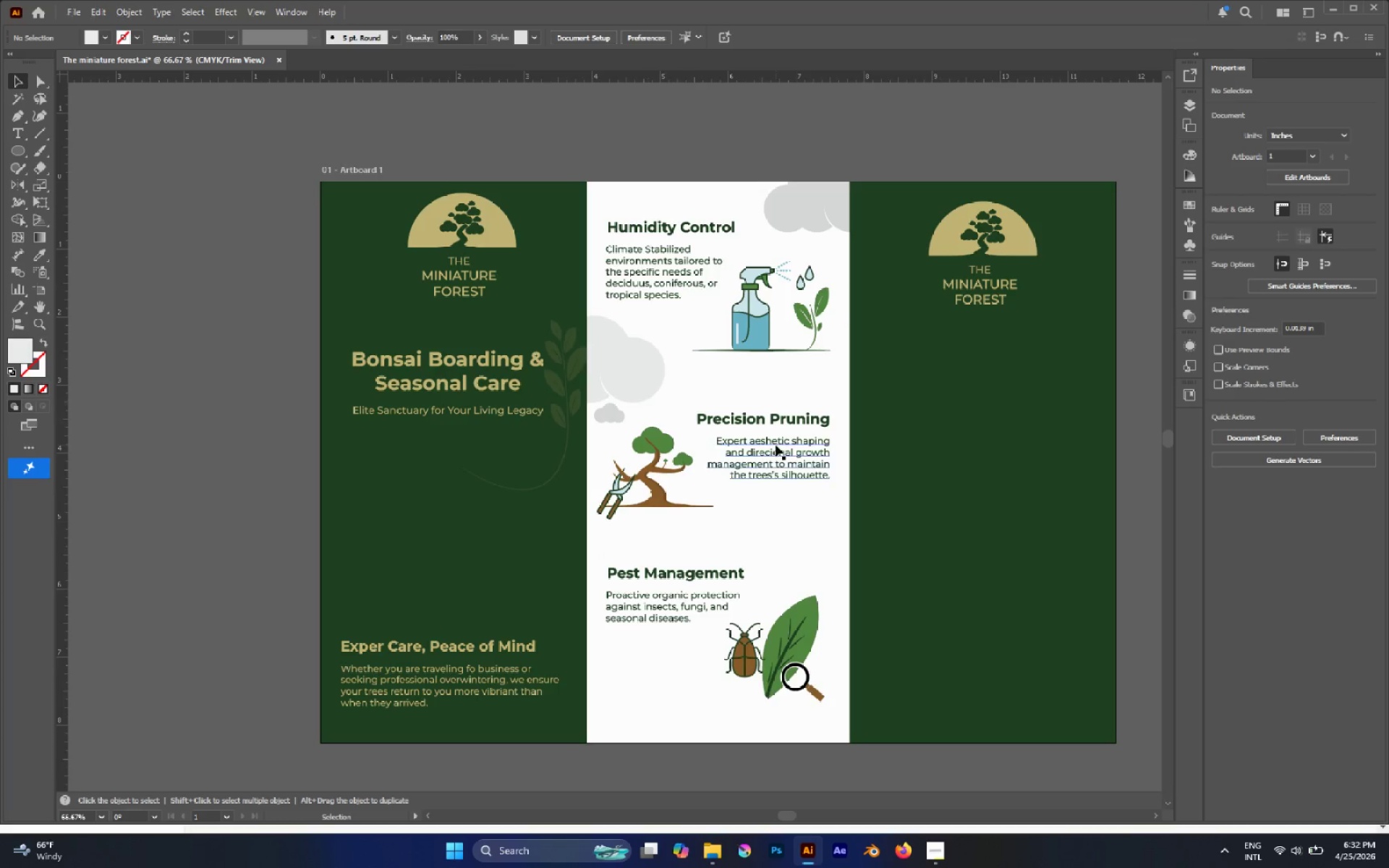 
hold_key(key=AltLeft, duration=0.58)
 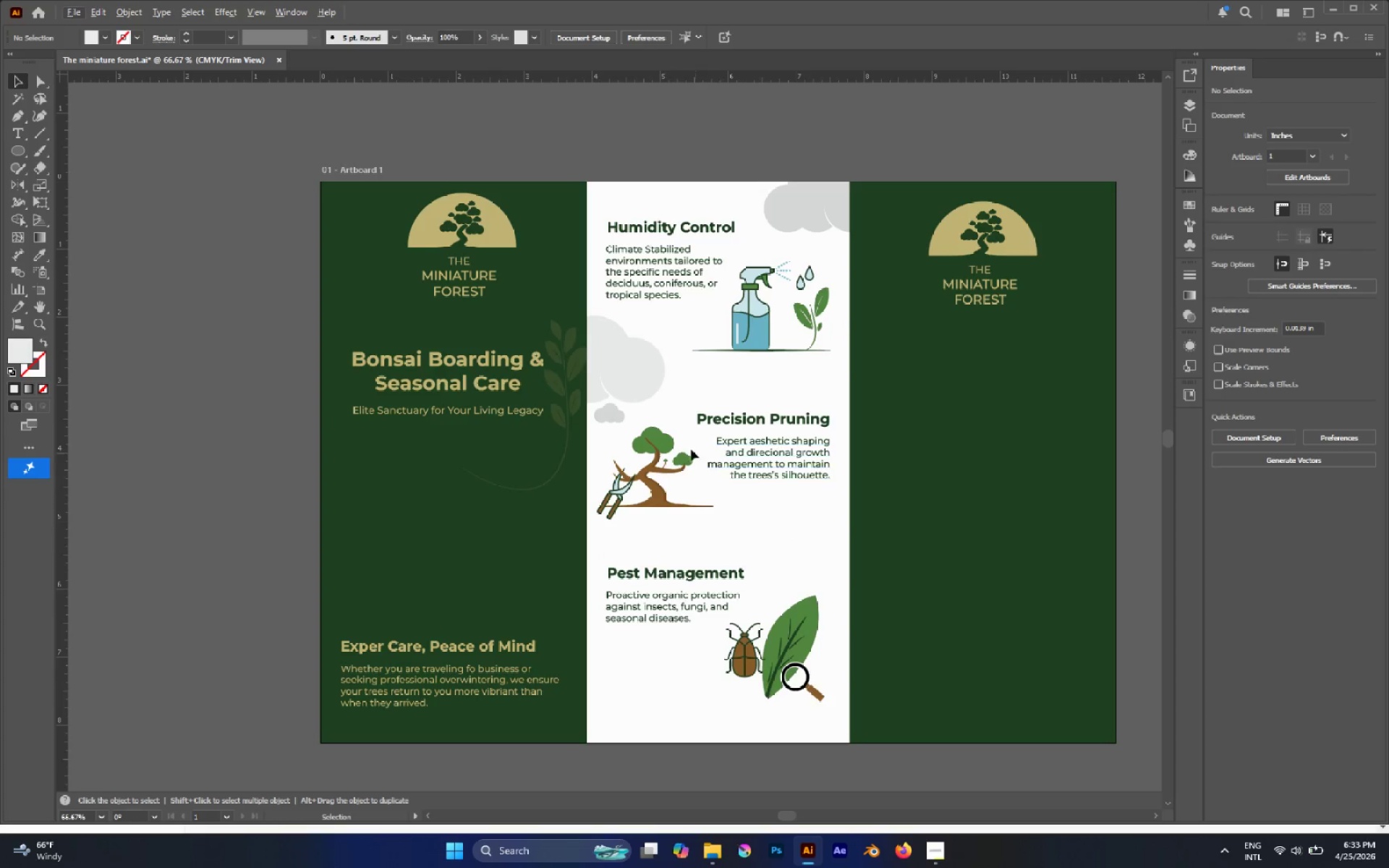 
hold_key(key=AltLeft, duration=2.48)
left_click_drag(start_coordinate=[649, 371], to_coordinate=[910, 555])
 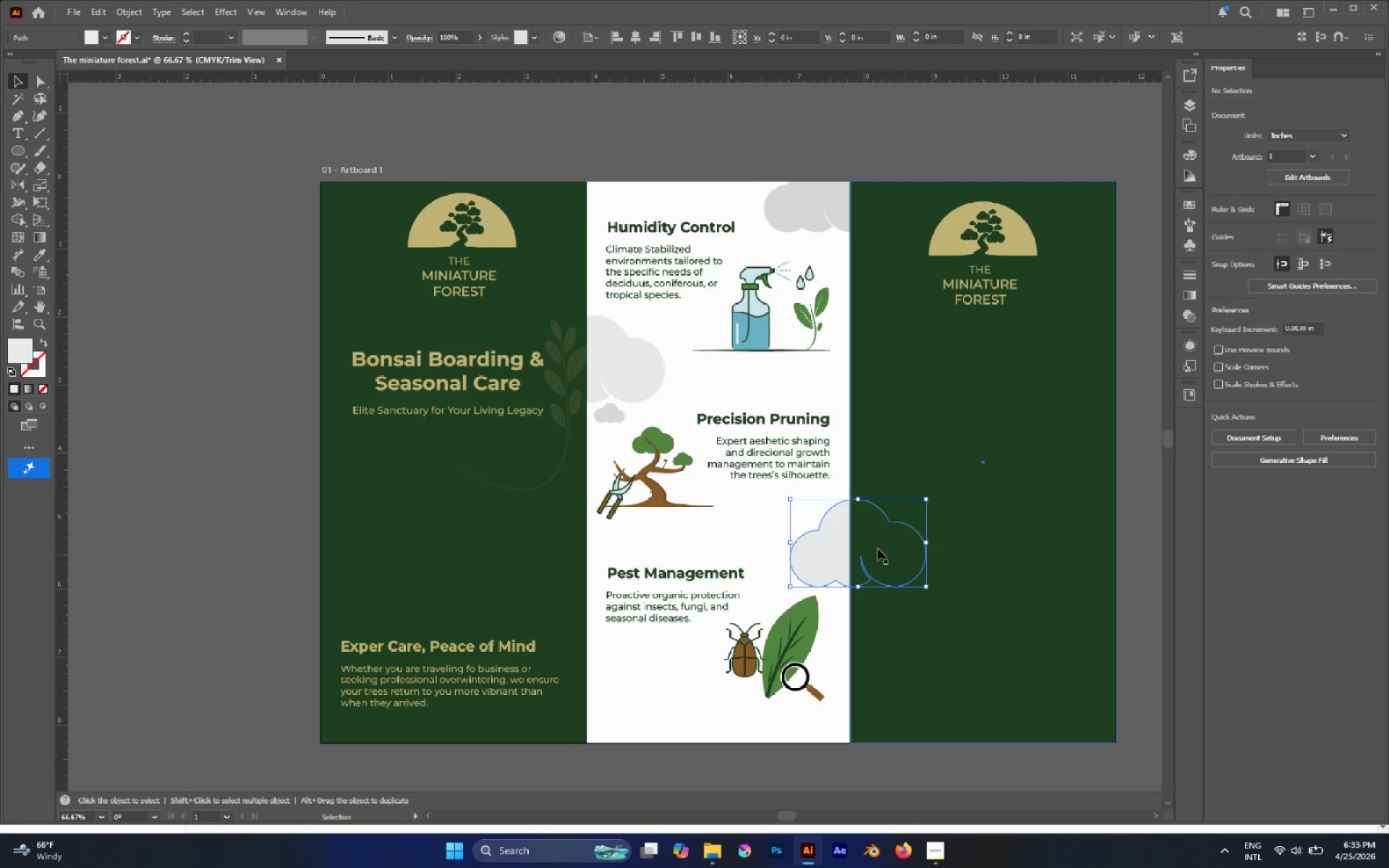 
hold_key(key=AltLeft, duration=3.61)
left_click_drag(start_coordinate=[838, 552], to_coordinate=[640, 749])
 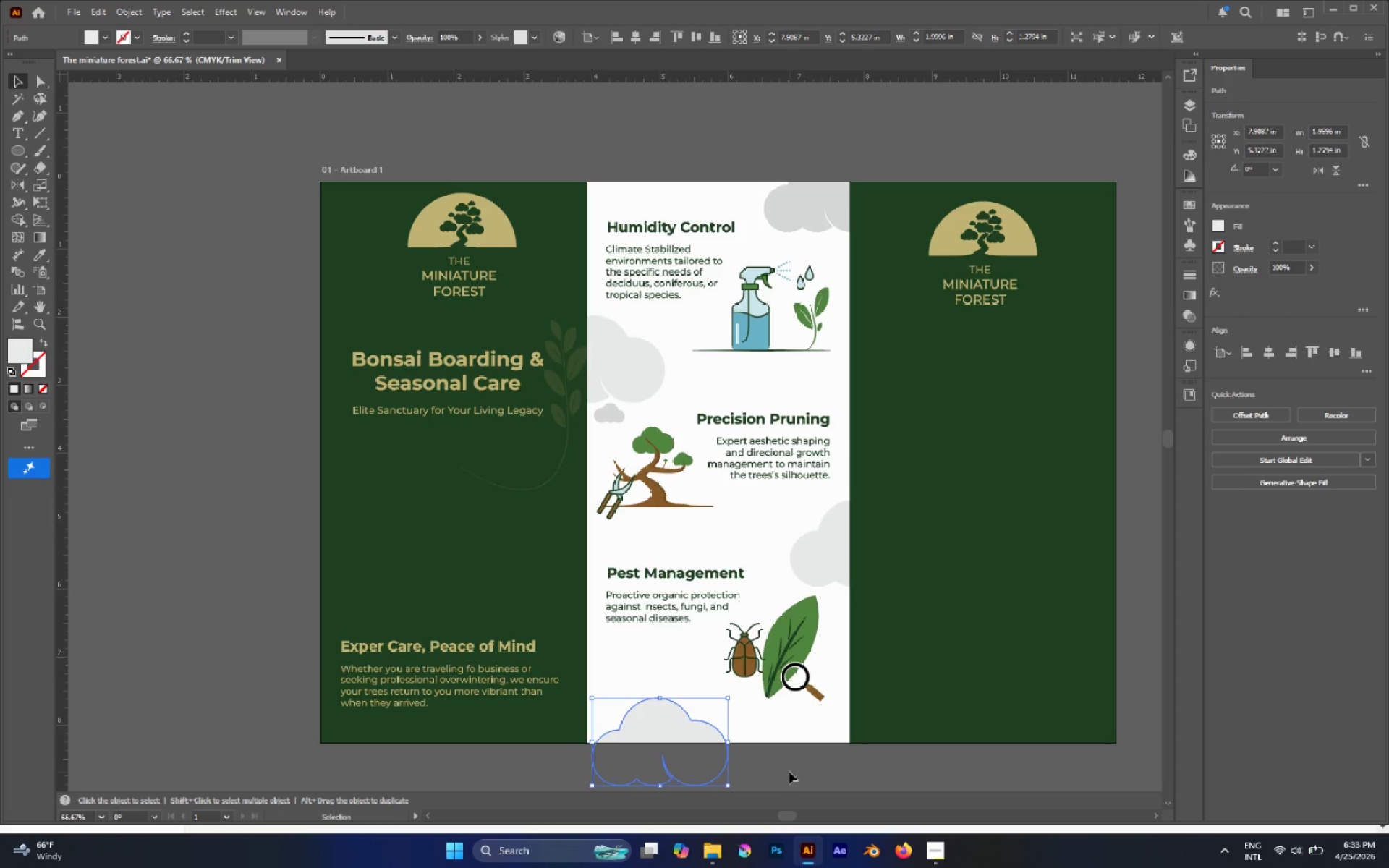 
left_click([789, 772])
 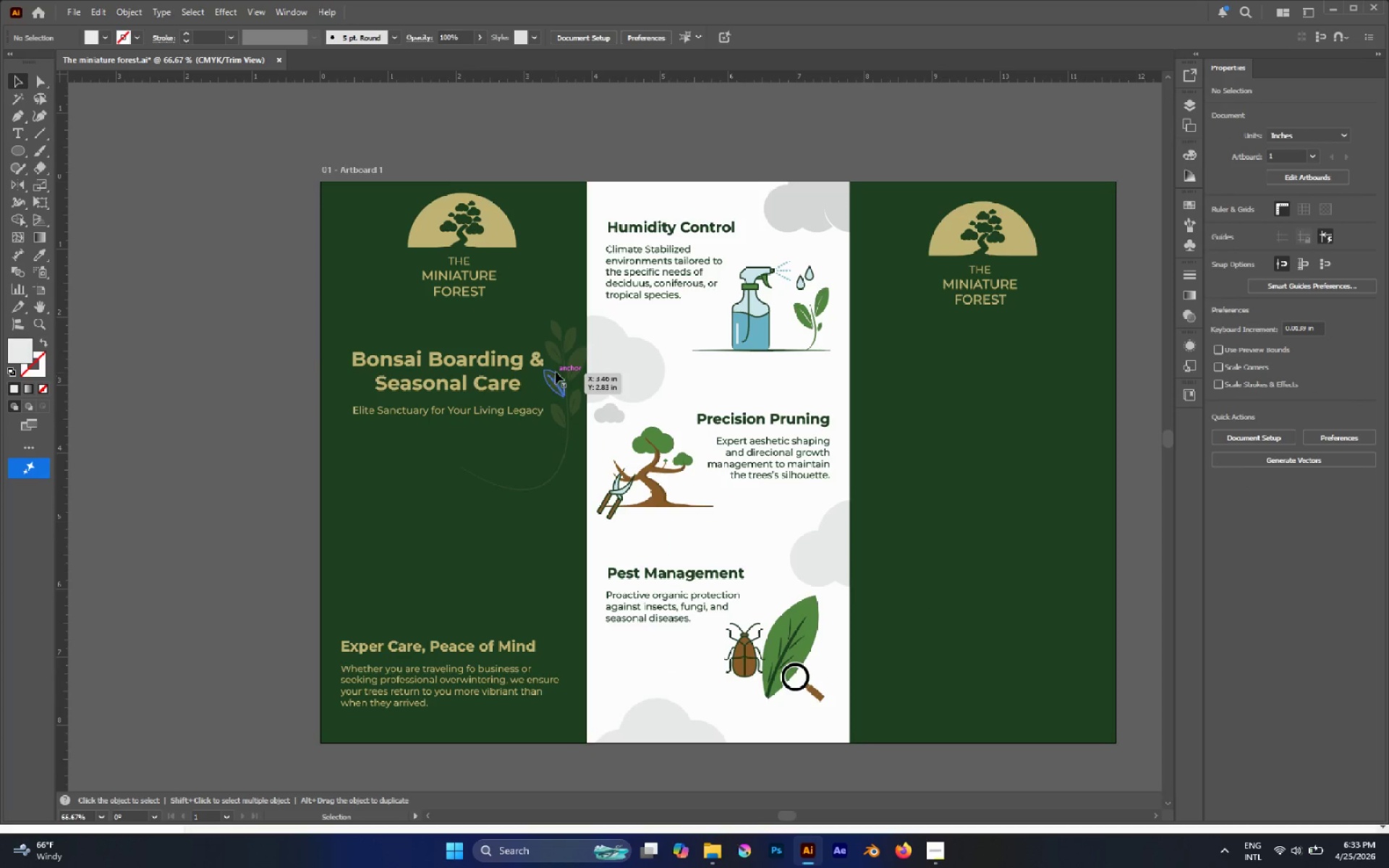 
hold_key(key=AltLeft, duration=2.2)
left_click_drag(start_coordinate=[573, 359], to_coordinate=[645, 672])
 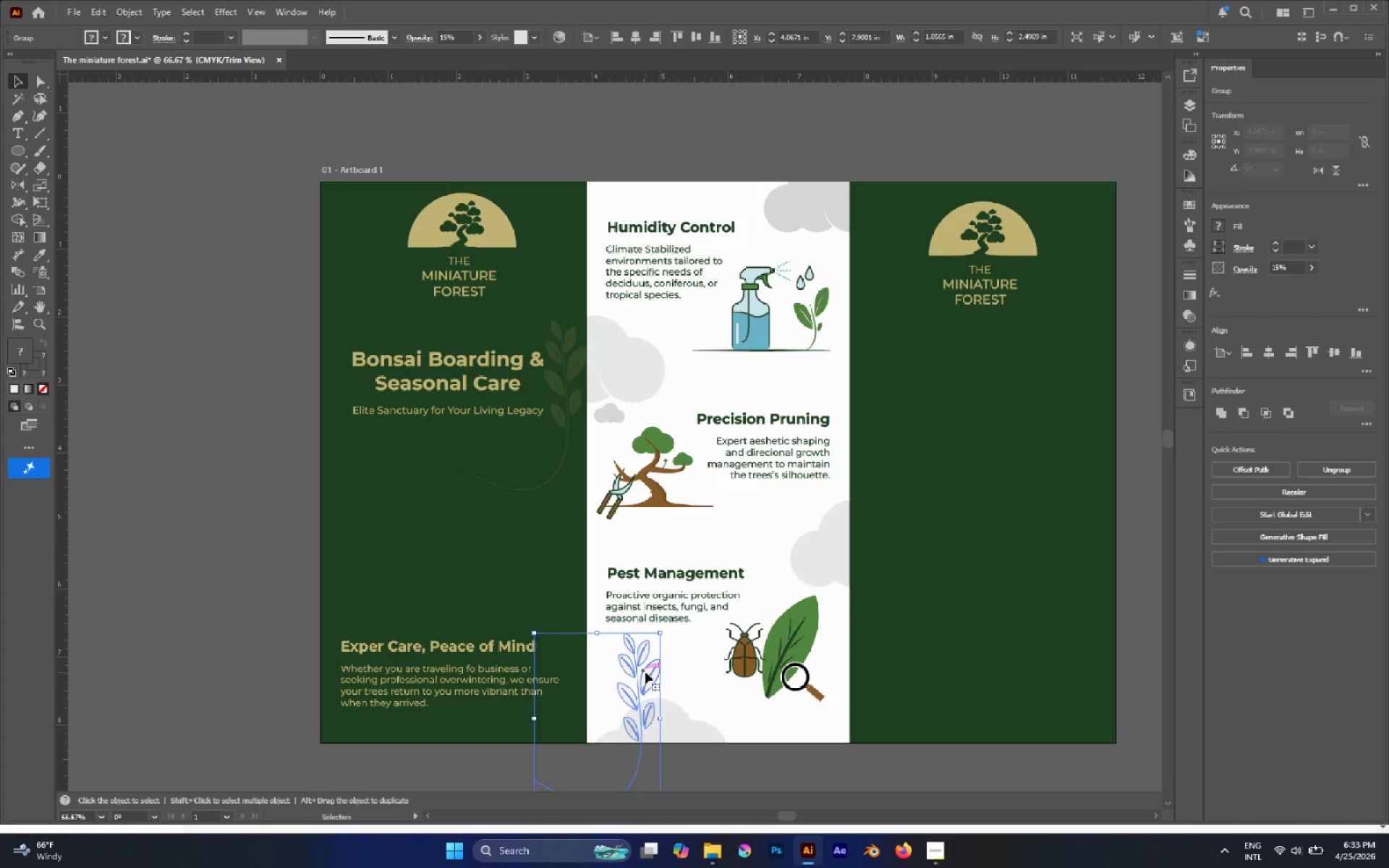 
key(Control+Z)
 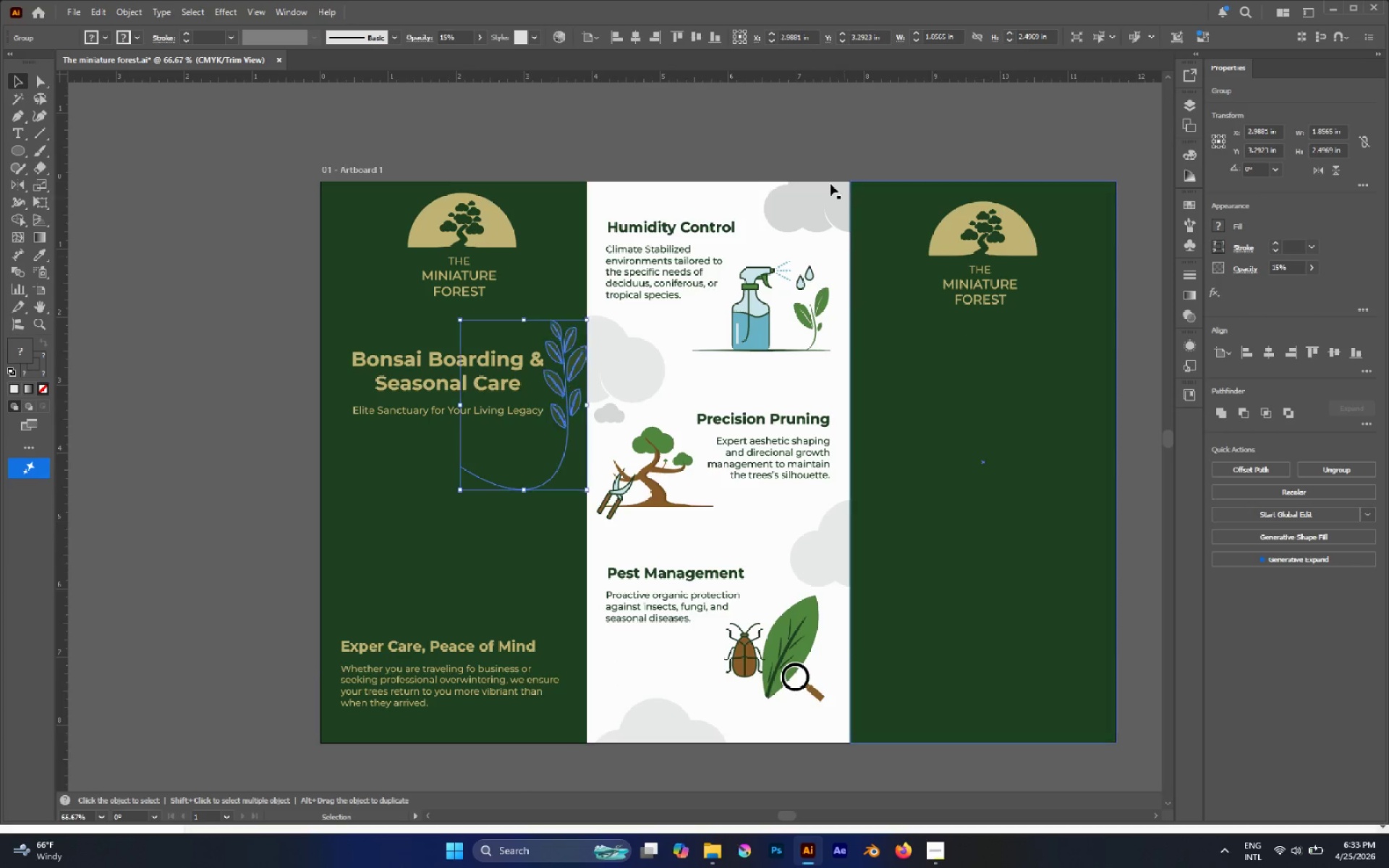 
left_click([755, 132])
 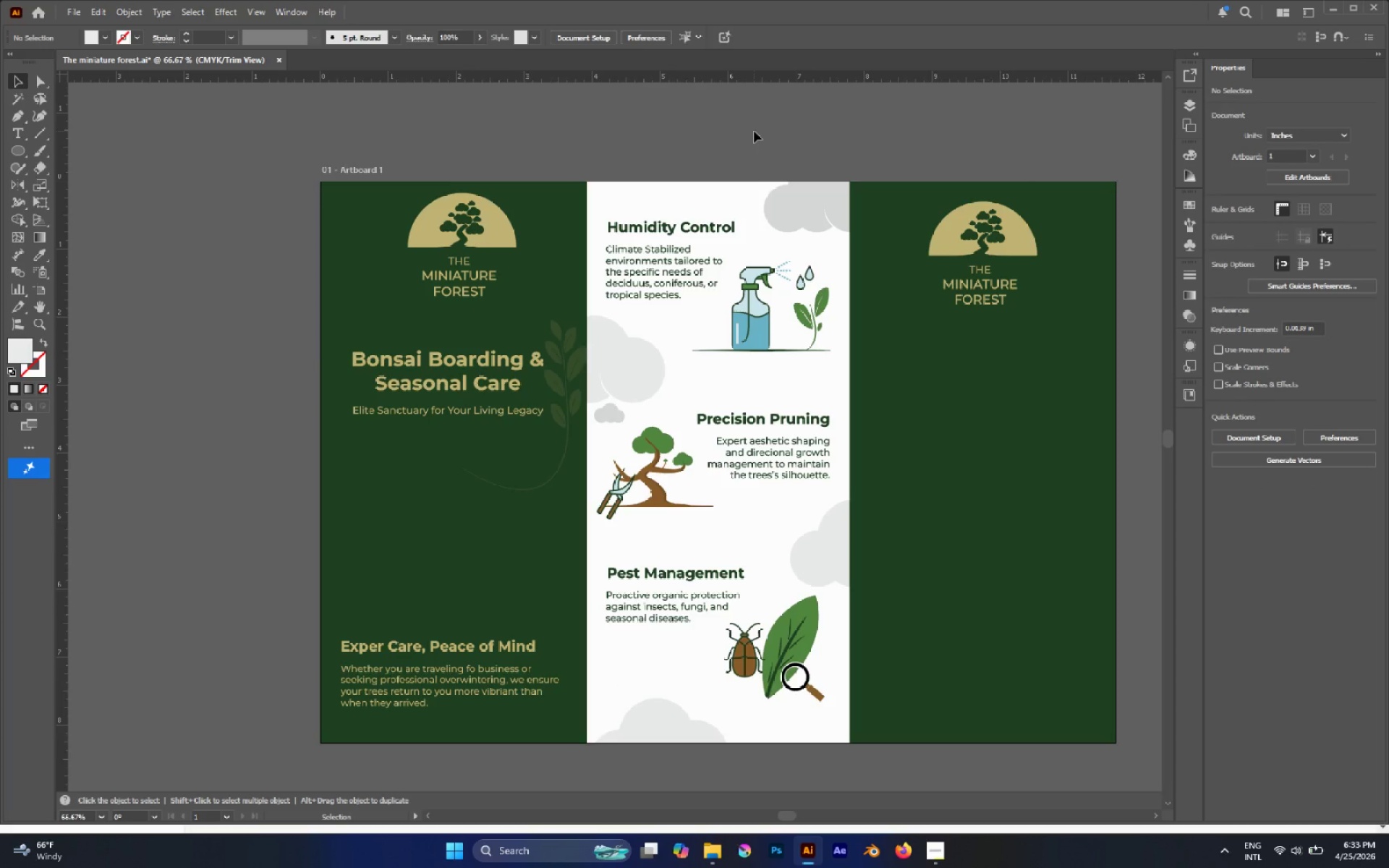 
wait(14.11)
 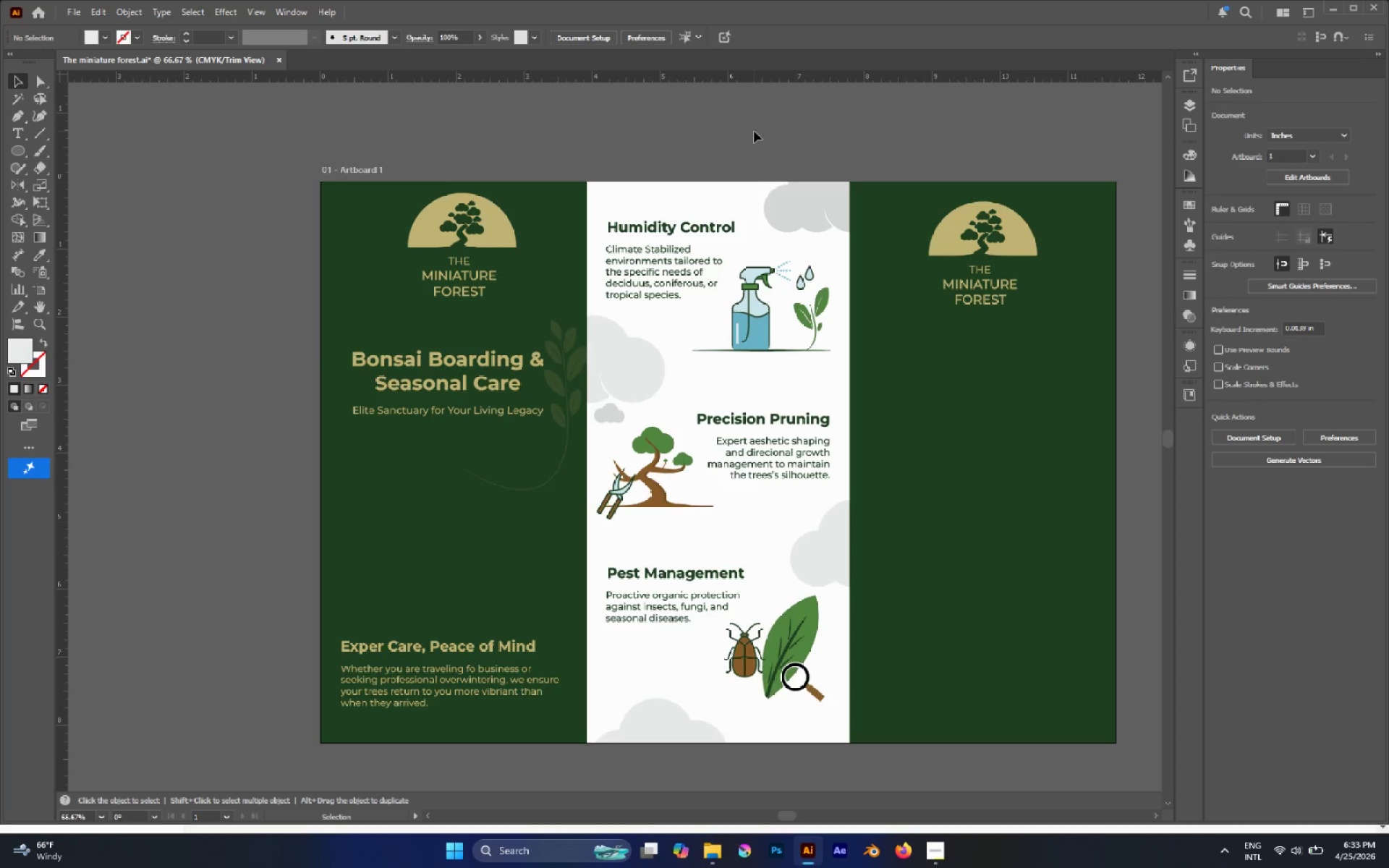 
left_click([441, 409])
 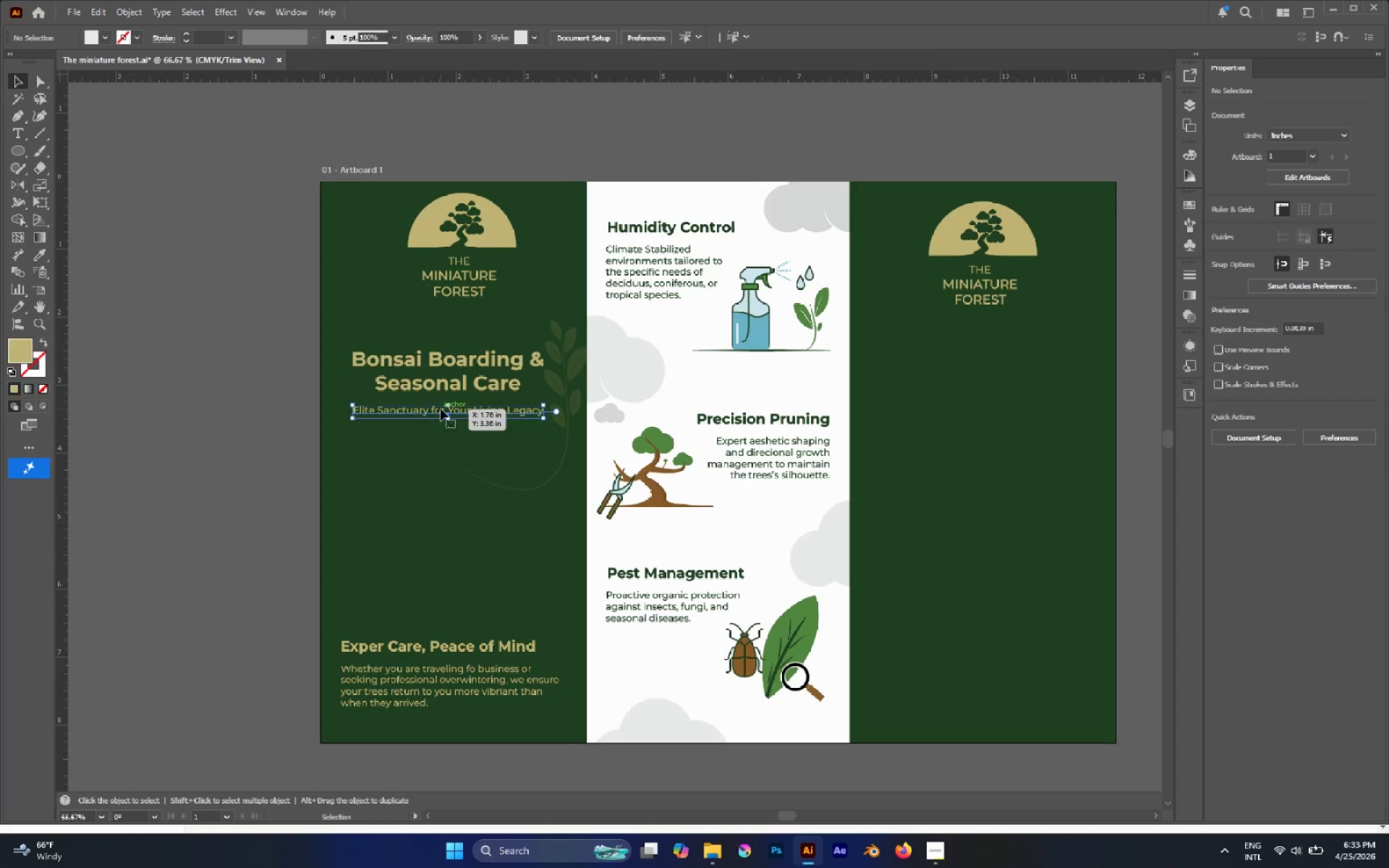 
hold_key(key=ShiftLeft, duration=0.84)
left_click([439, 379])
 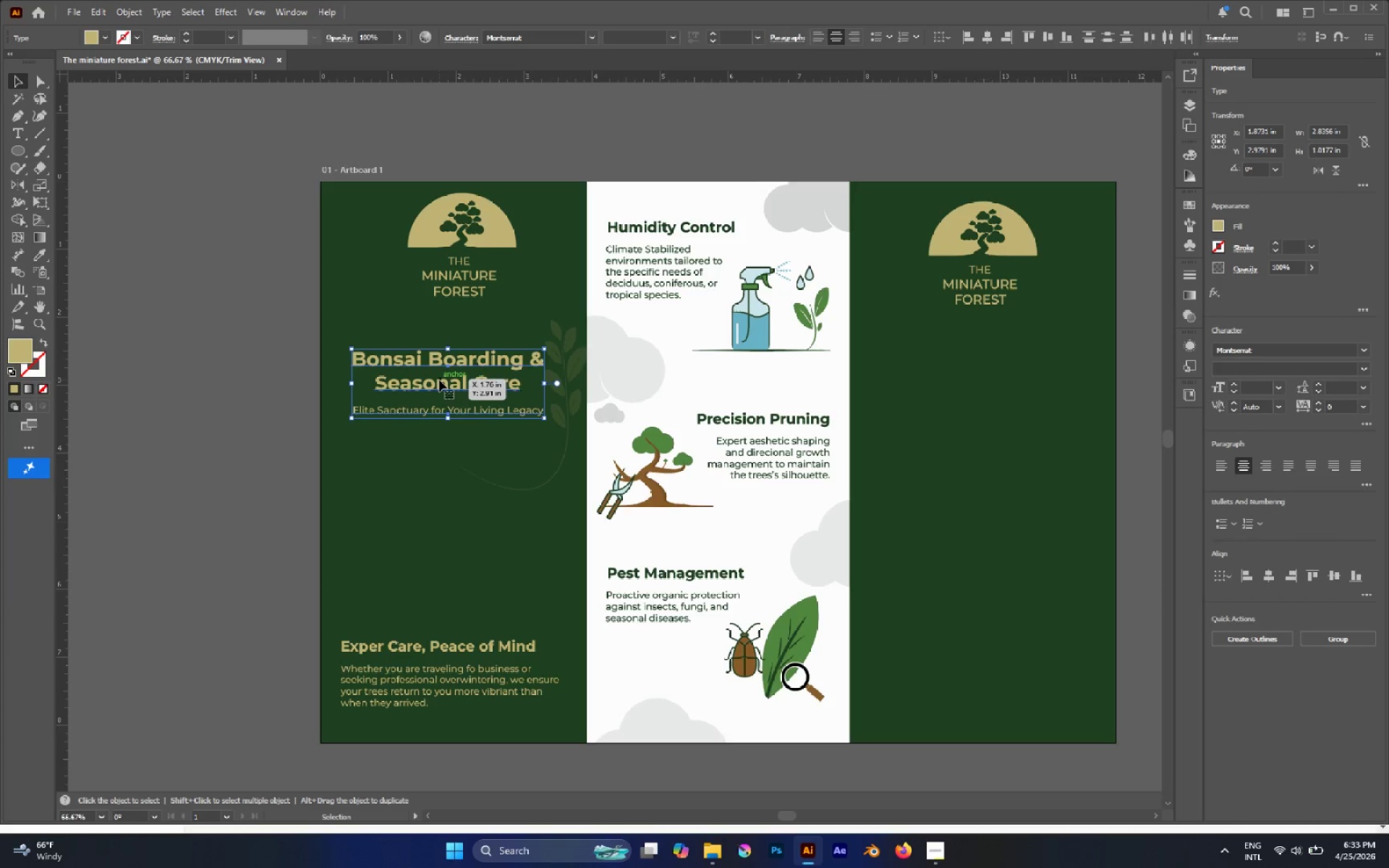 
left_click_drag(start_coordinate=[439, 380], to_coordinate=[441, 530])
 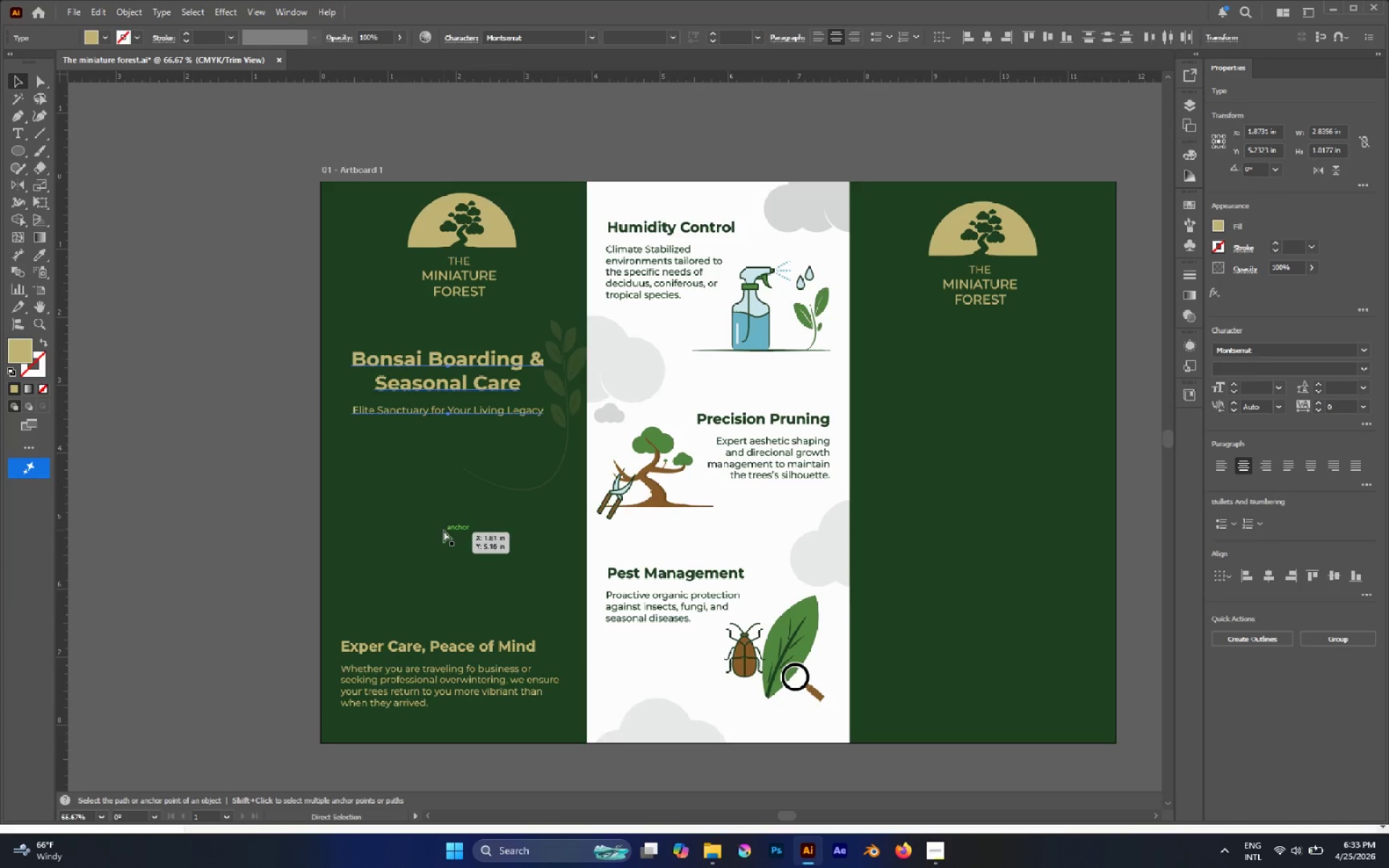 
hold_key(key=ShiftLeft, duration=1.75)
 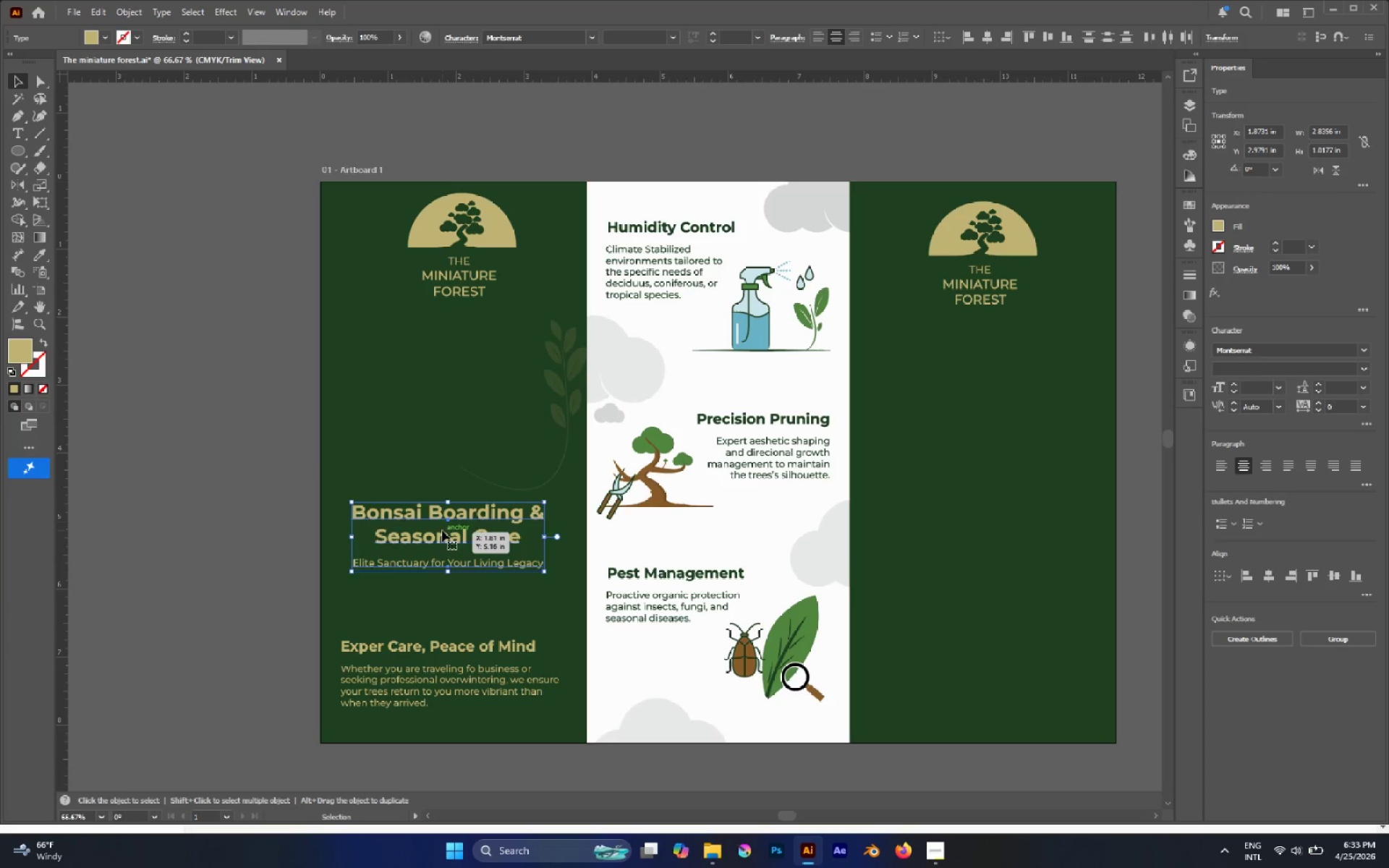 
key(Control+Z)
 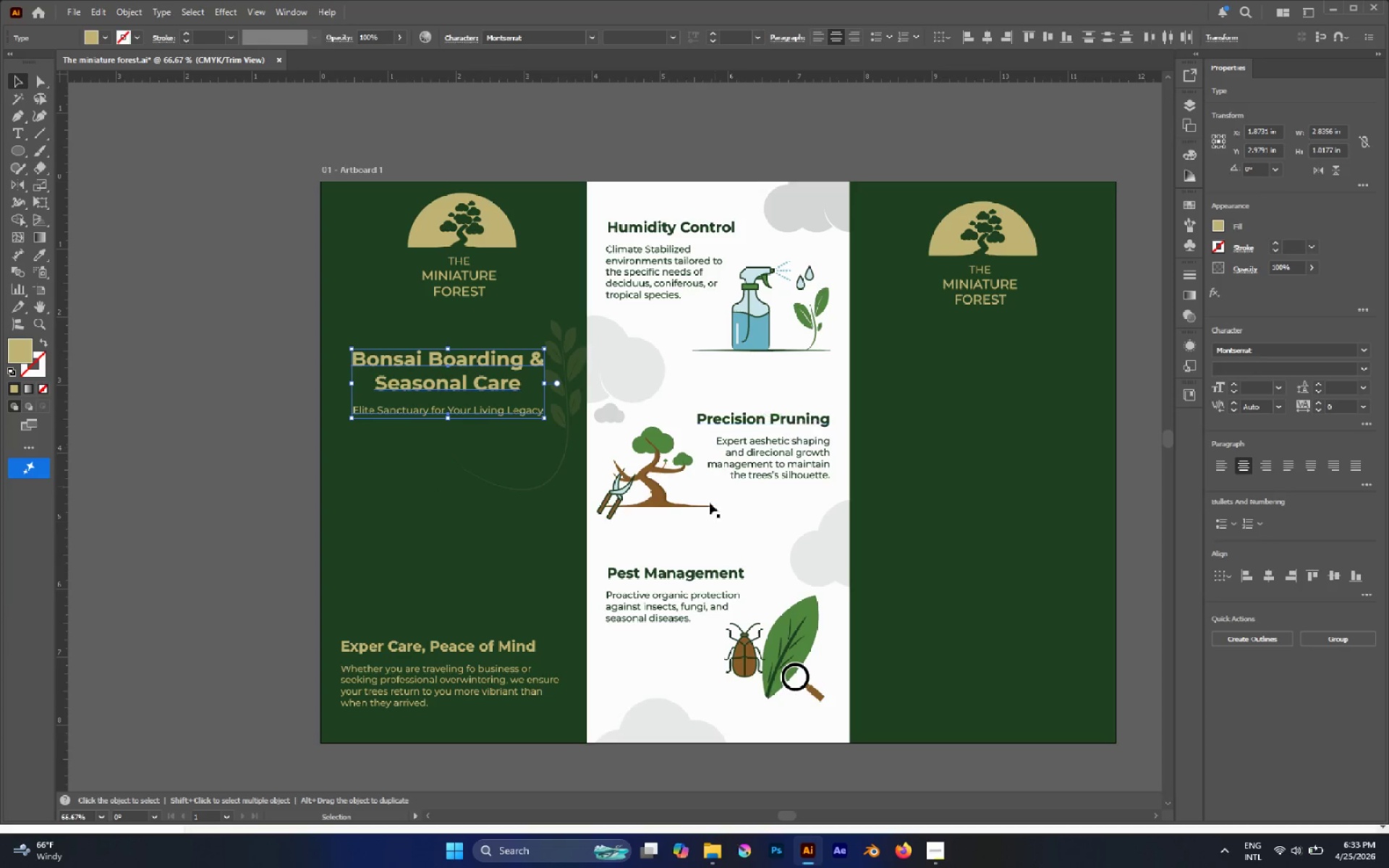 
left_click([657, 506])
 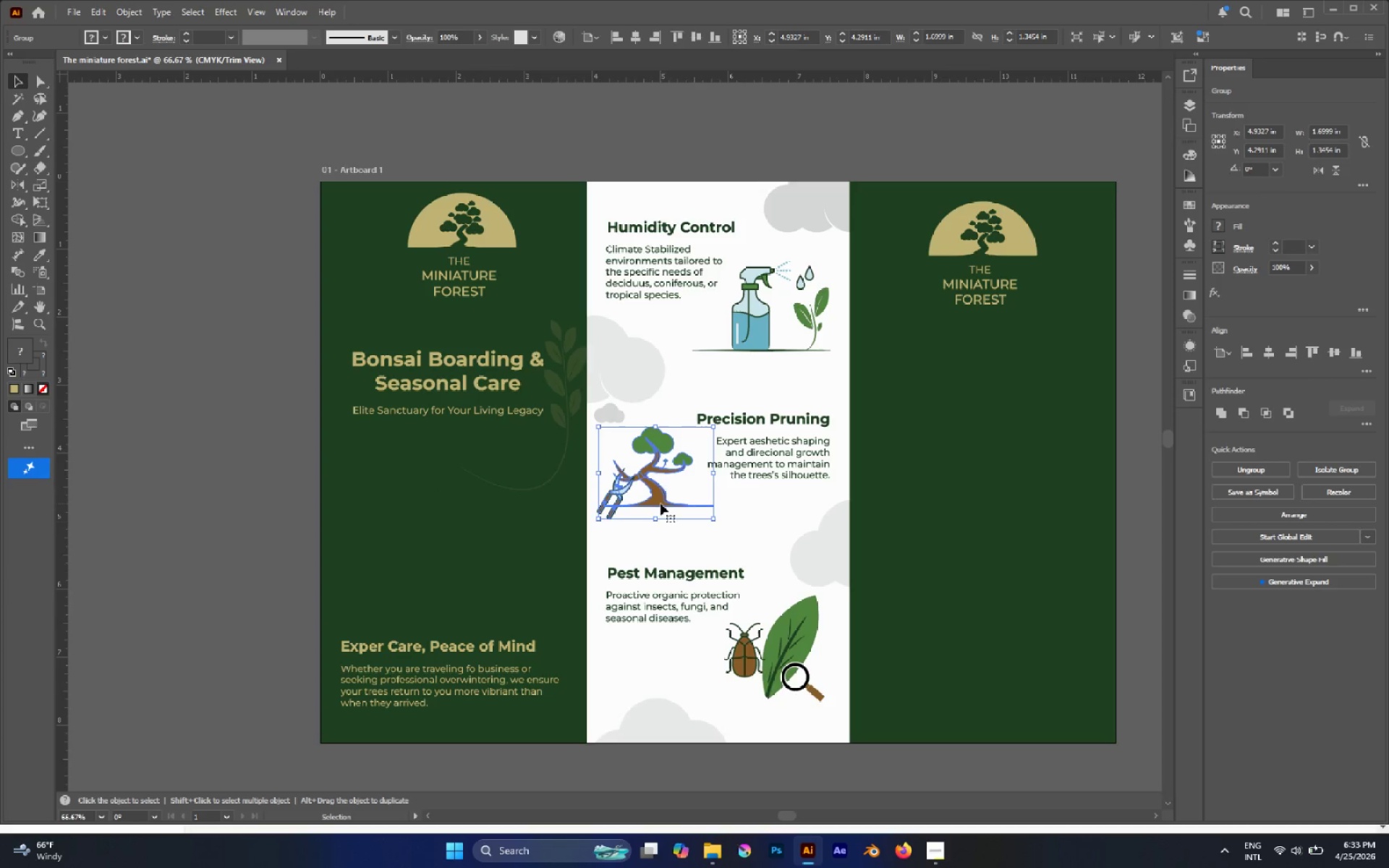 
hold_key(key=AltLeft, duration=0.89)
left_click_drag(start_coordinate=[661, 501], to_coordinate=[235, 411])
 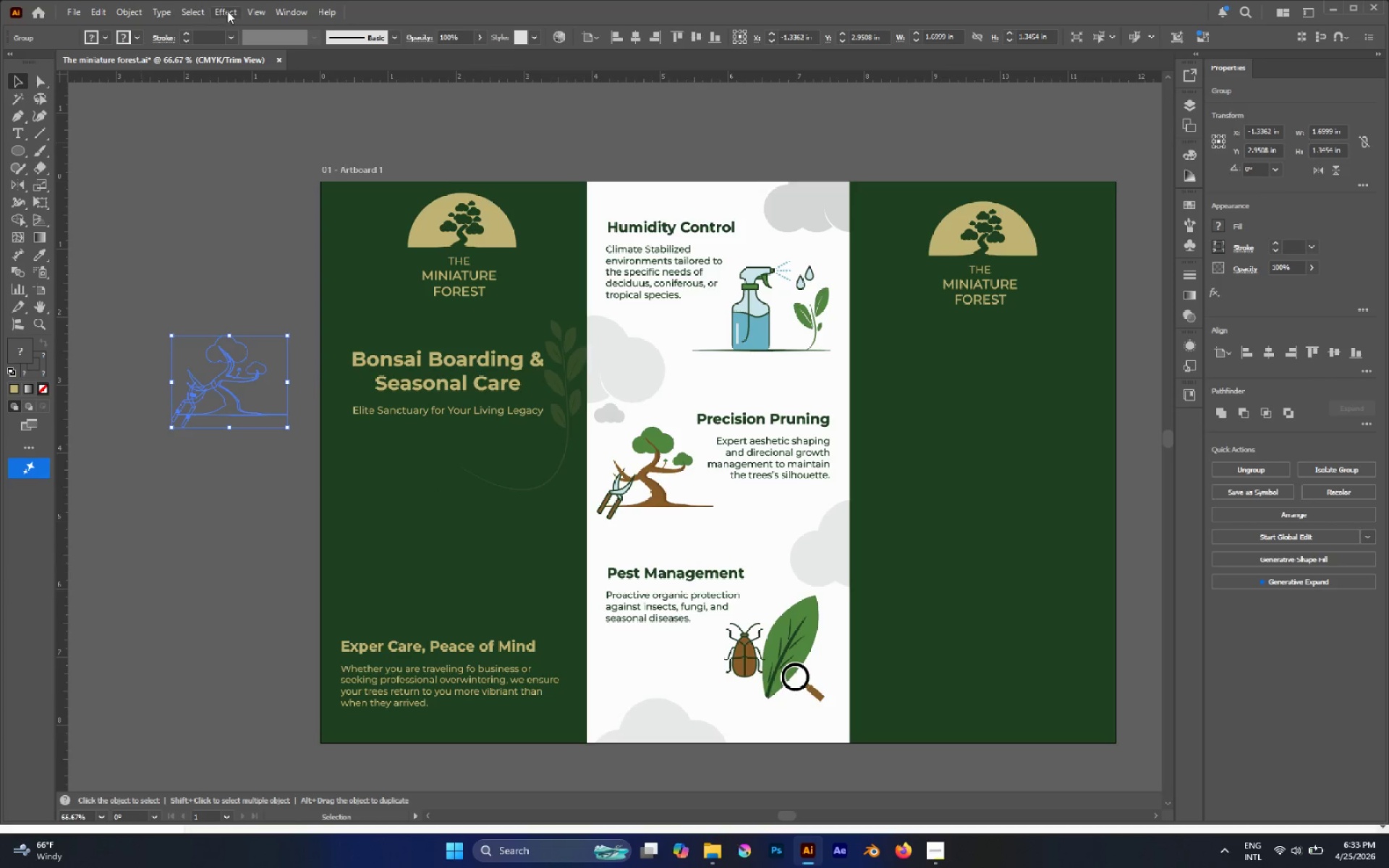 
left_click([251, 17])
 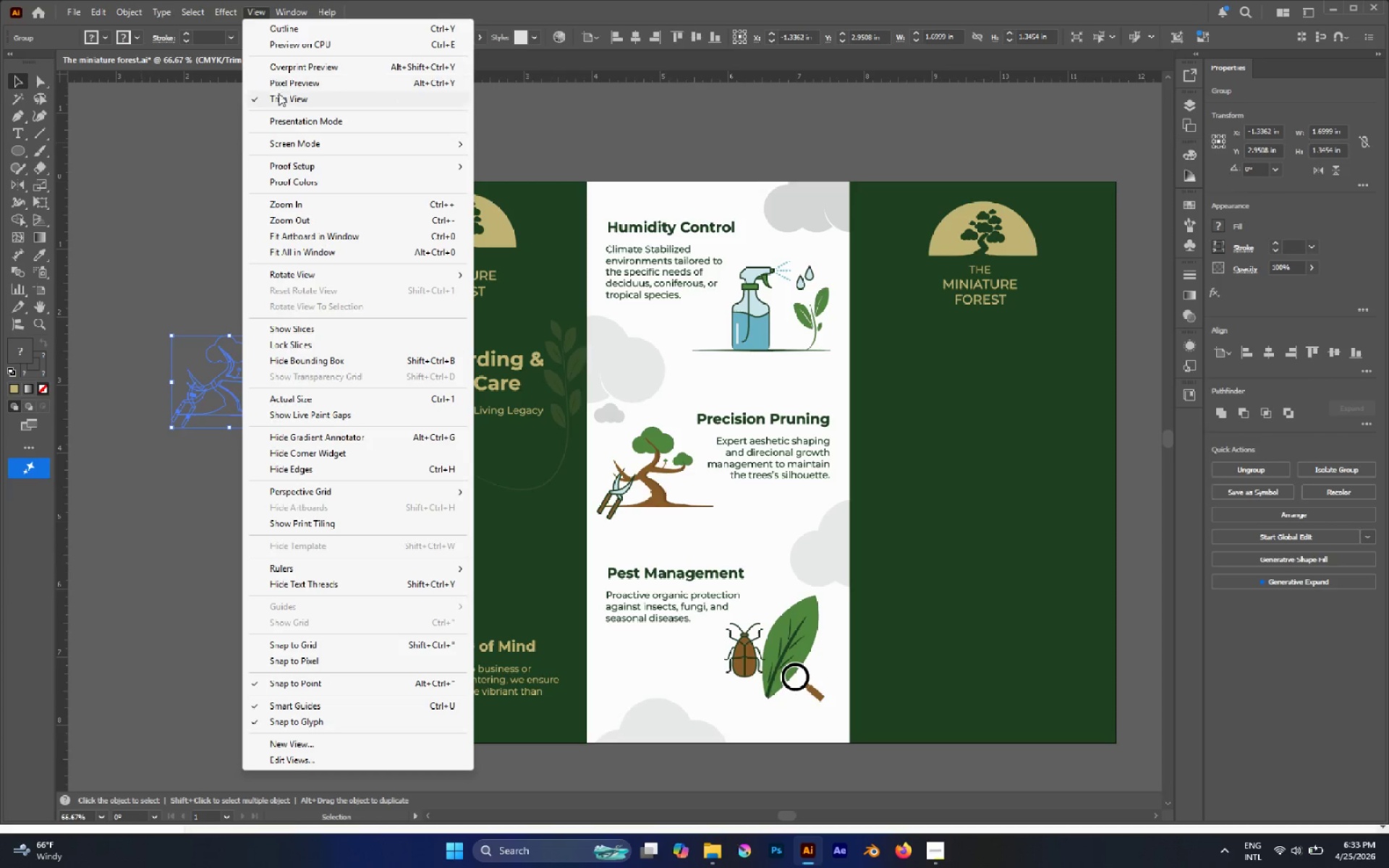 
left_click([277, 98])
 